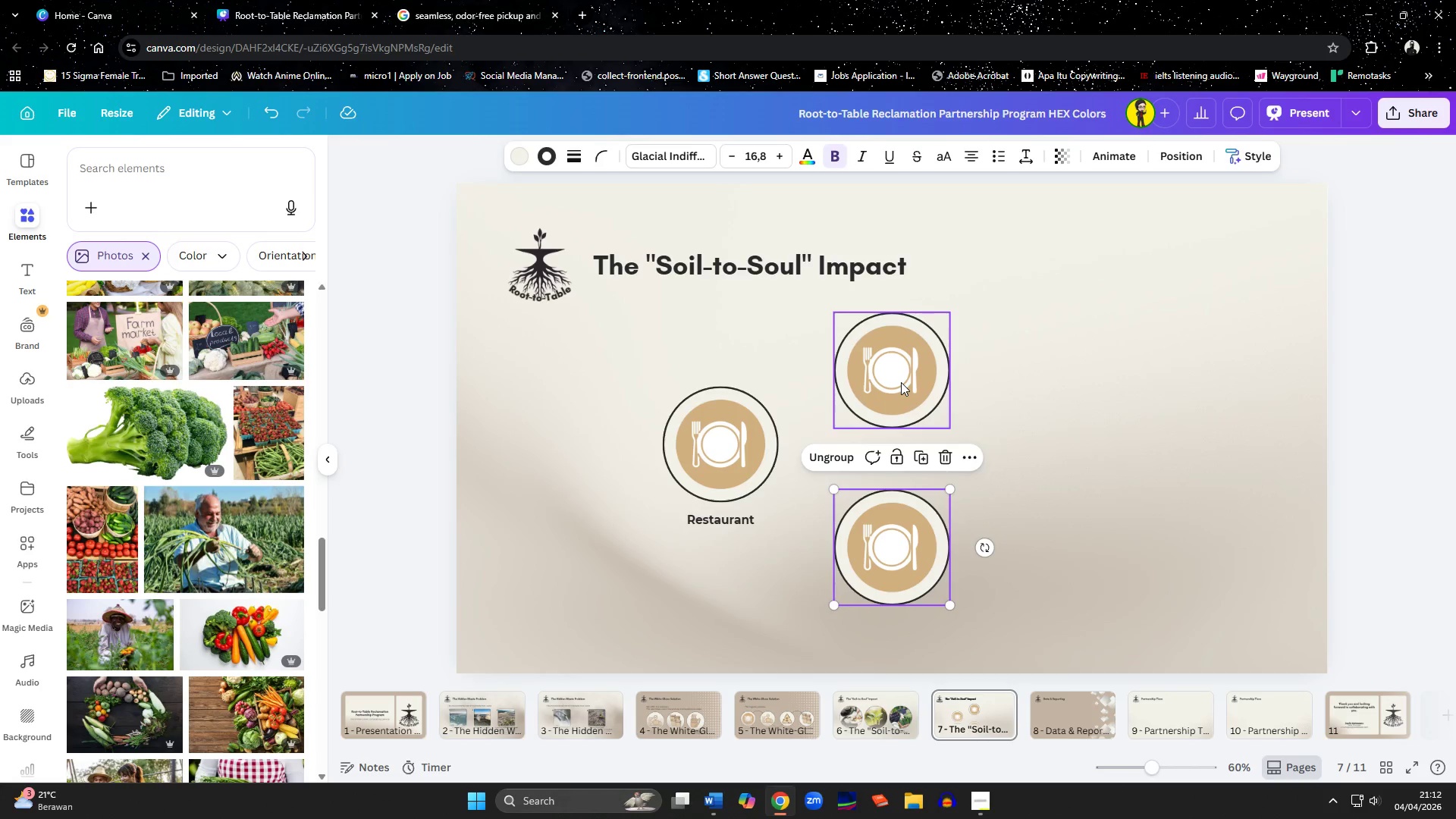 
left_click_drag(start_coordinate=[901, 382], to_coordinate=[901, 396])
 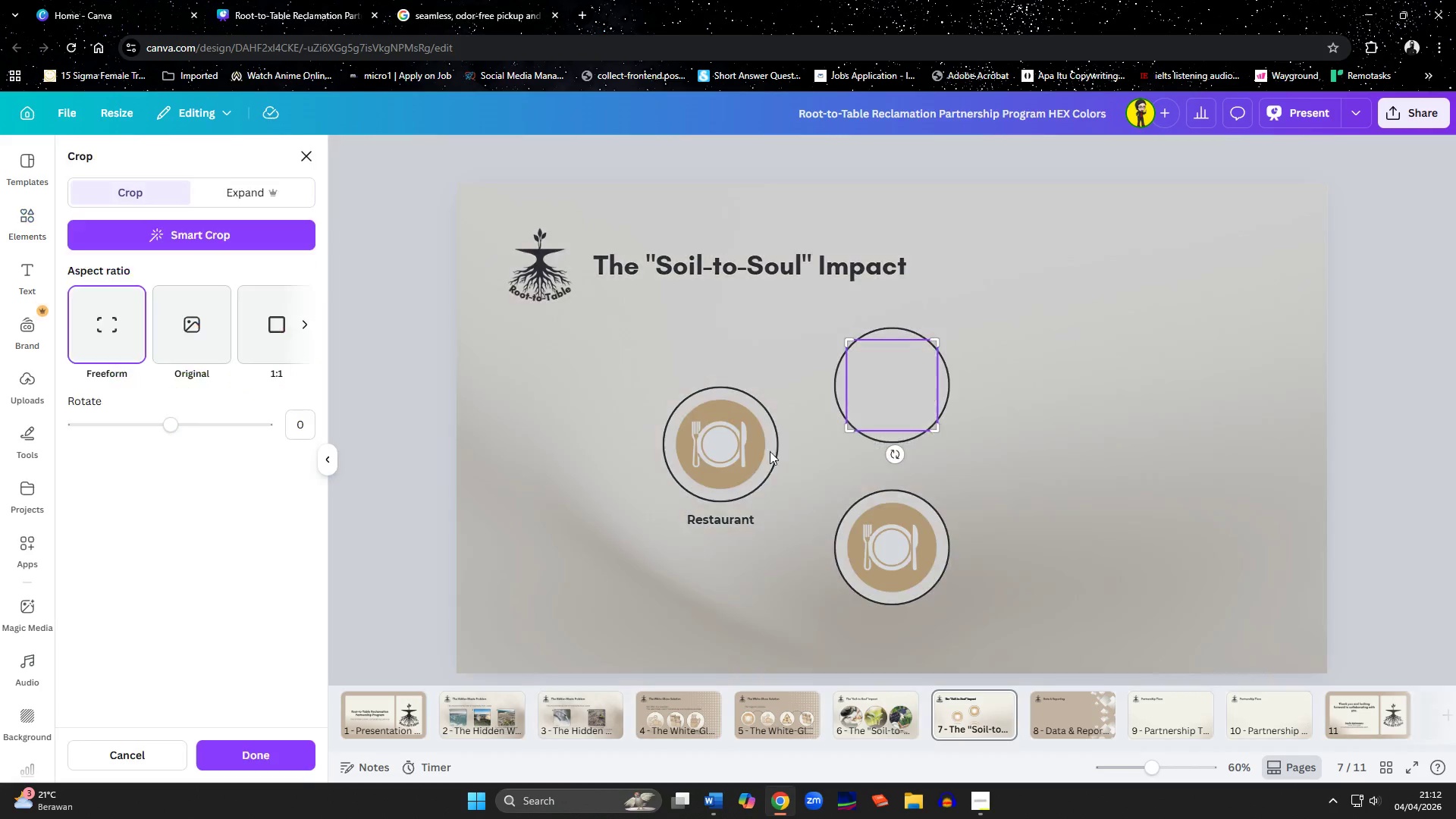 
left_click([901, 396])
 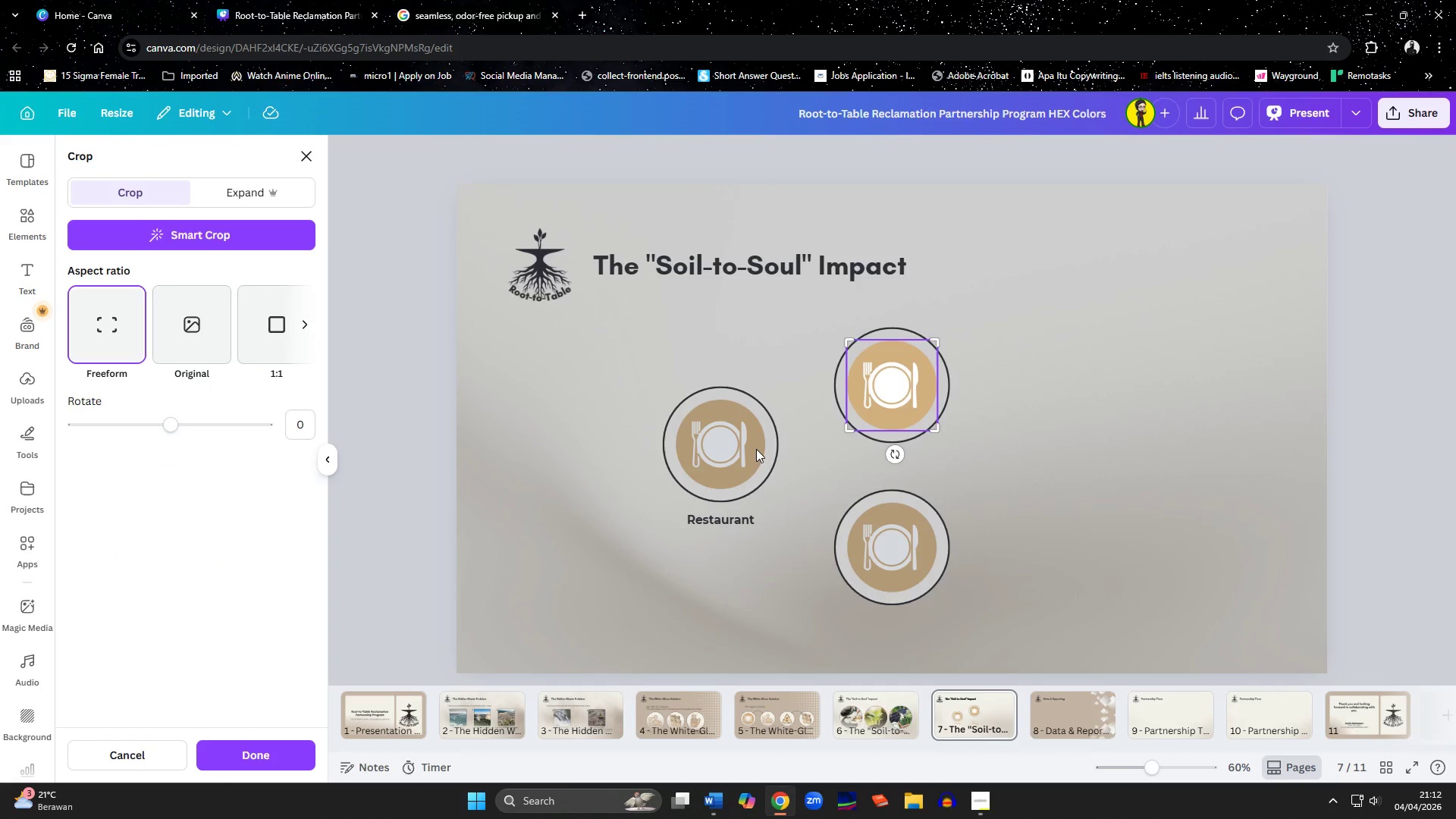 
left_click([1055, 509])
 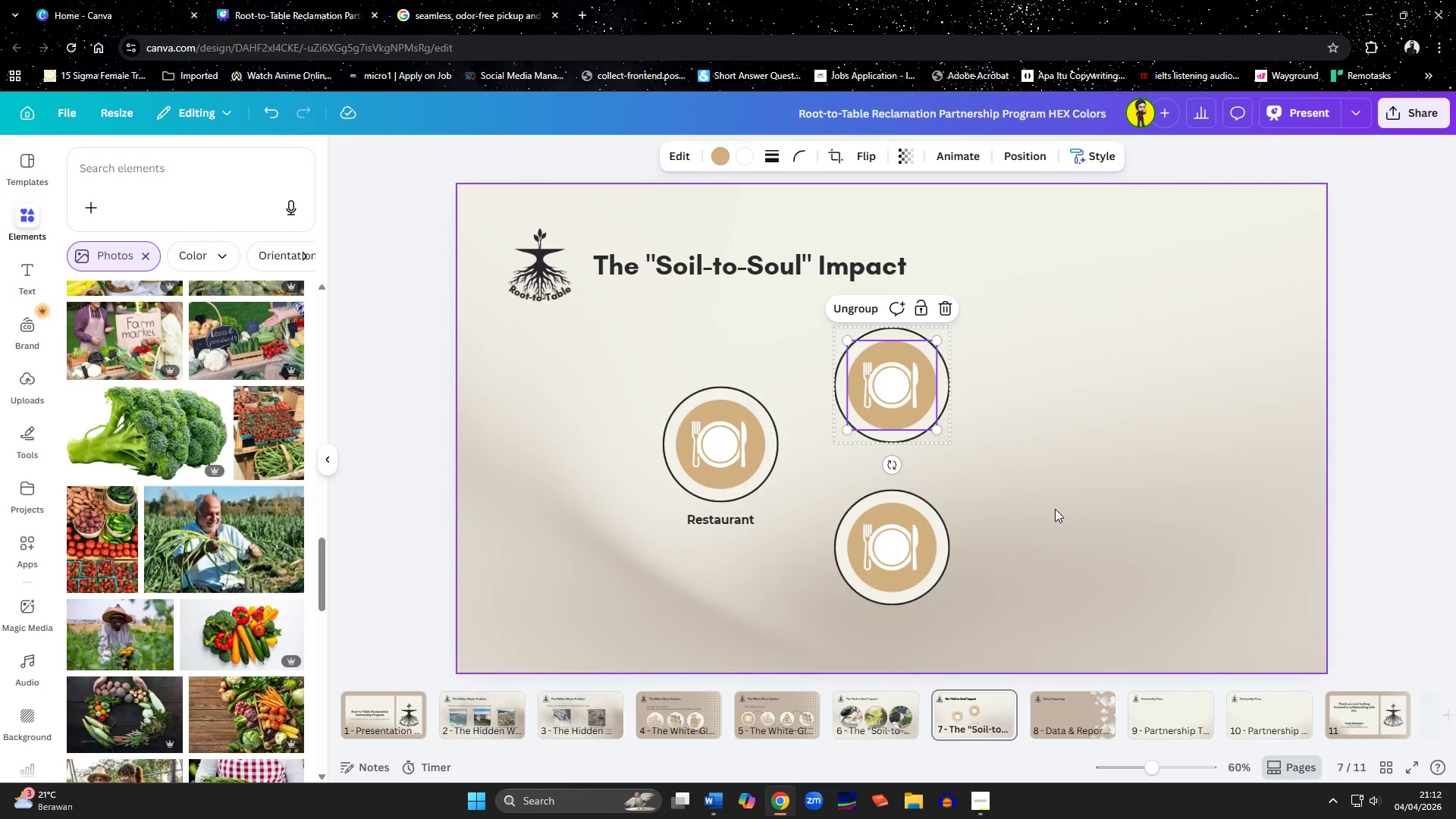 
left_click([1055, 509])
 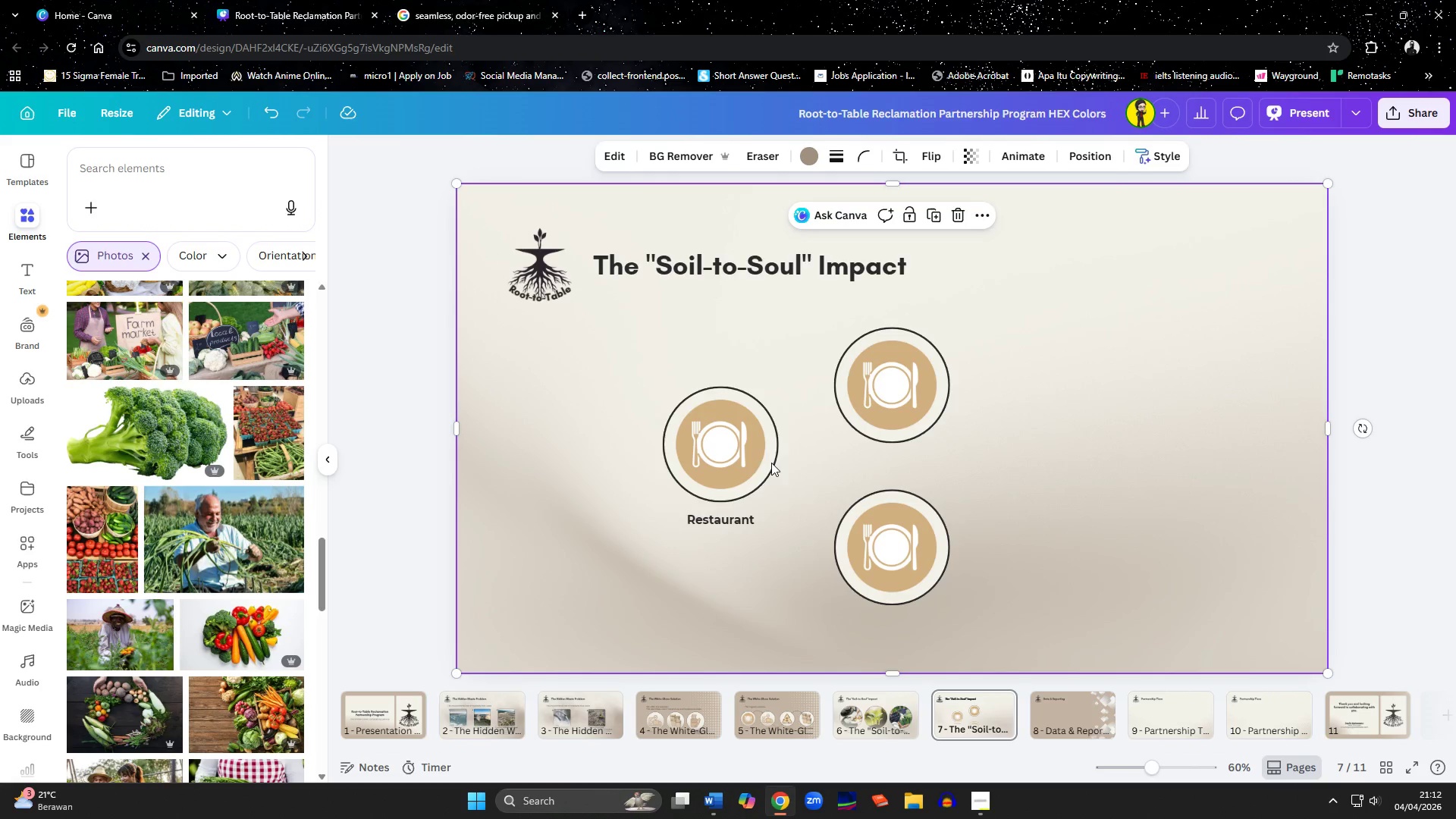 
left_click_drag(start_coordinate=[752, 461], to_coordinate=[775, 488])
 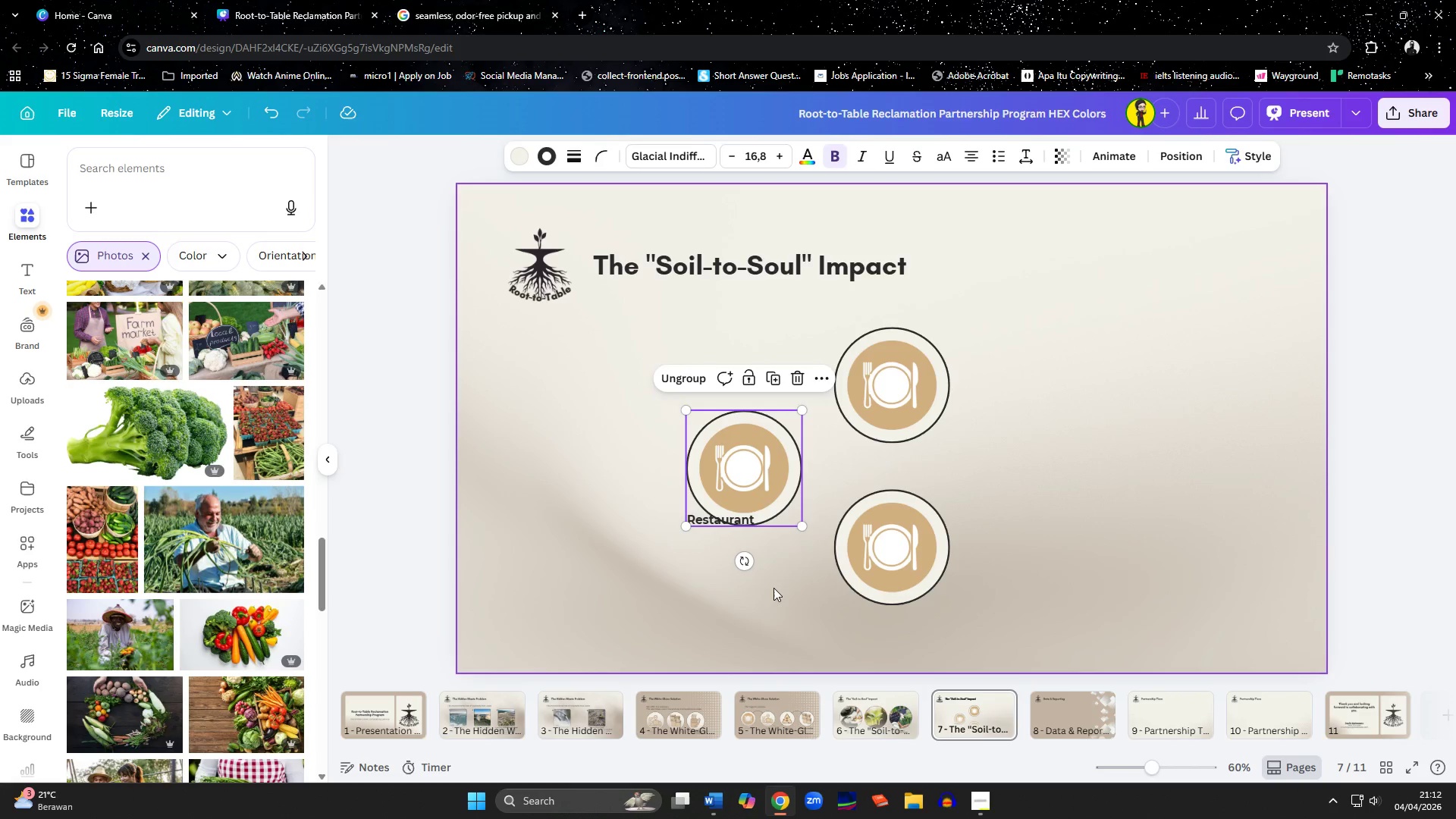 
left_click([774, 602])
 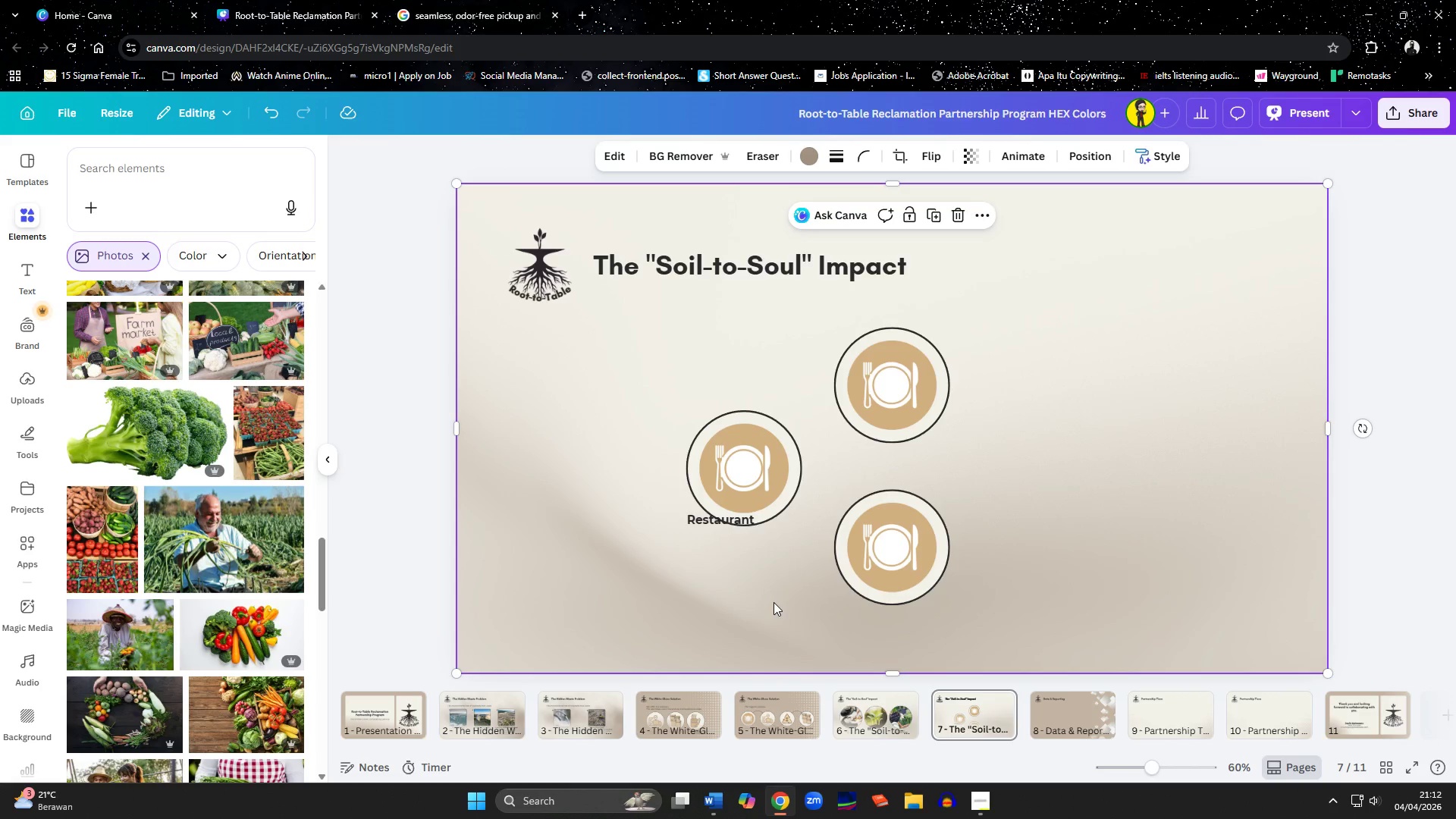 
wait(5.36)
 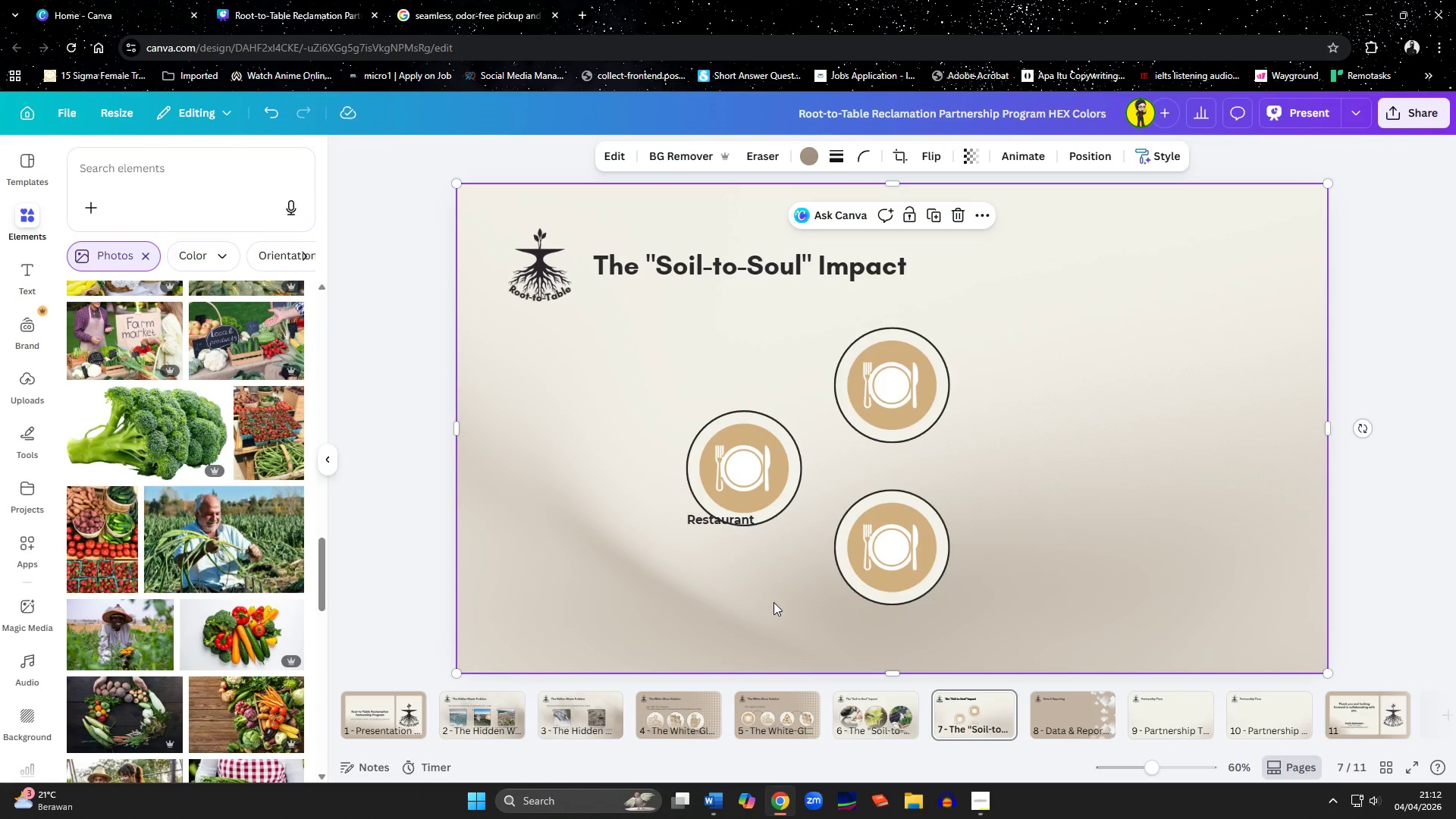 
left_click([871, 543])
 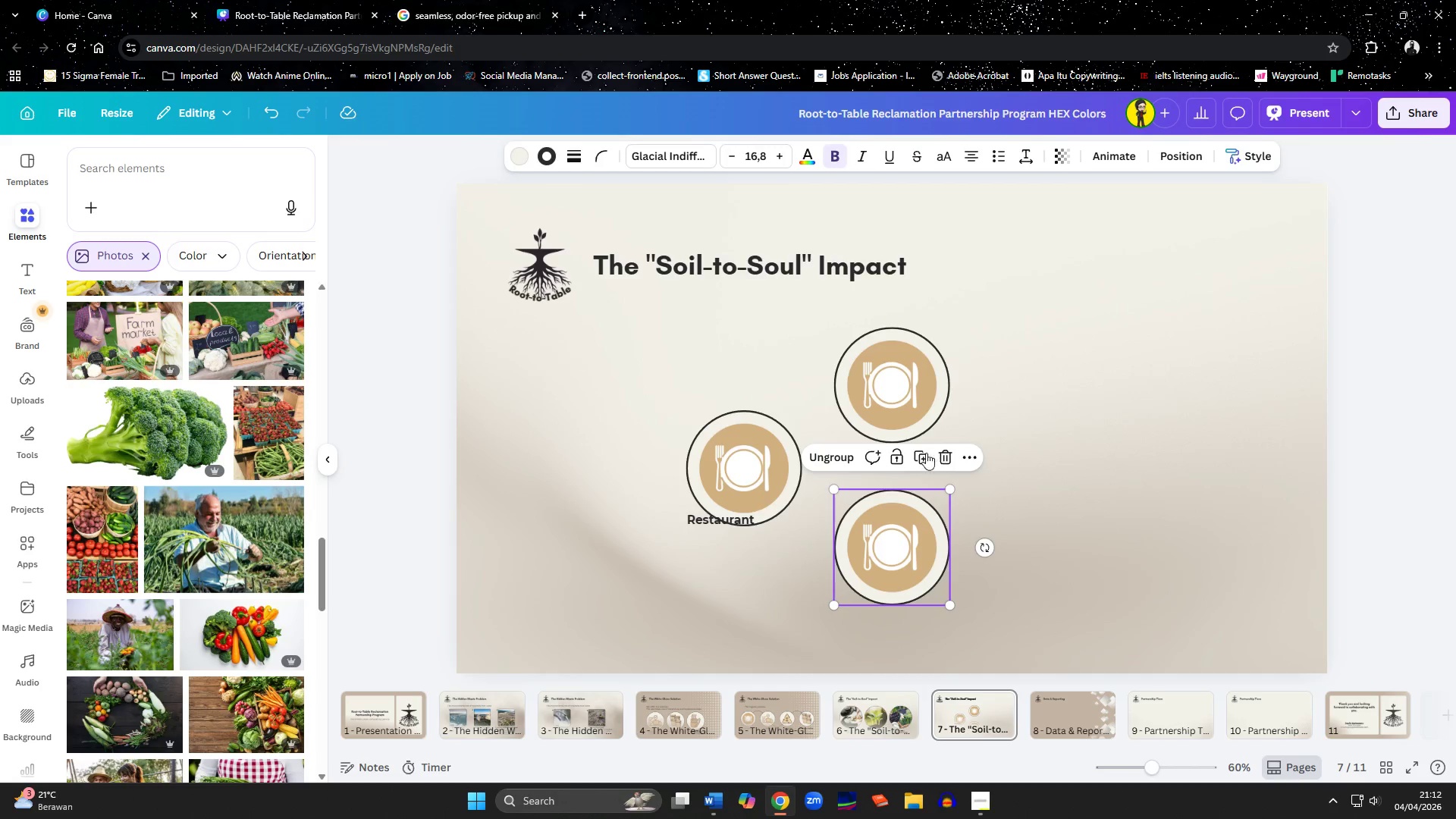 
left_click([922, 457])
 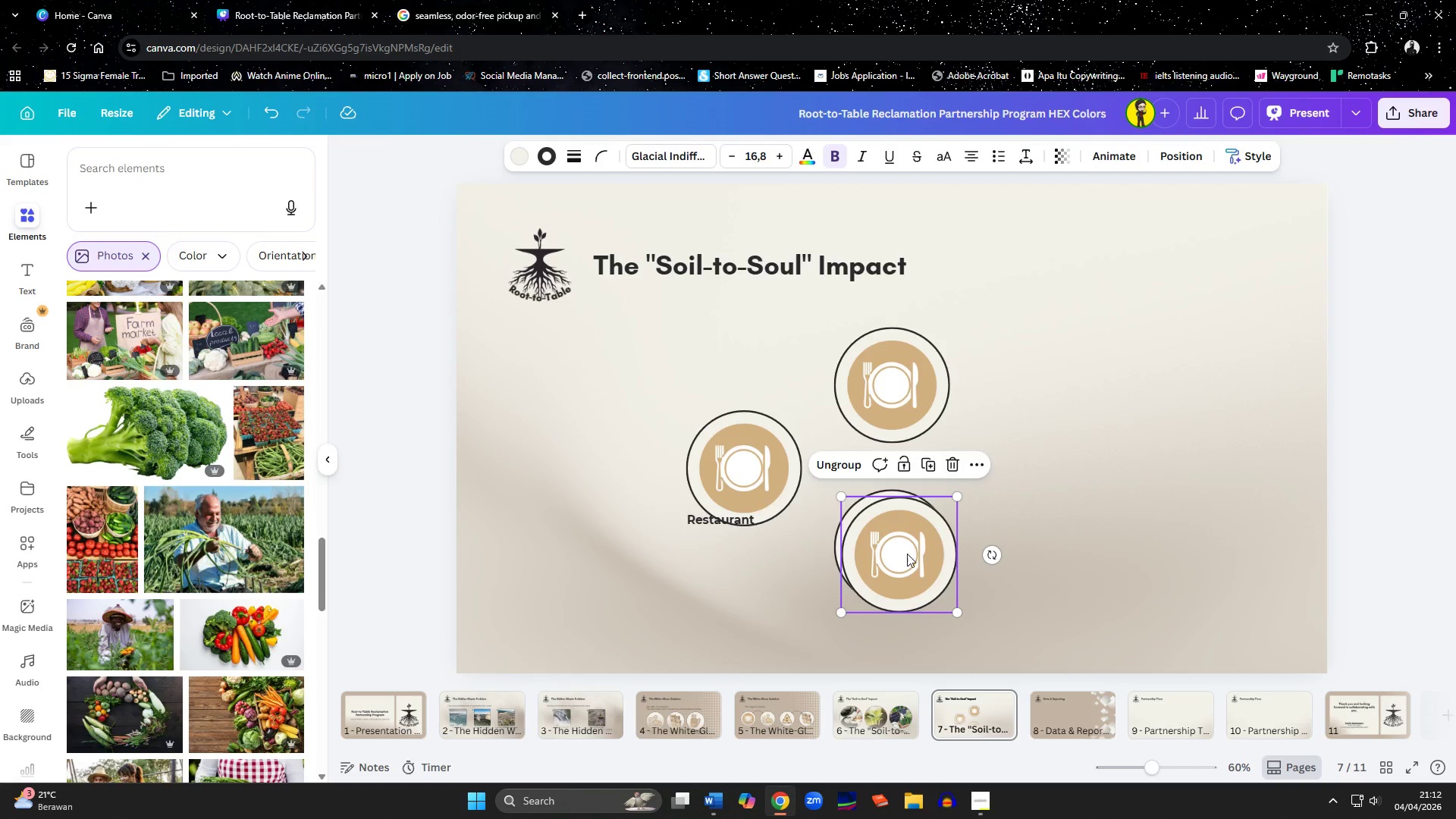 
left_click_drag(start_coordinate=[907, 554], to_coordinate=[1072, 472])
 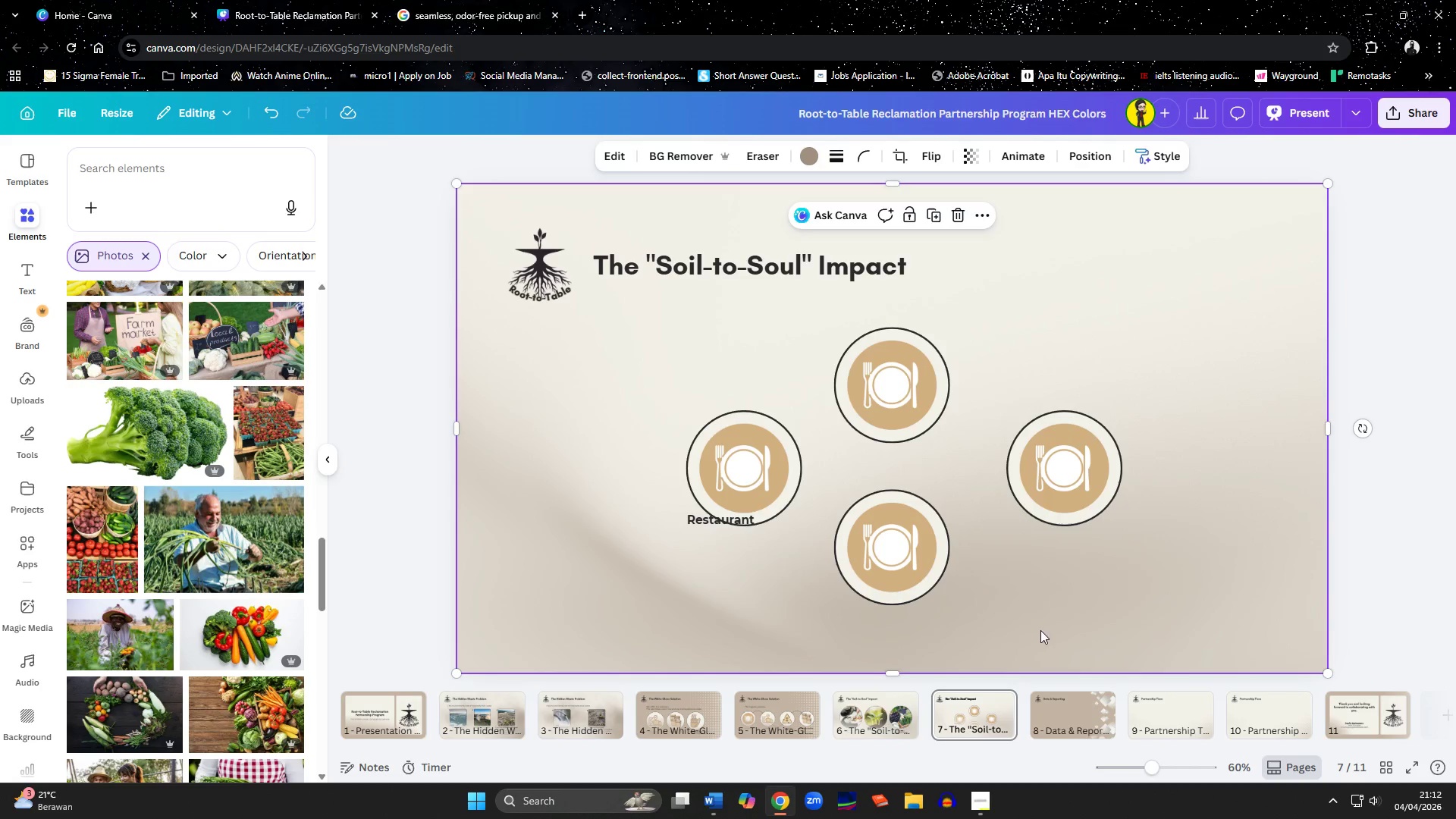 
left_click_drag(start_coordinate=[1059, 473], to_coordinate=[1038, 472])
 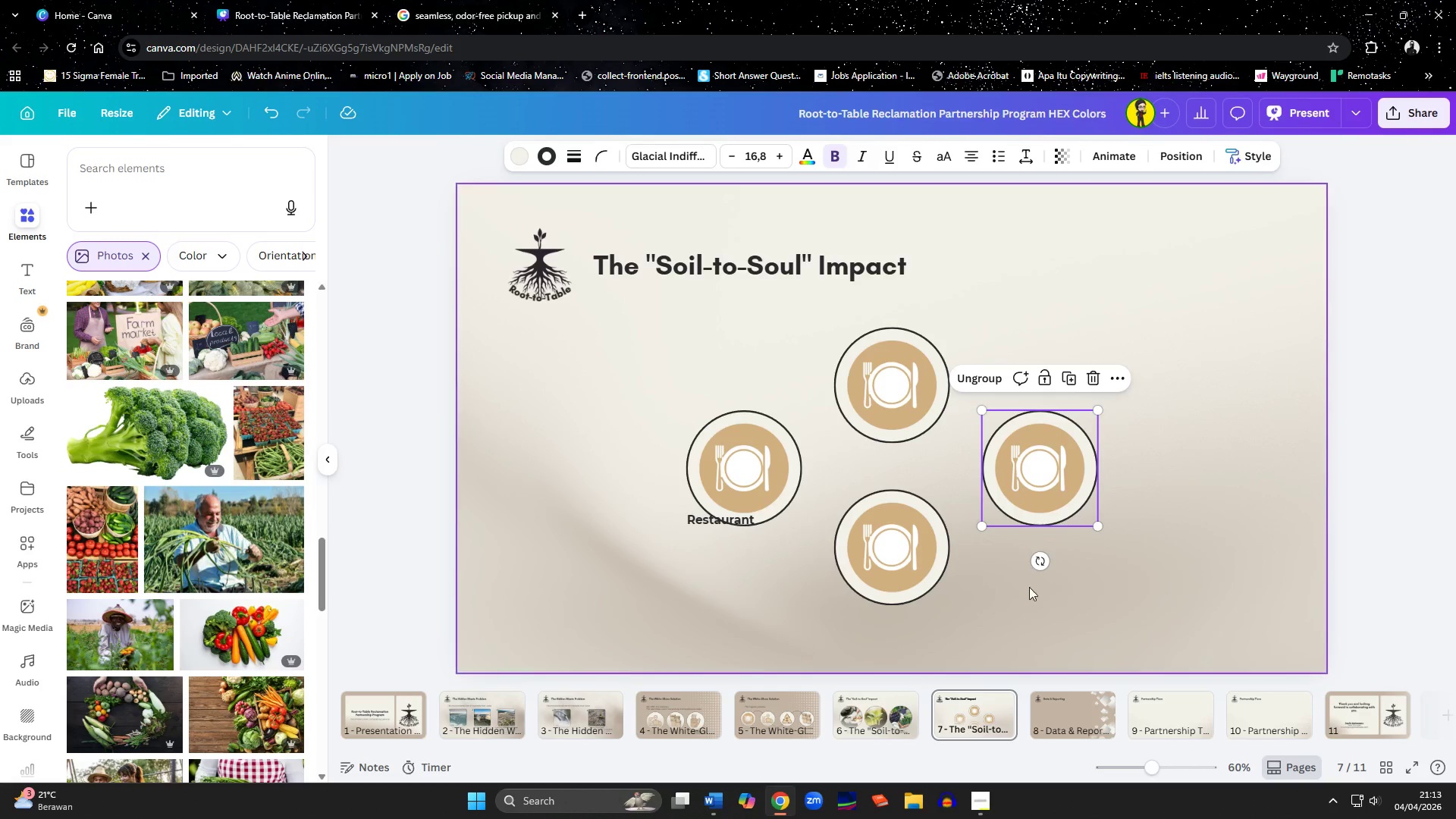 
left_click([1029, 604])
 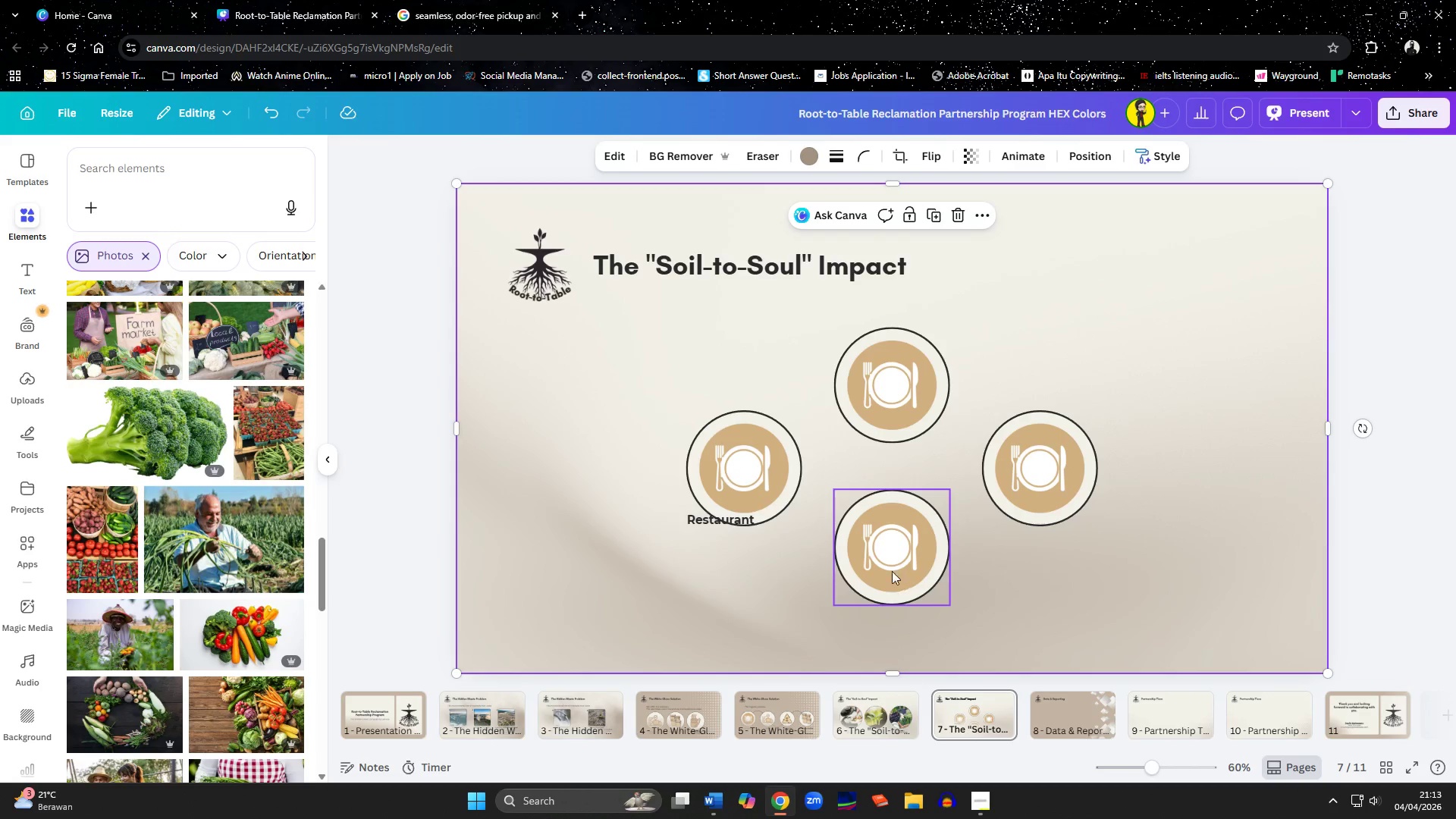 
wait(5.72)
 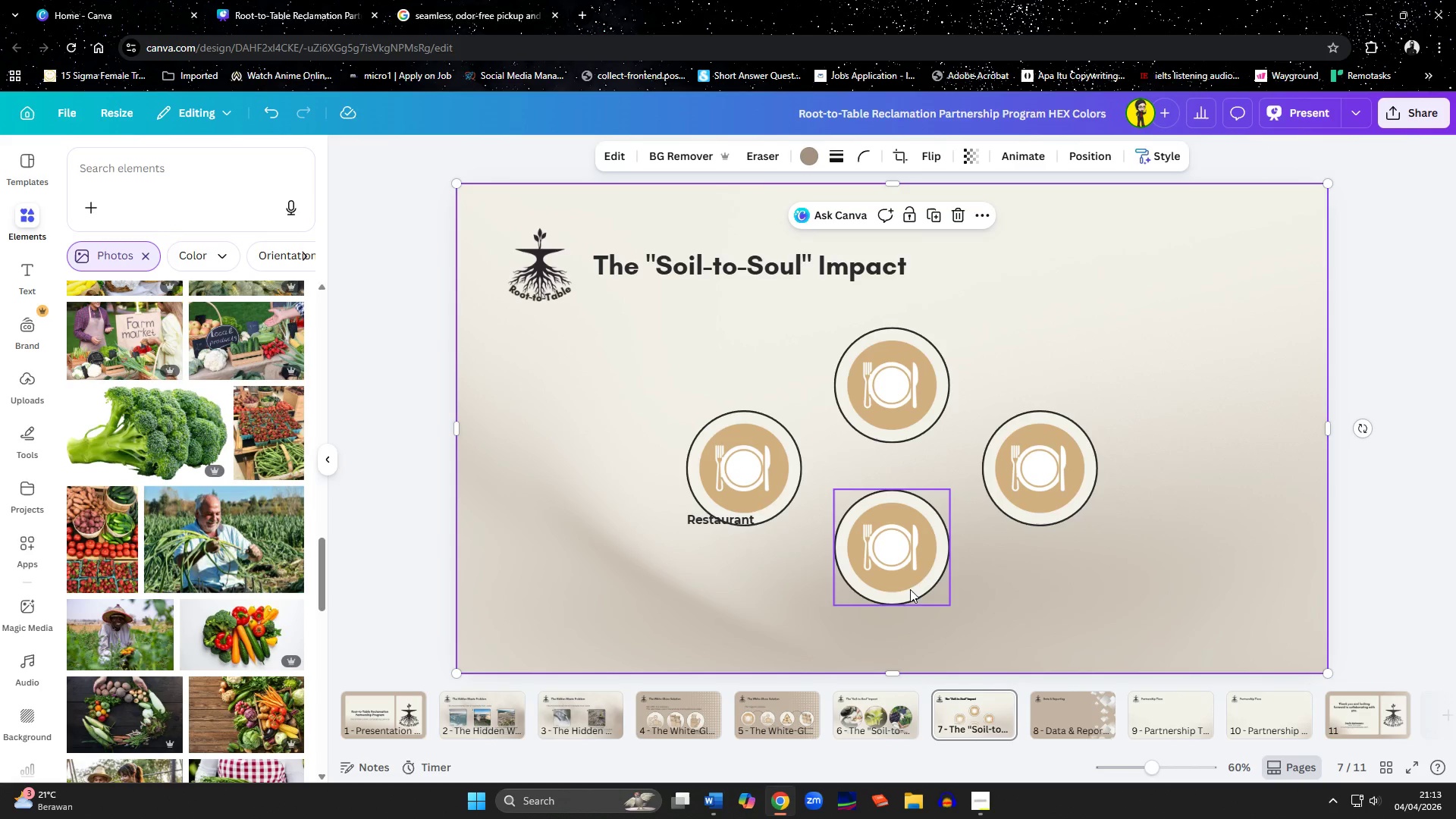 
left_click_drag(start_coordinate=[901, 563], to_coordinate=[901, 570])
 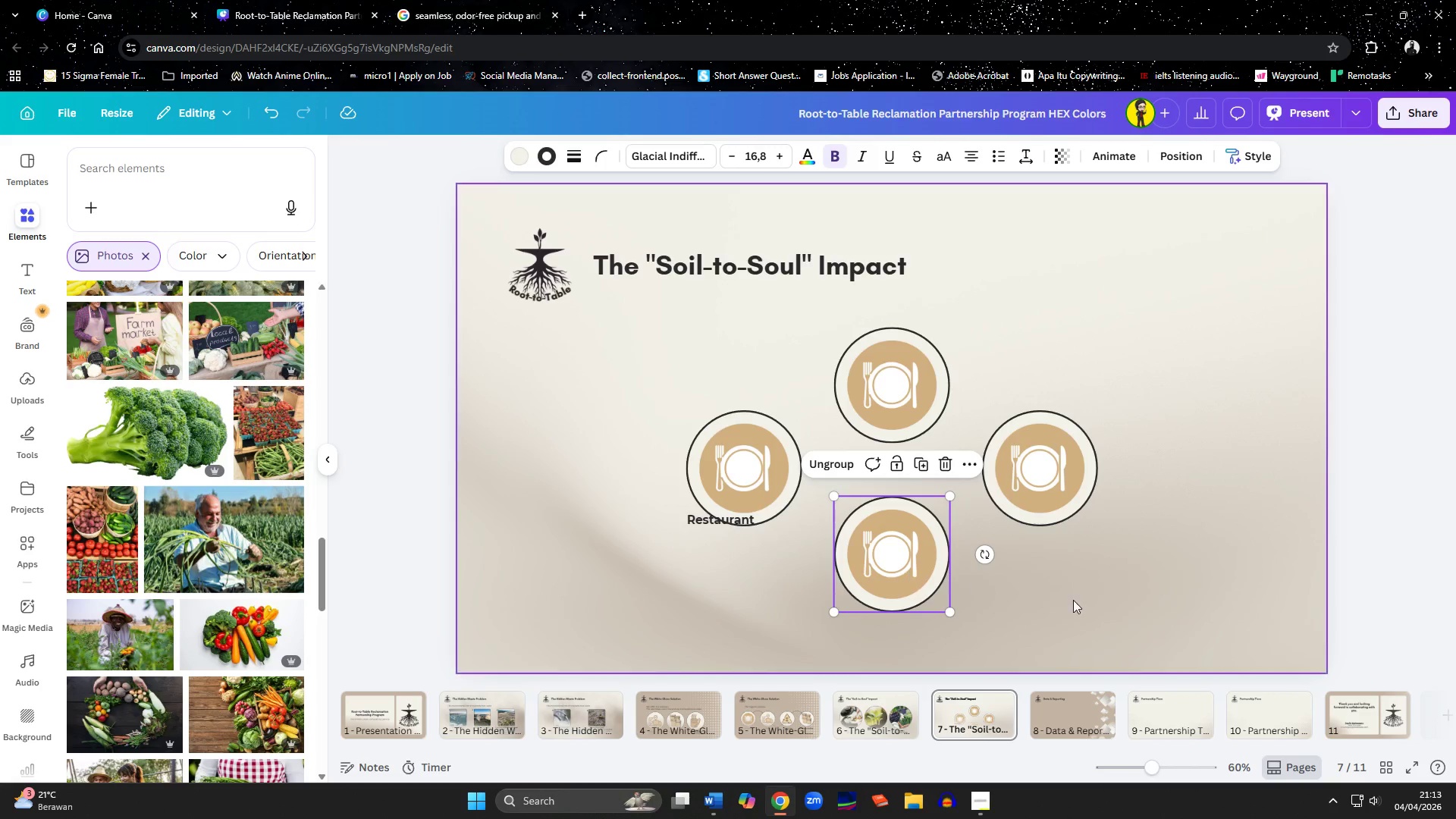 
left_click([1073, 600])
 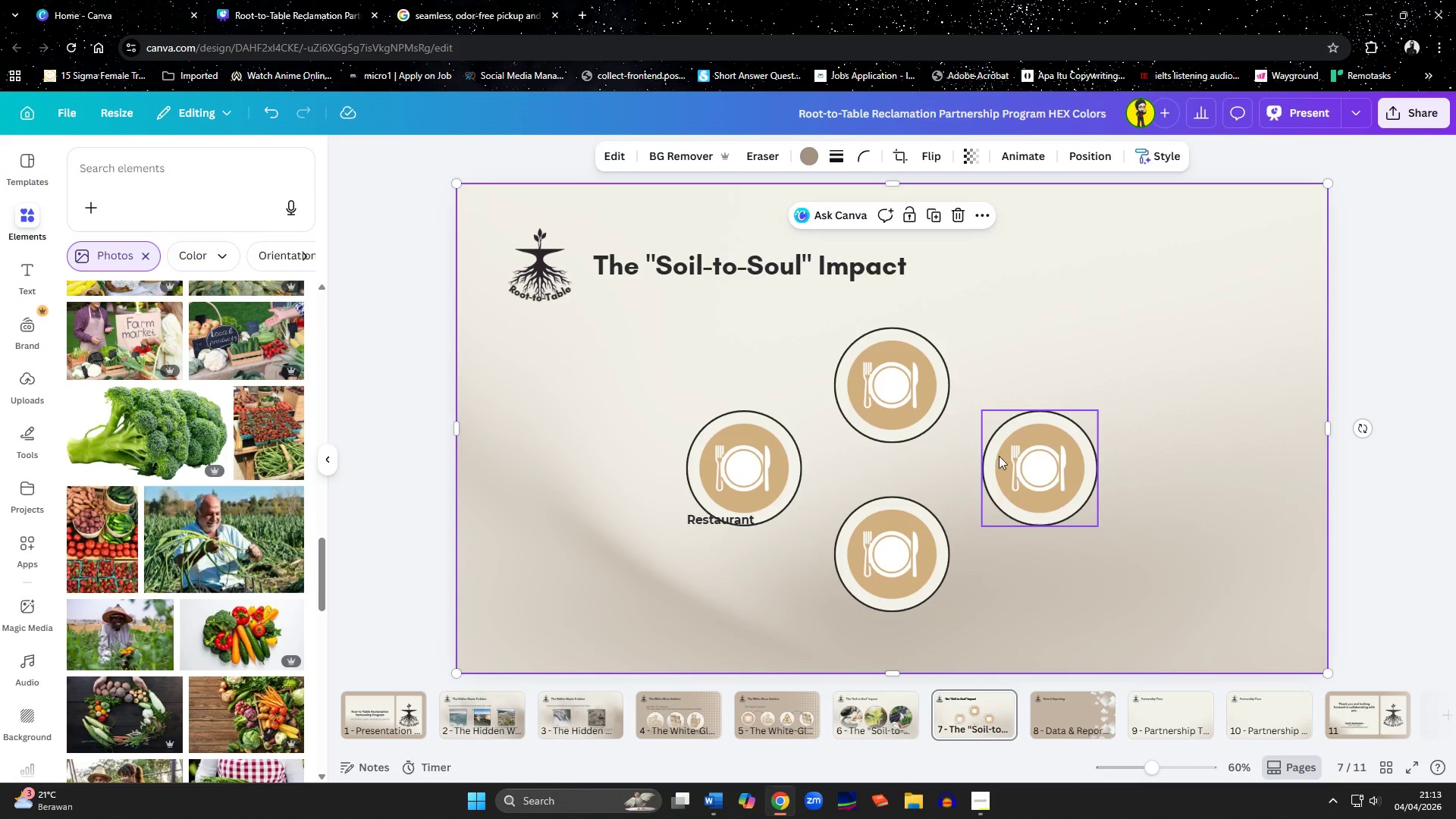 
left_click_drag(start_coordinate=[918, 372], to_coordinate=[915, 353])
 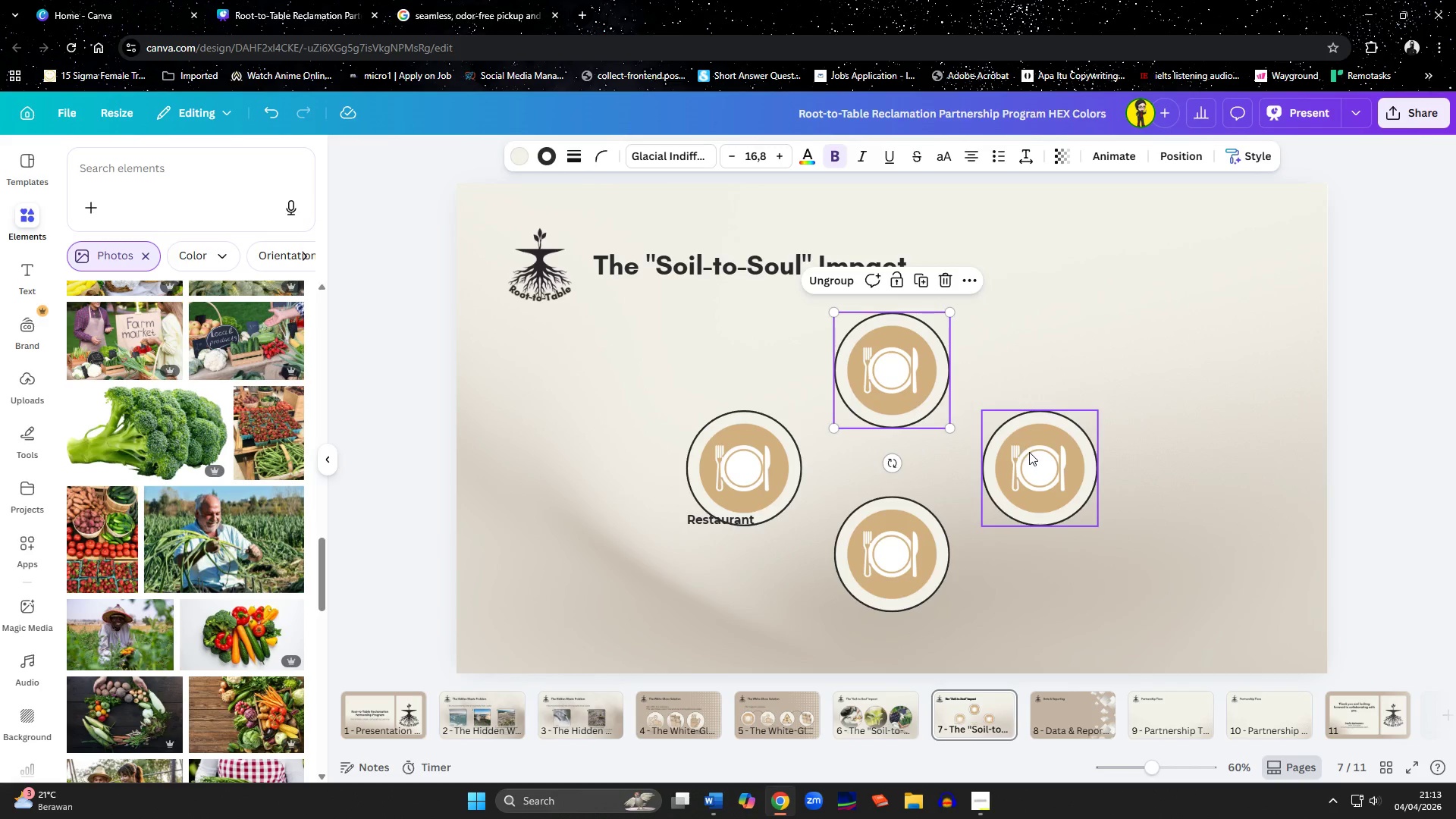 
left_click_drag(start_coordinate=[1031, 453], to_coordinate=[1016, 453])
 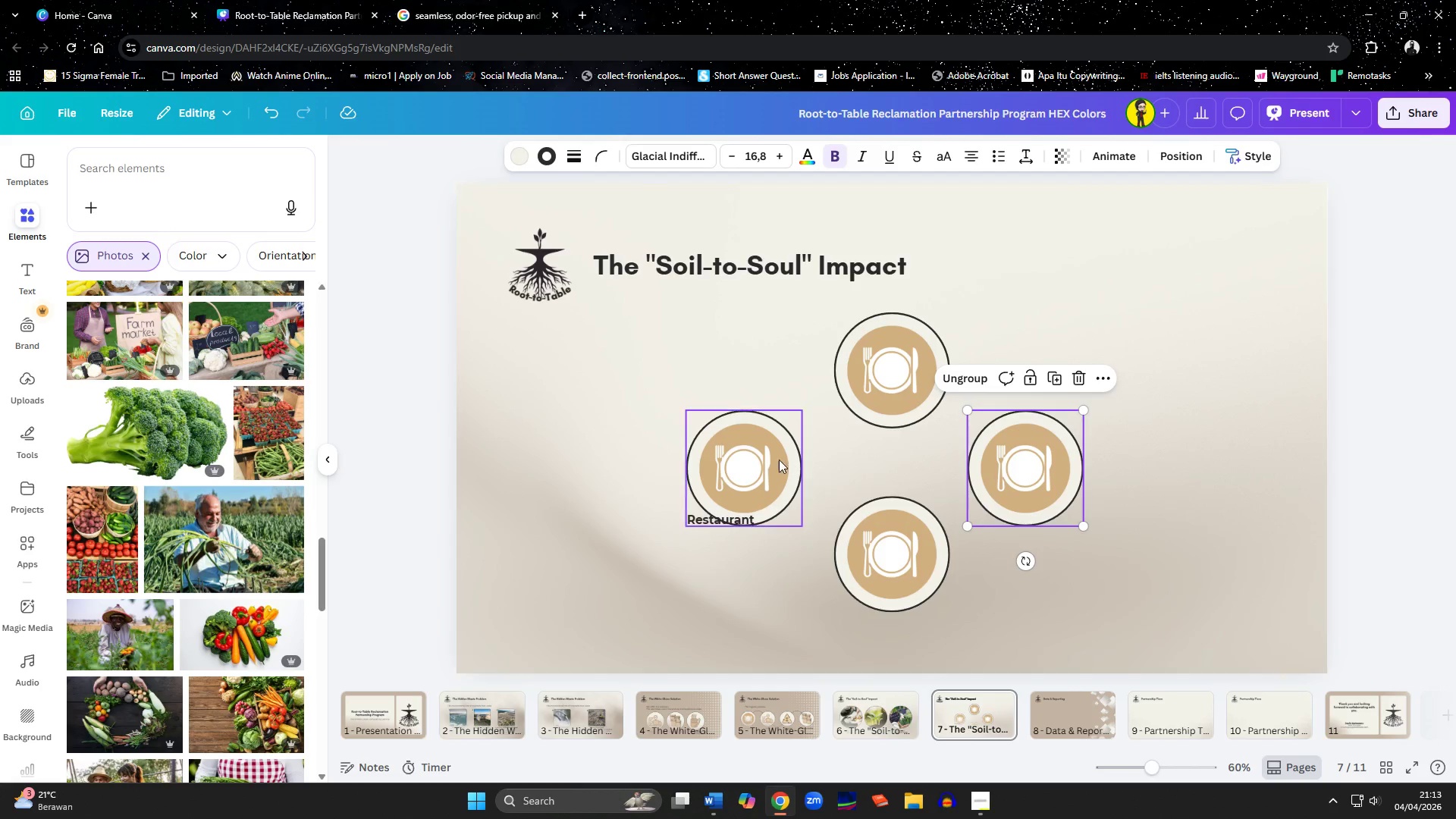 
left_click_drag(start_coordinate=[771, 460], to_coordinate=[787, 463])
 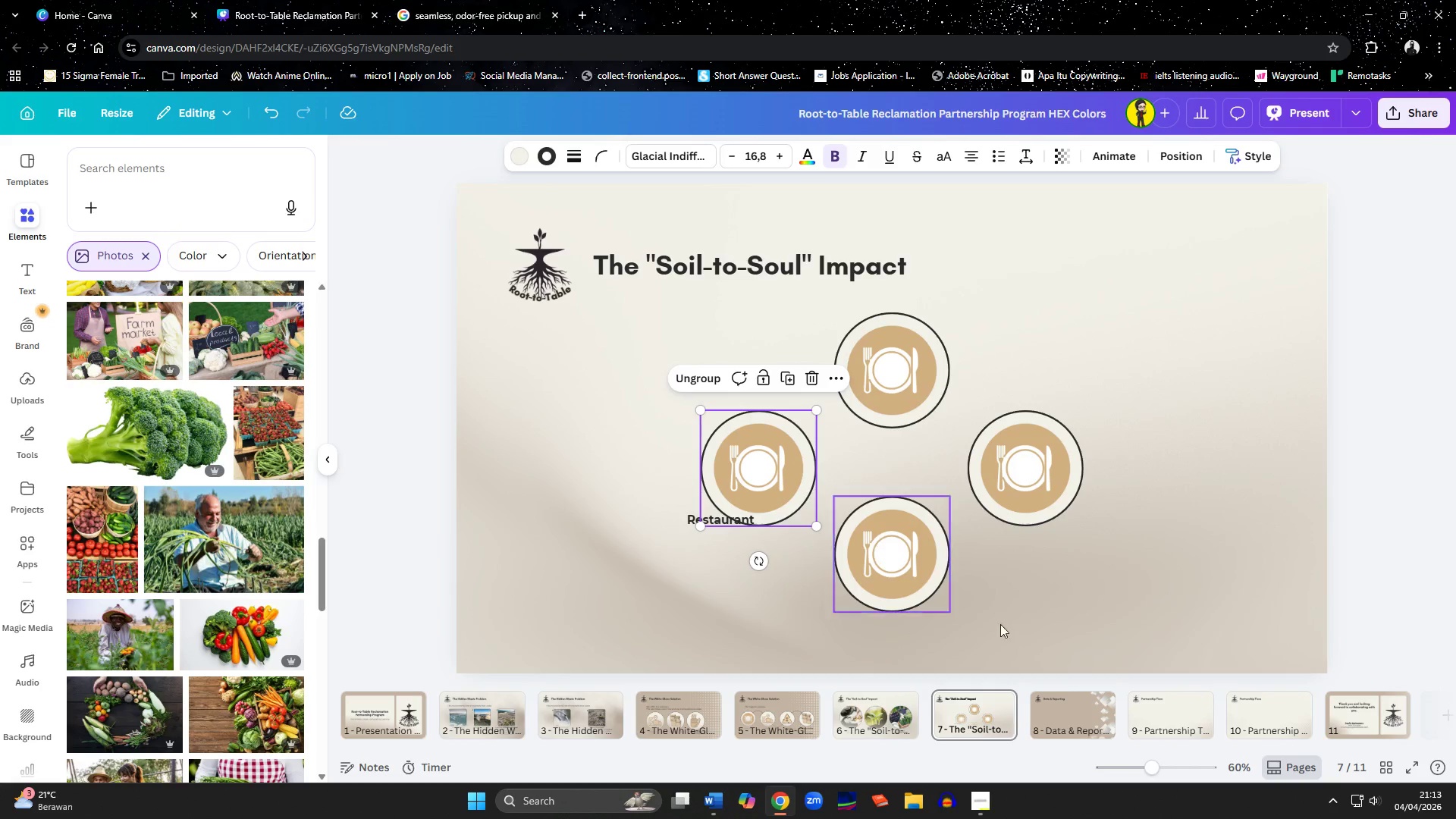 
left_click([1010, 635])
 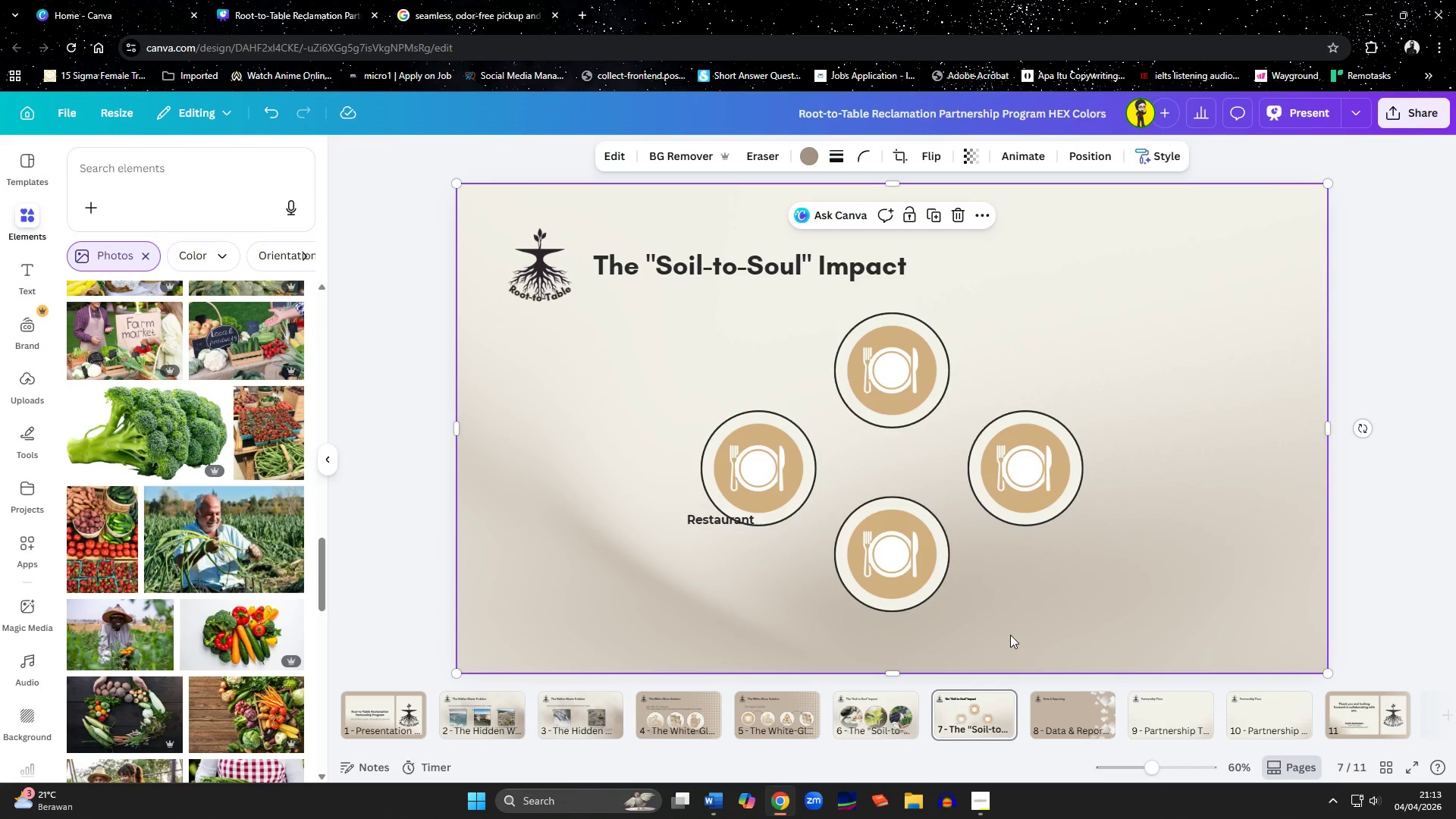 
wait(8.02)
 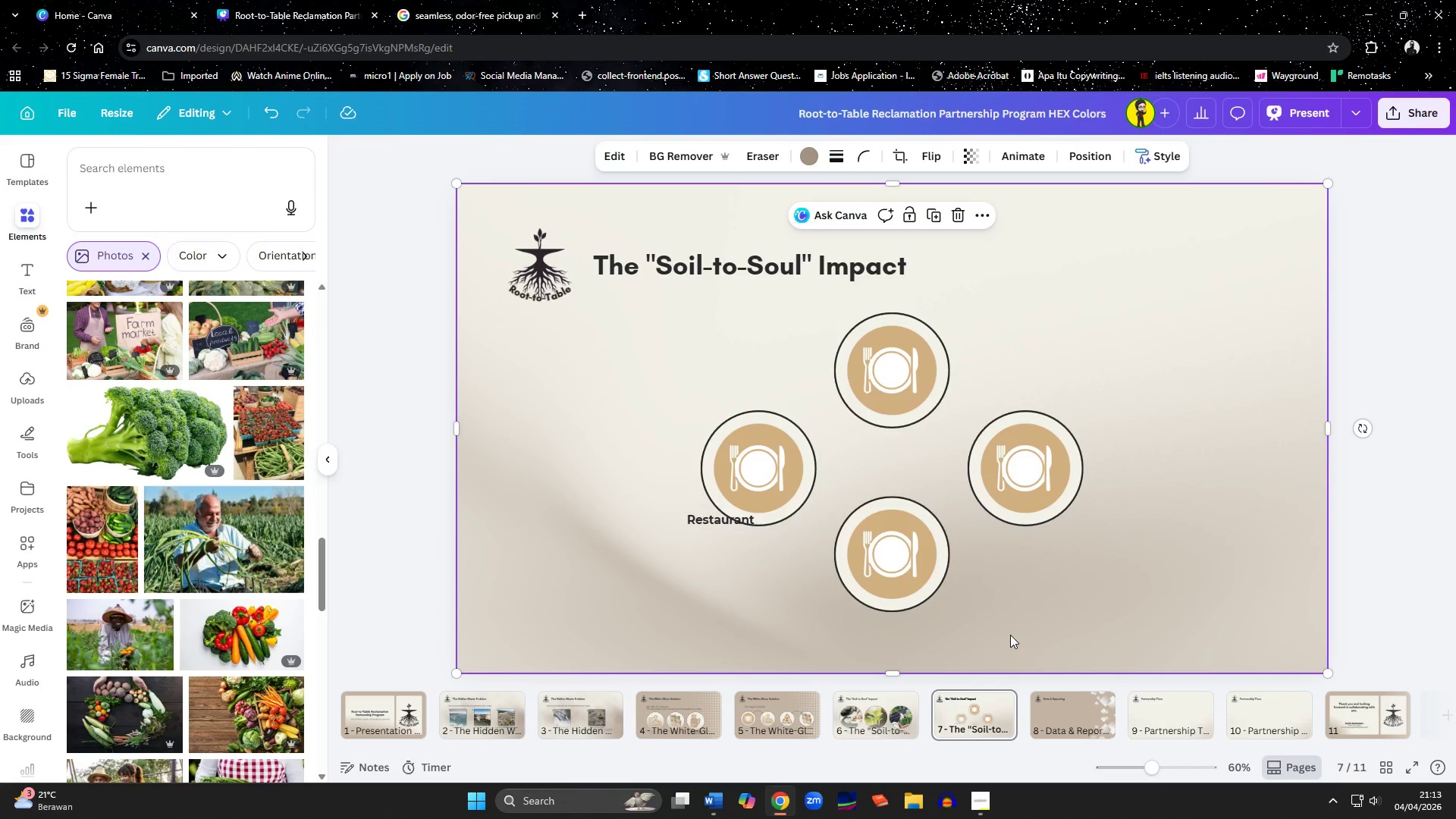 
left_click_drag(start_coordinate=[764, 457], to_coordinate=[616, 422])
 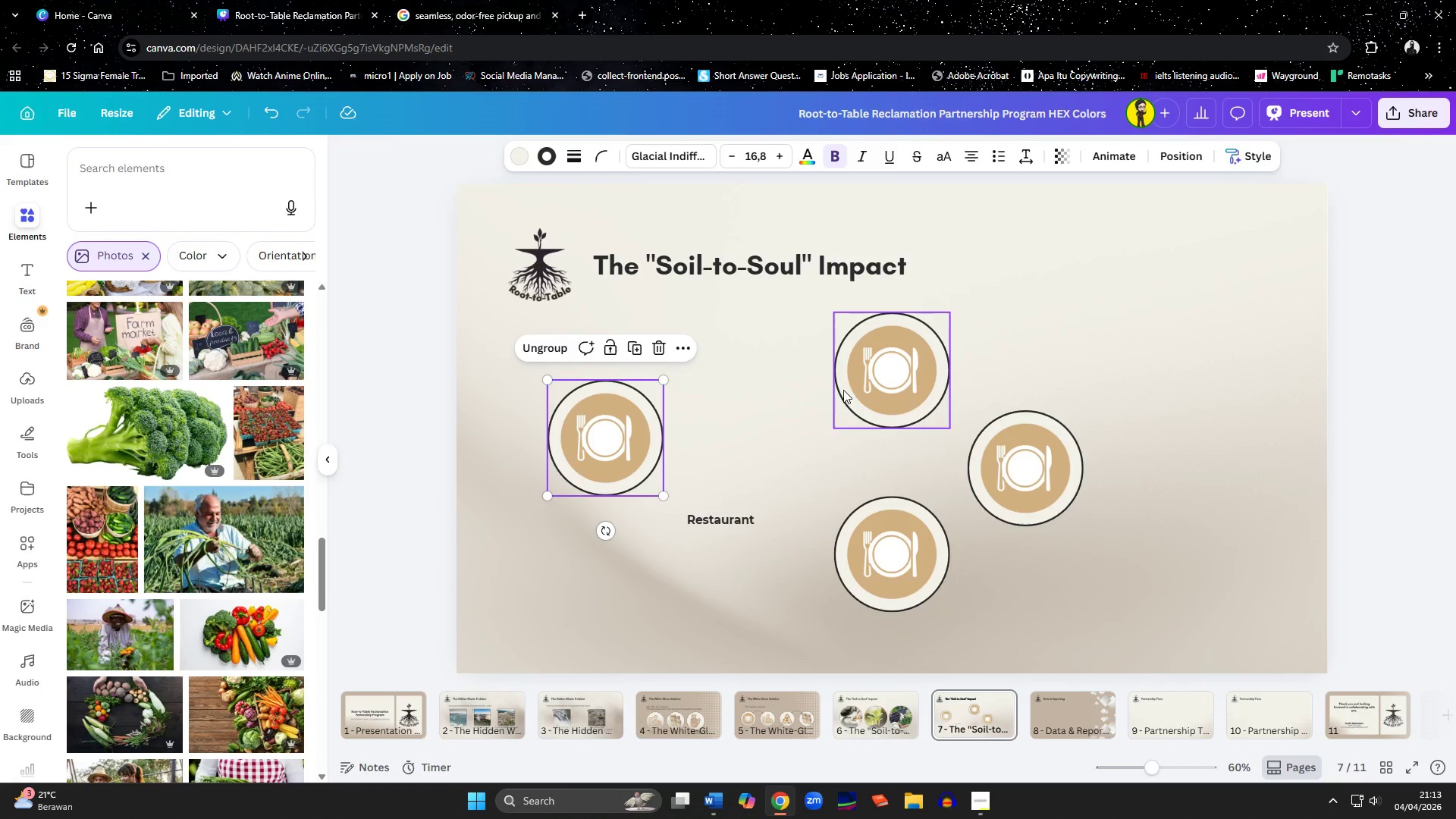 
left_click_drag(start_coordinate=[852, 382], to_coordinate=[753, 383])
 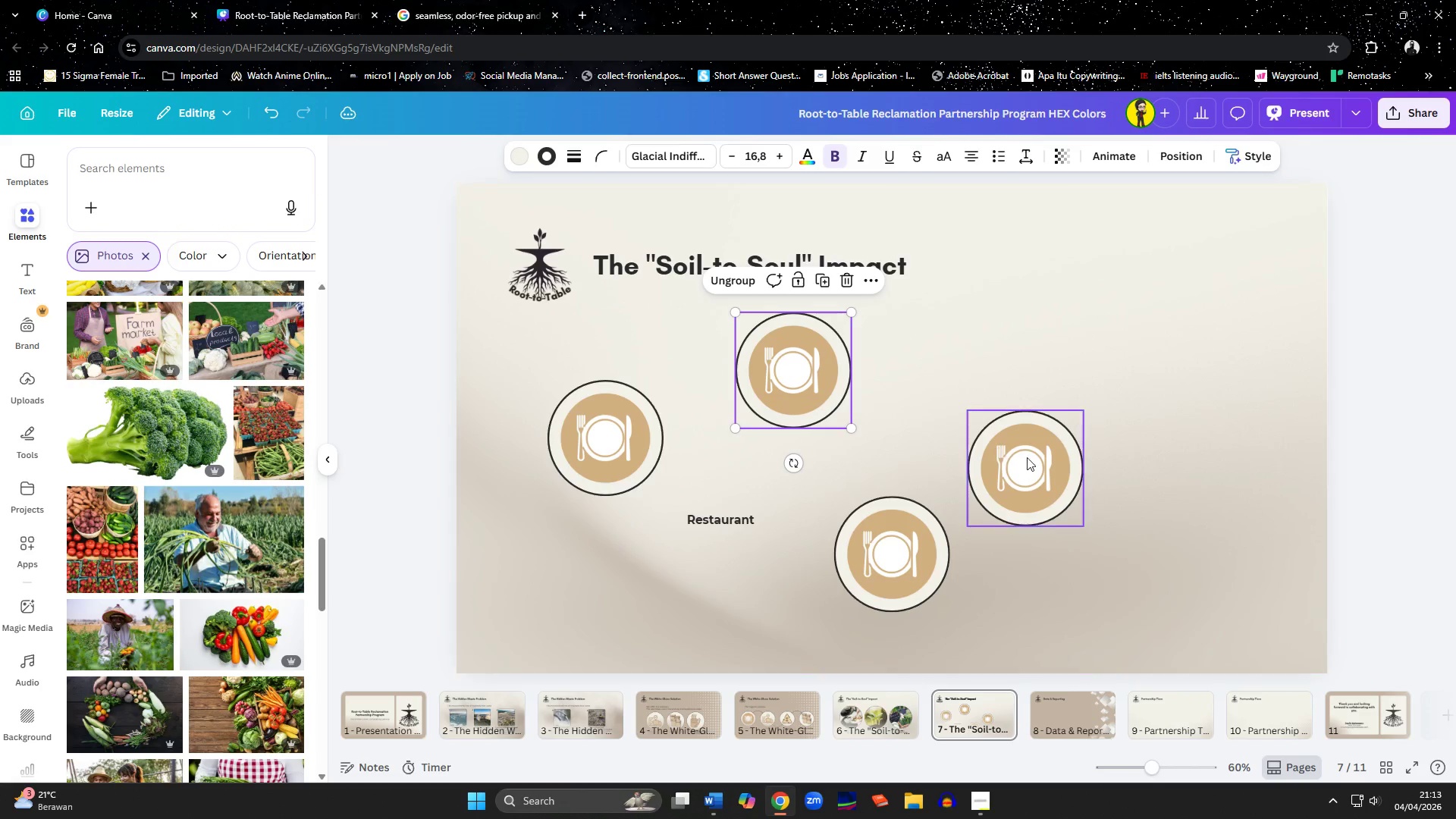 
left_click_drag(start_coordinate=[1056, 468], to_coordinate=[995, 438])
 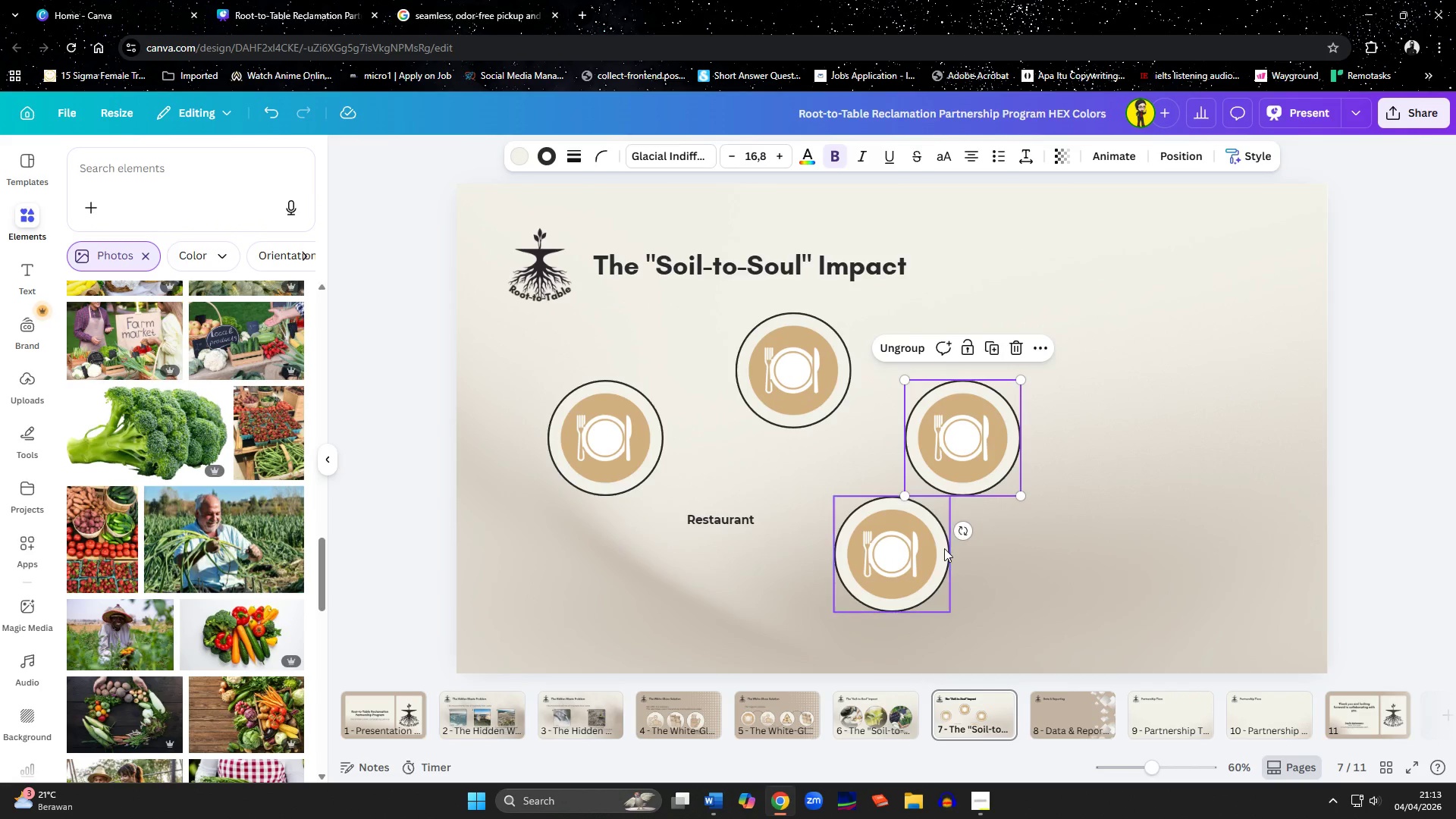 
left_click_drag(start_coordinate=[944, 548], to_coordinate=[843, 551])
 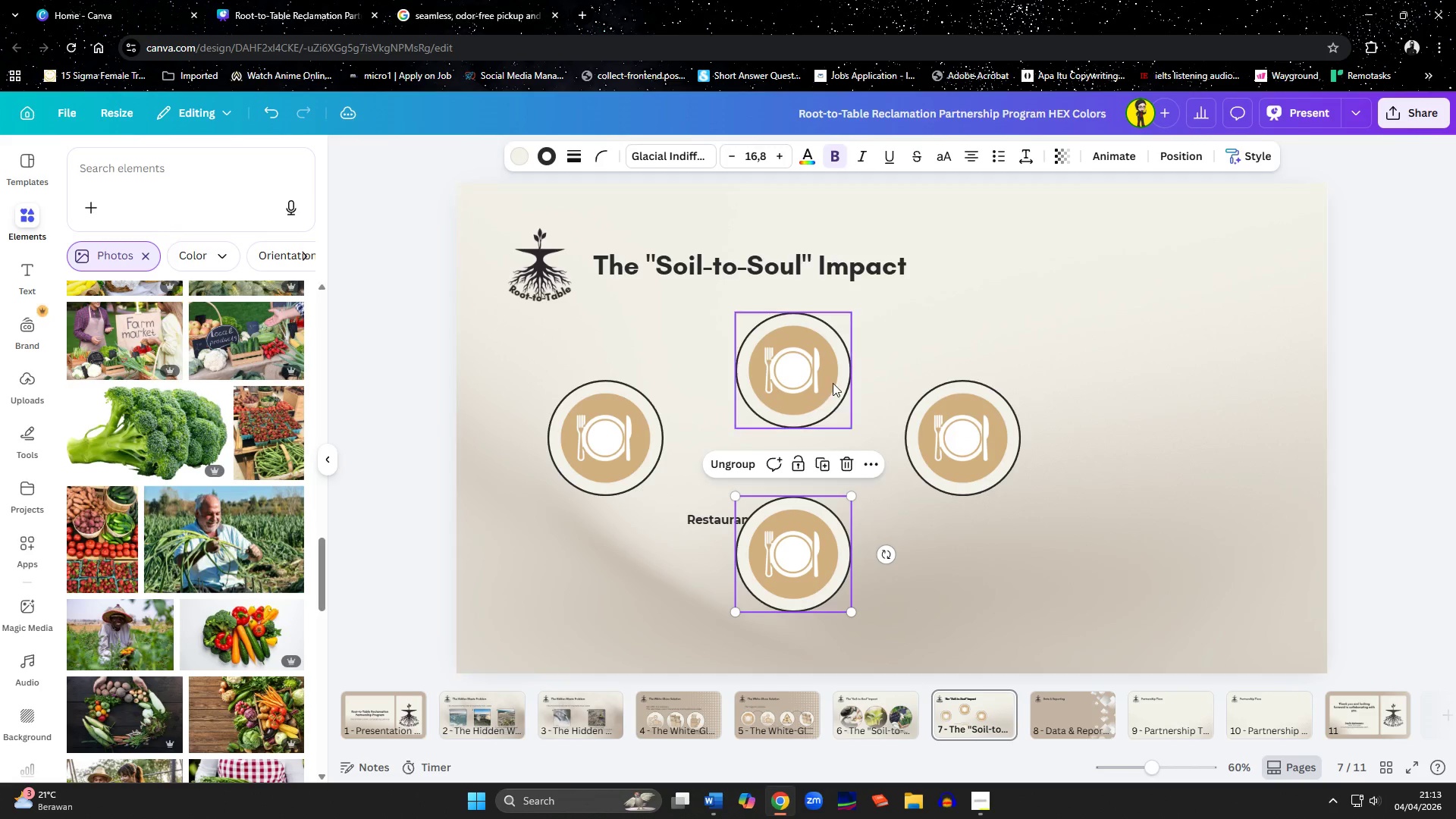 
left_click([833, 383])
 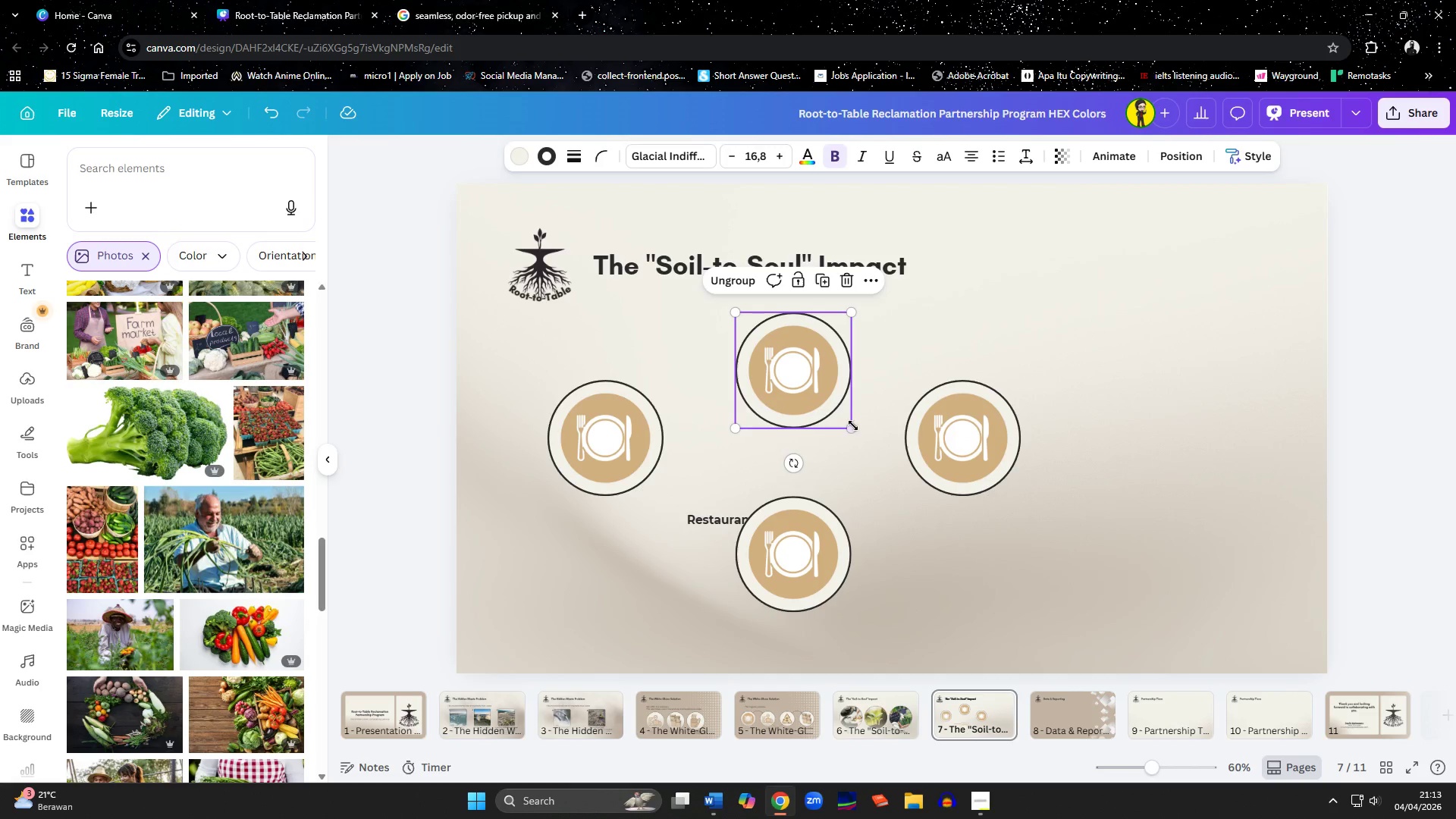 
left_click([853, 425])
 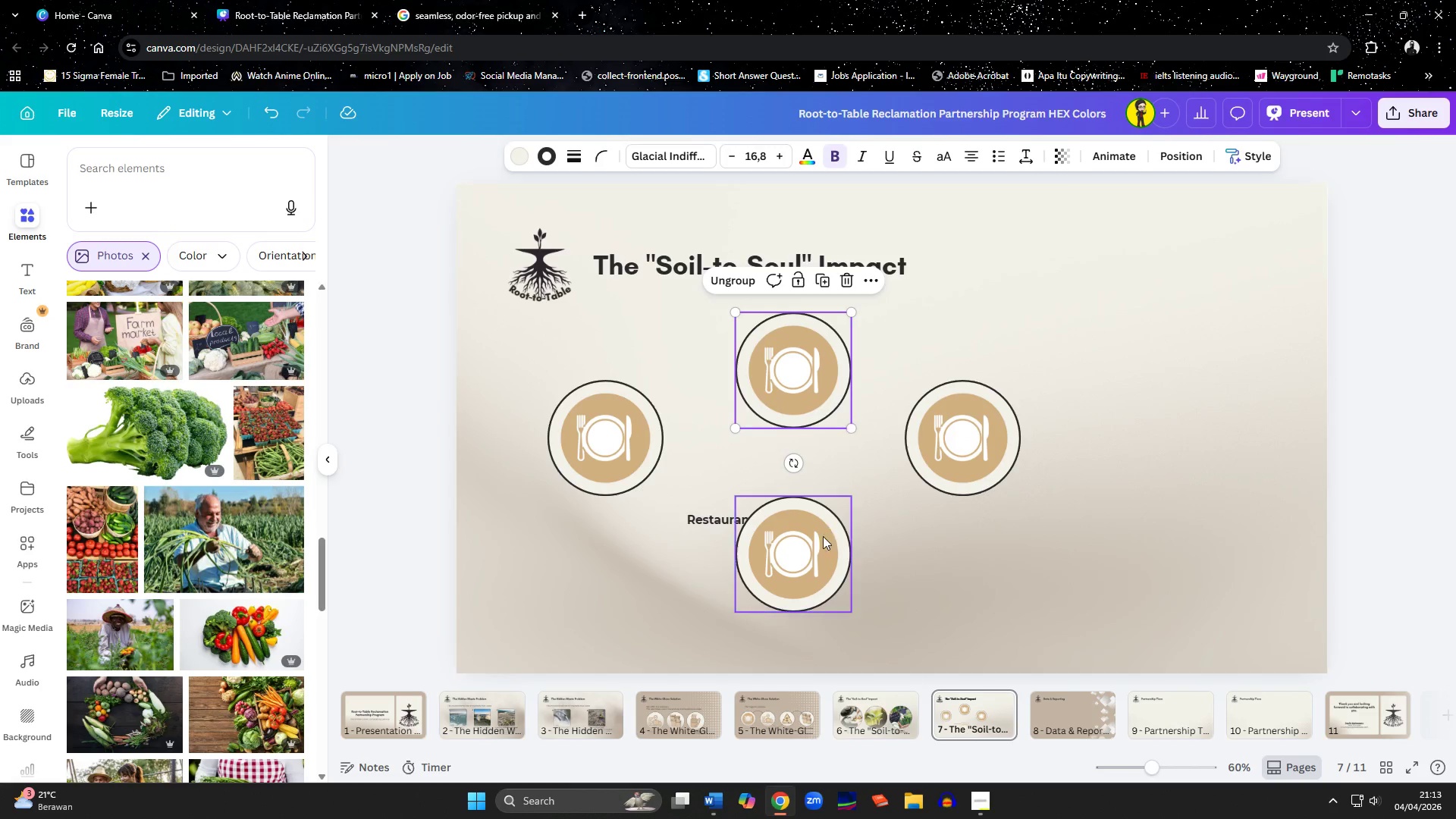 
left_click([821, 543])
 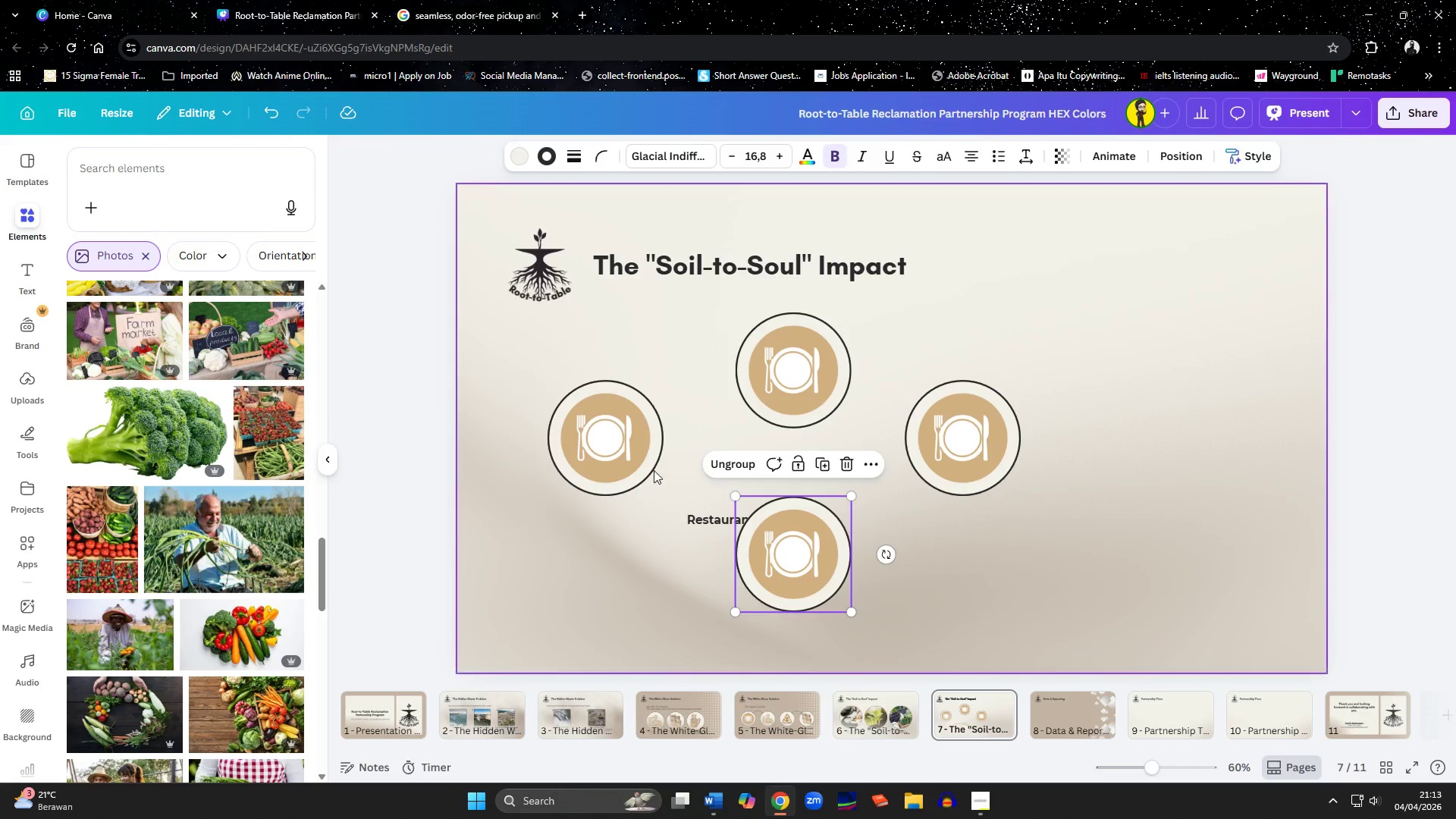 
hold_key(key=ShiftLeft, duration=1.51)
left_click([609, 445])
 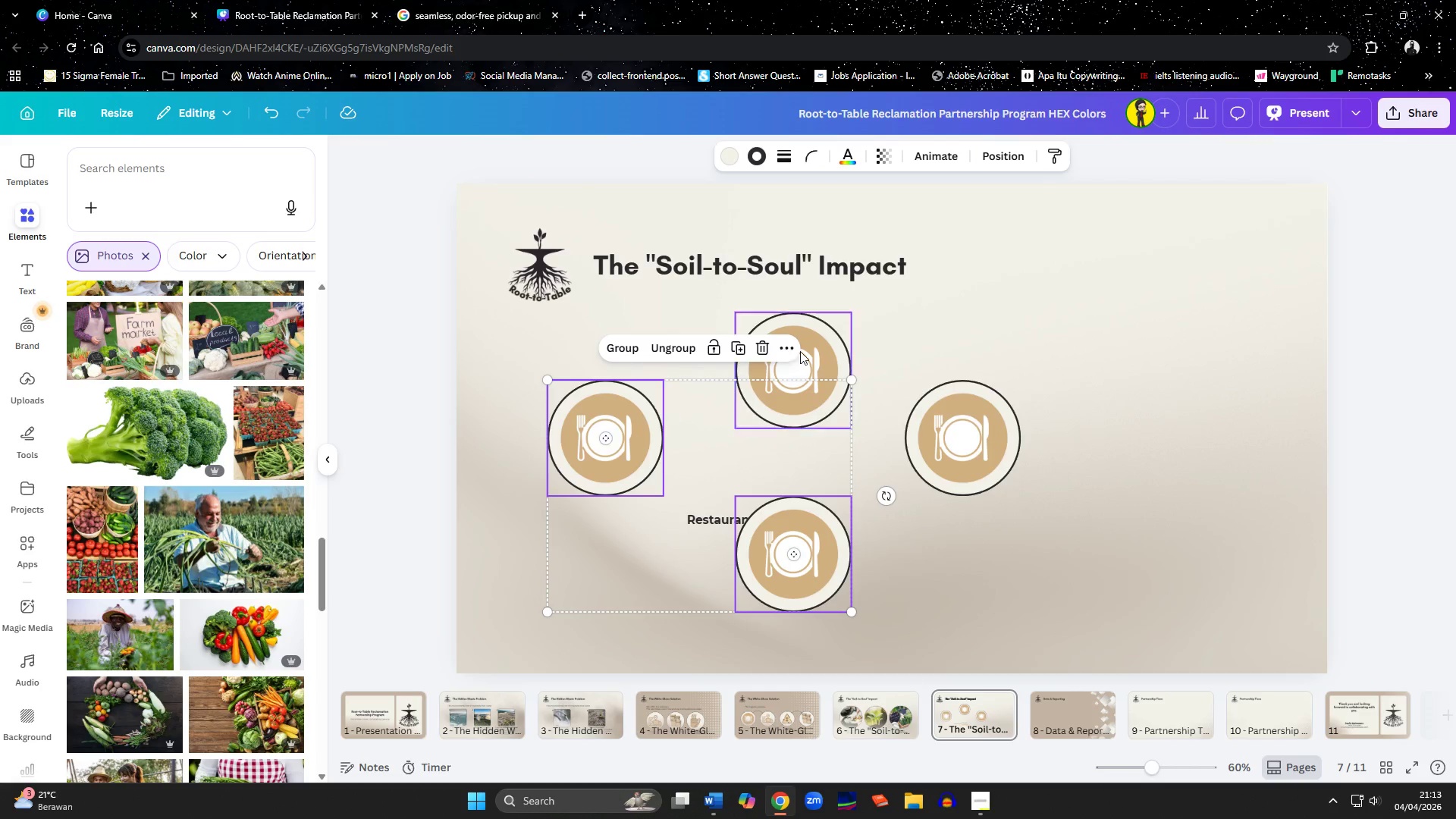 
double_click([824, 346])
 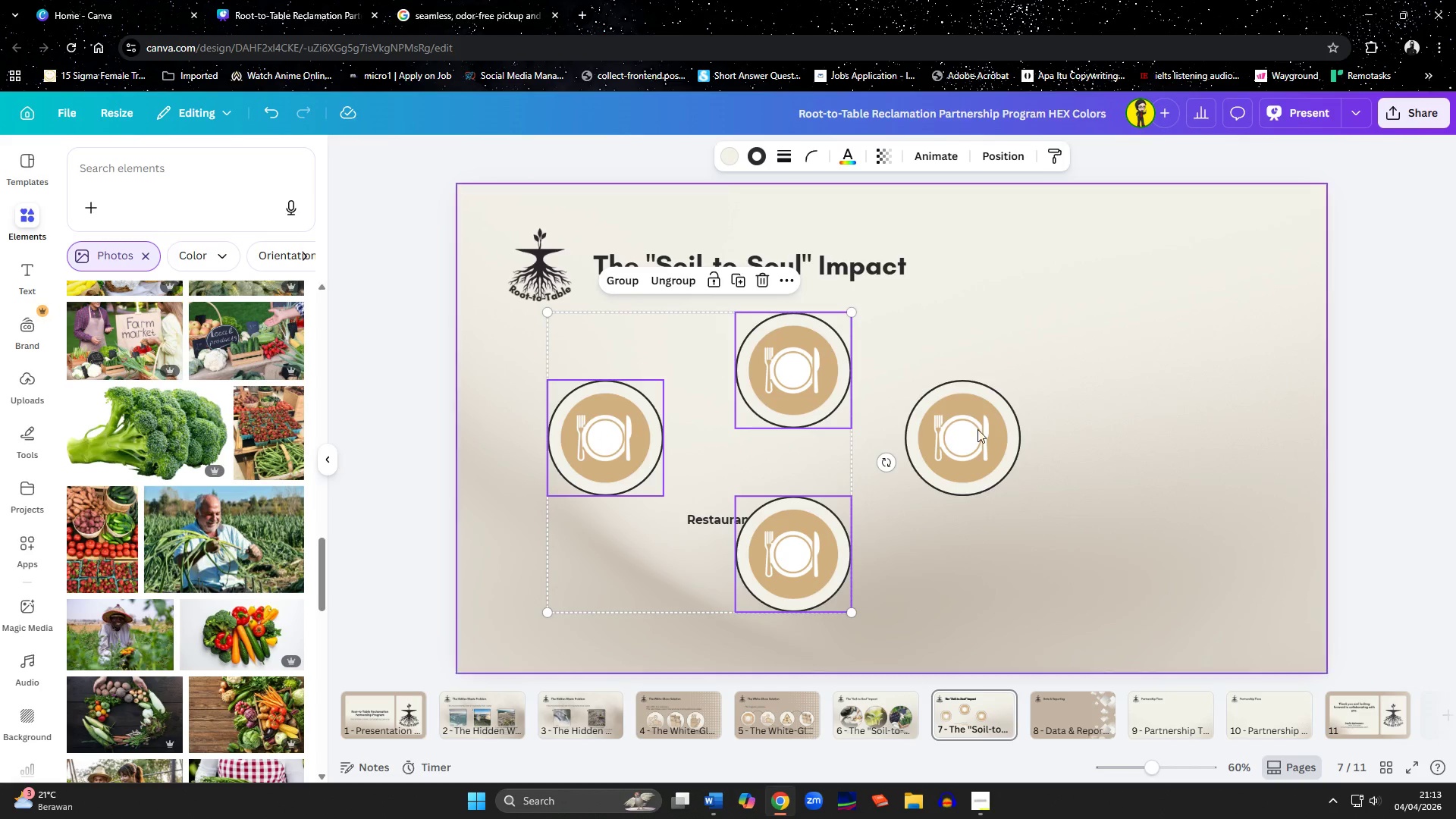 
left_click([996, 438])
 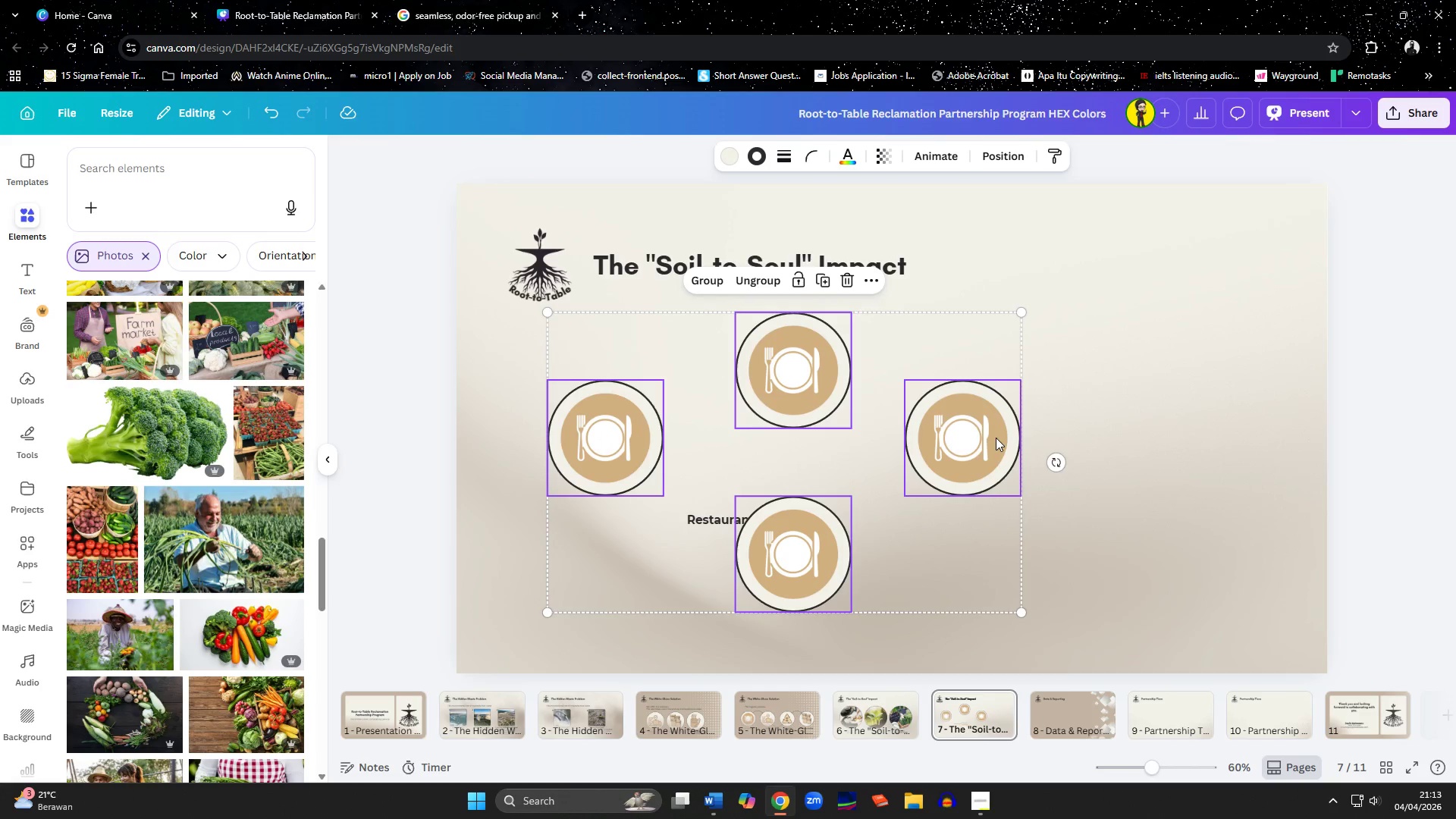 
key(Shift+ShiftLeft)
 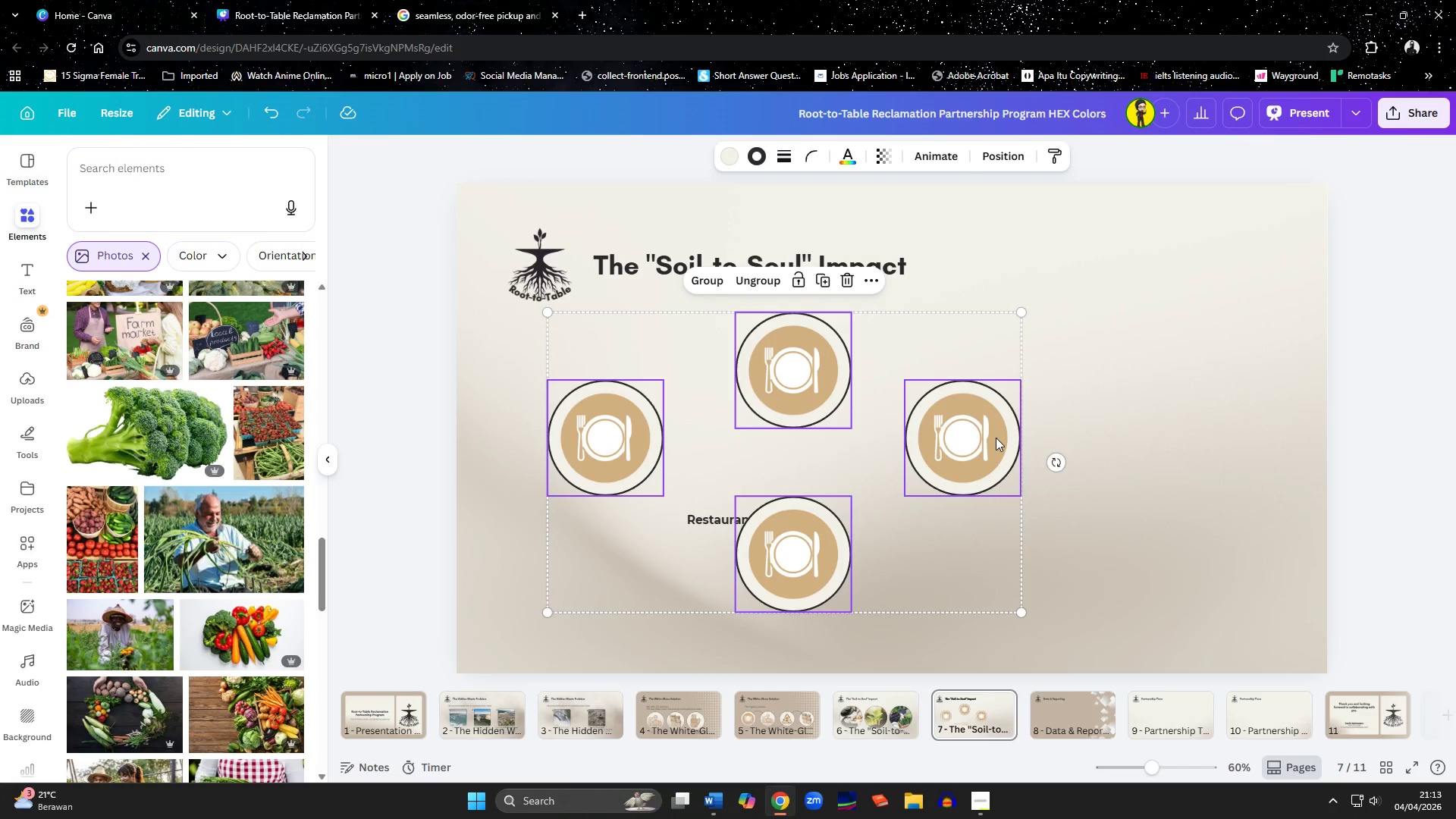 
key(Shift+ShiftLeft)
 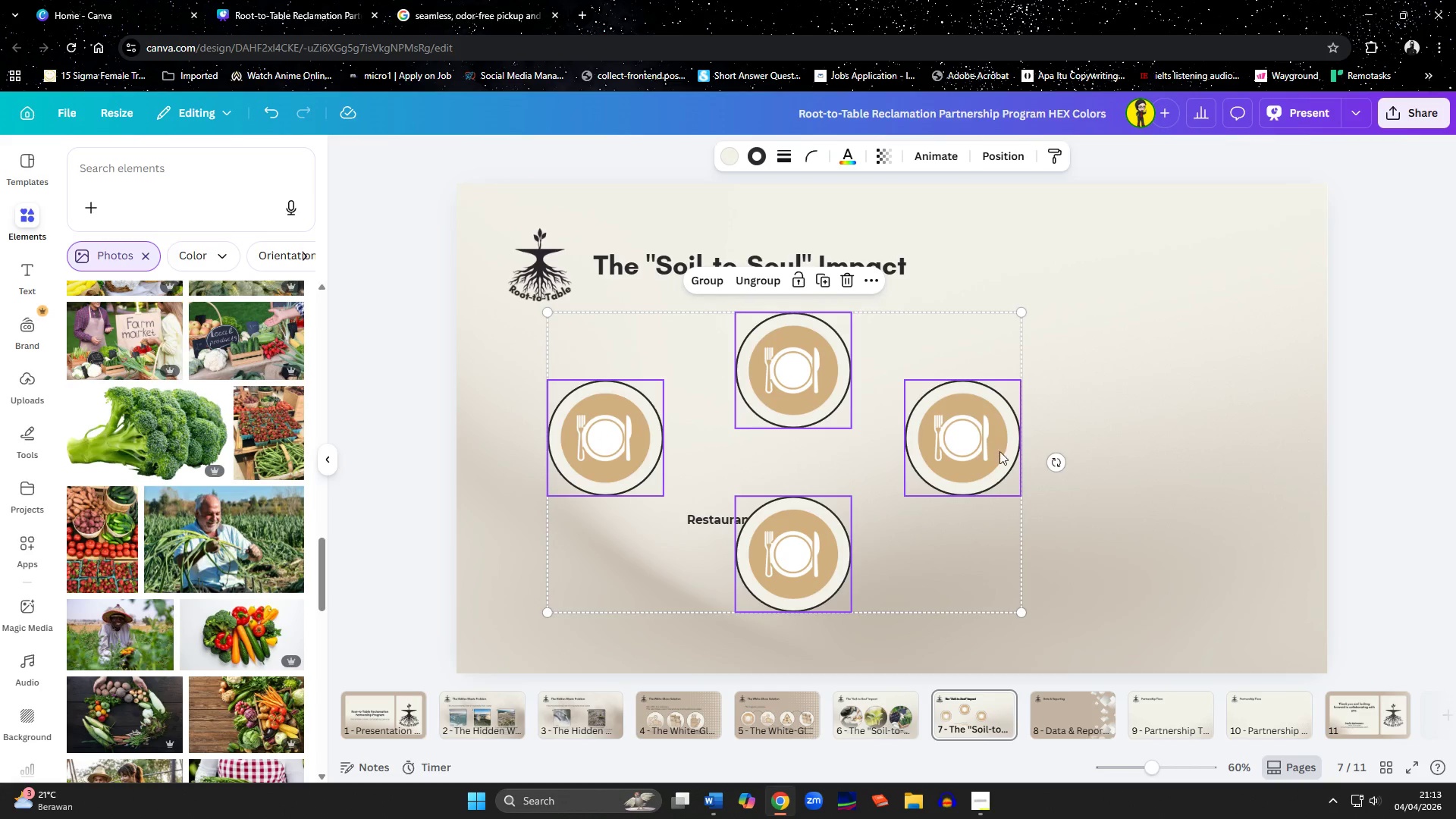 
key(Shift+ShiftLeft)
 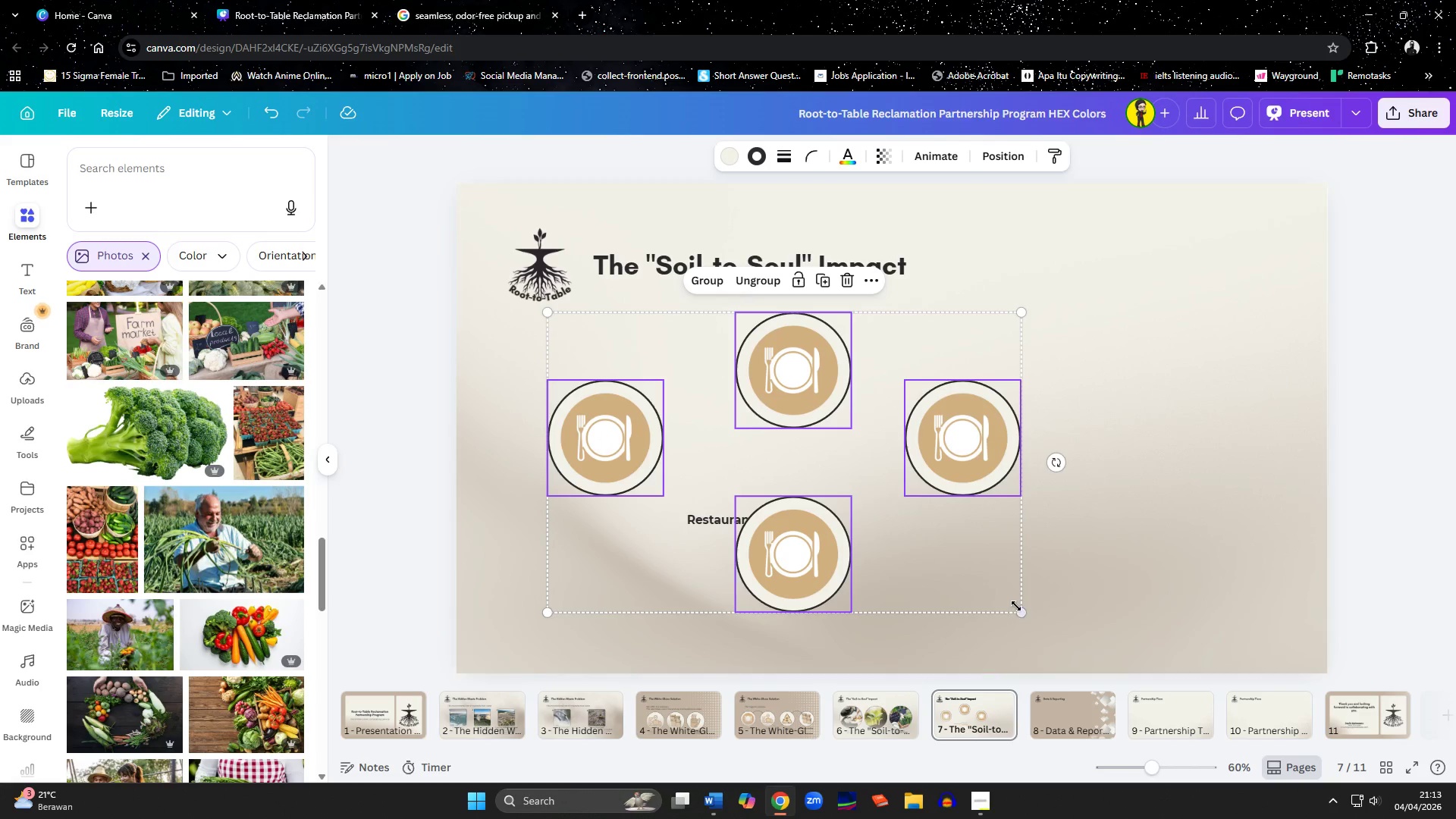 
left_click_drag(start_coordinate=[1016, 606], to_coordinate=[934, 557])
 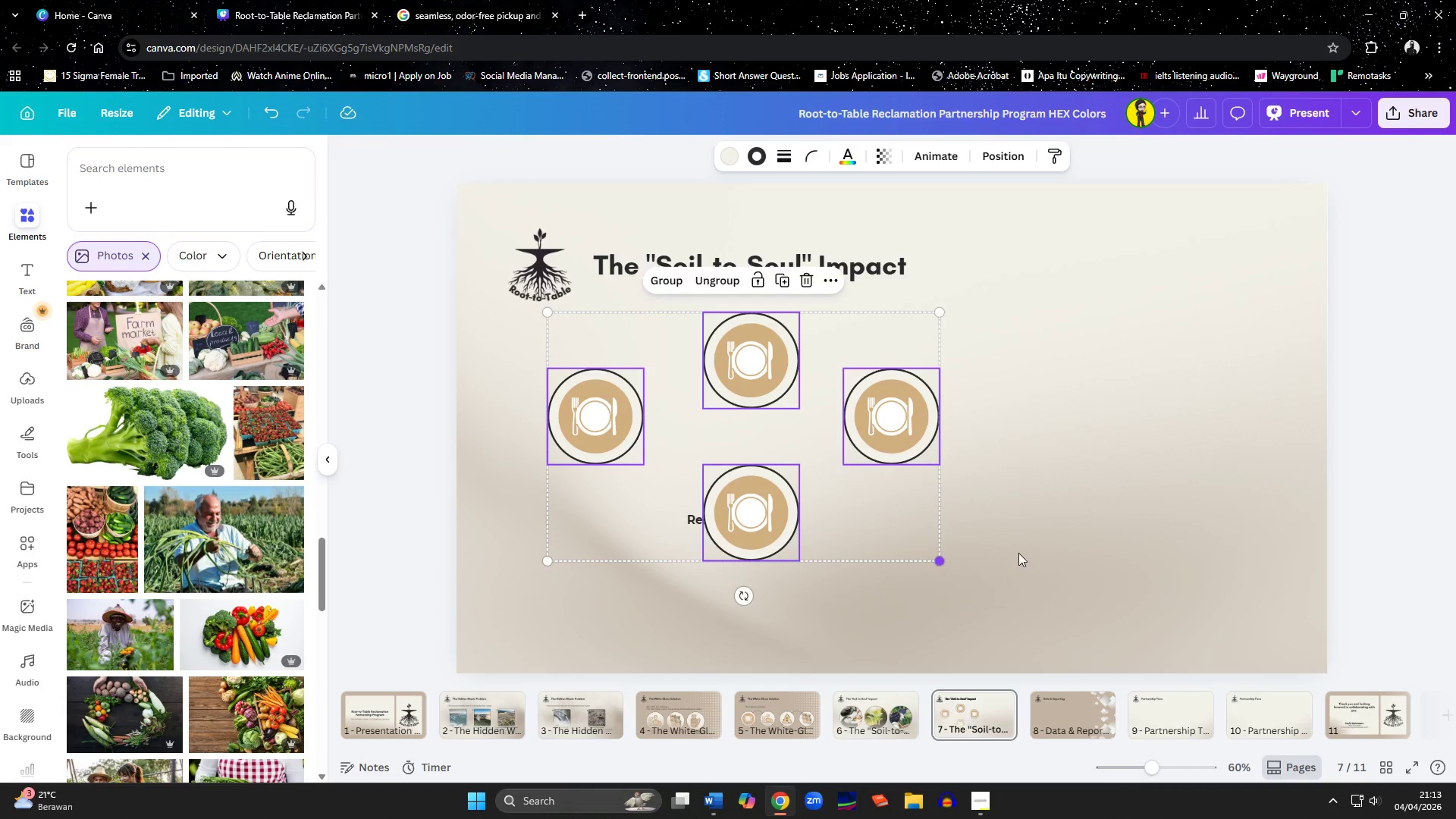 
left_click([1054, 553])
 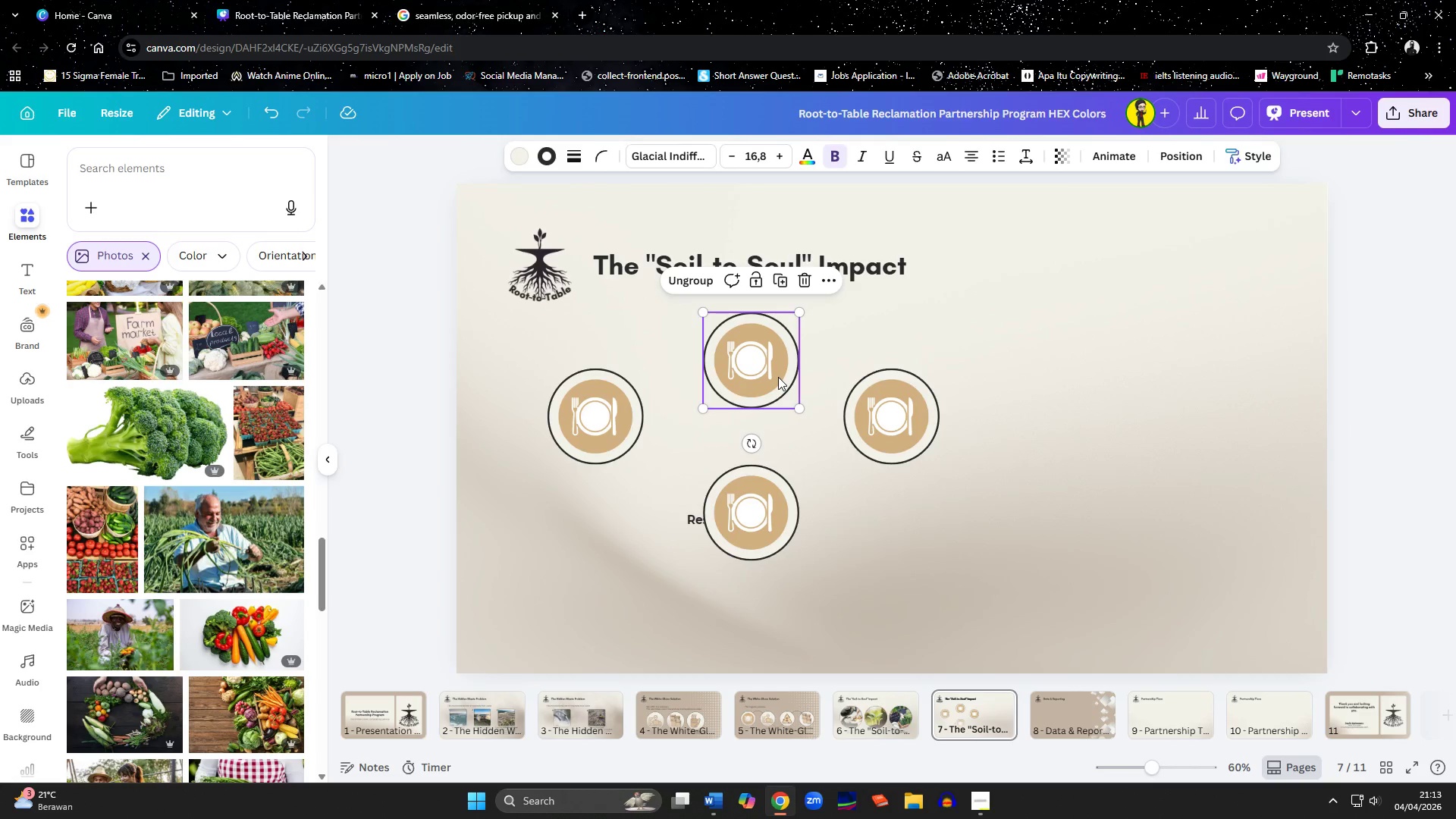 
left_click([778, 377])
 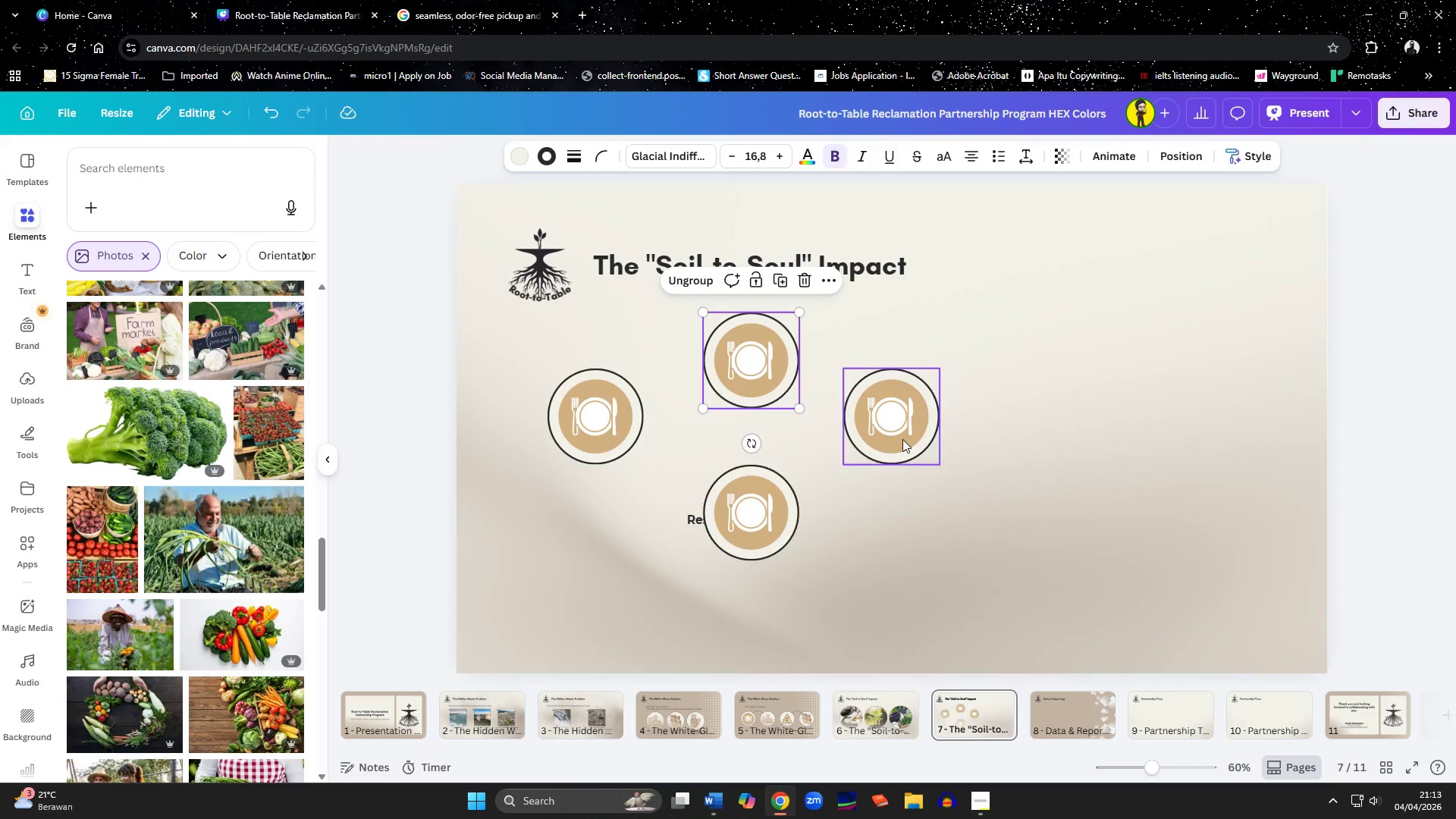 
left_click_drag(start_coordinate=[902, 439], to_coordinate=[900, 419])
 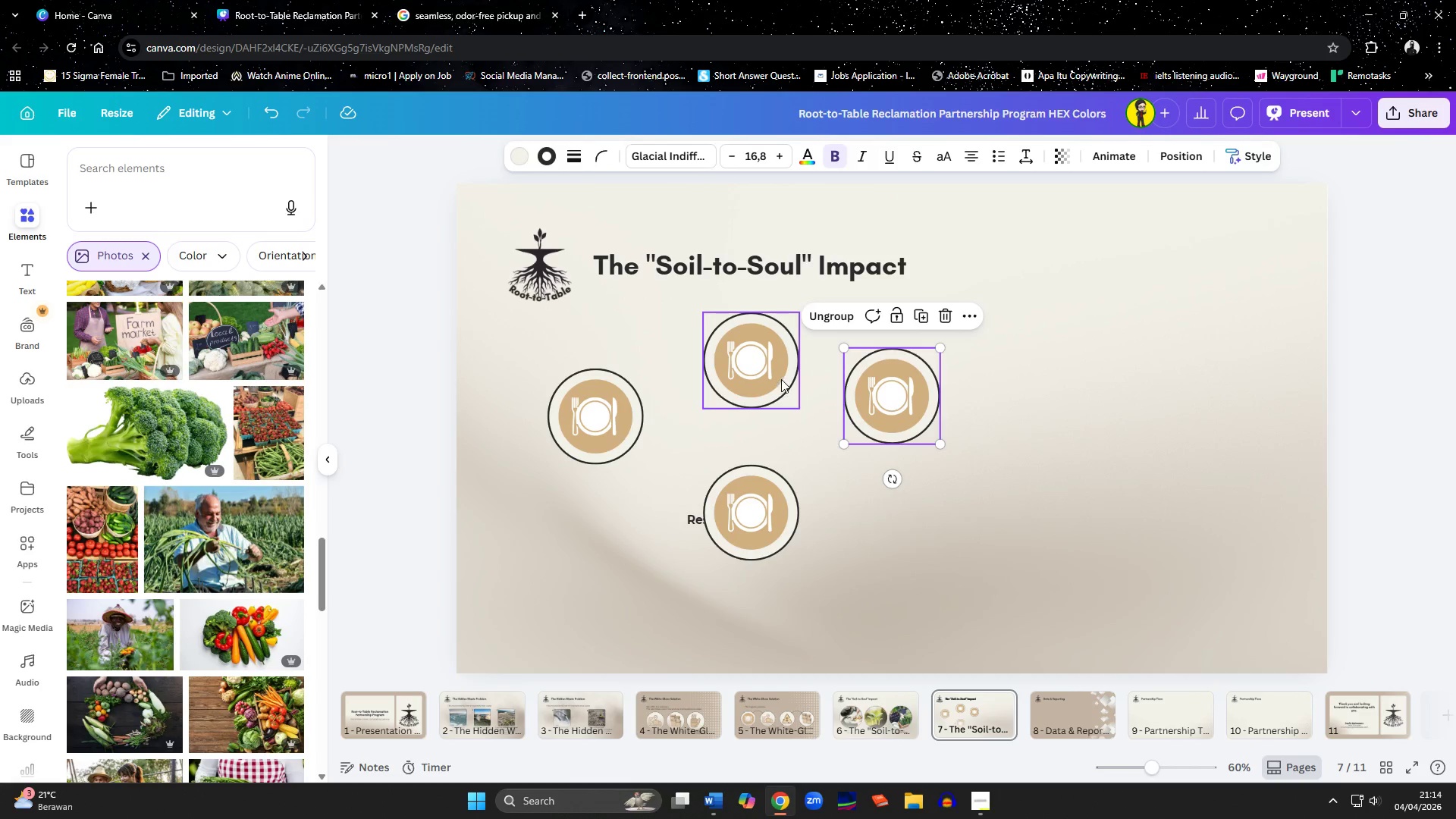 
left_click_drag(start_coordinate=[780, 379], to_coordinate=[922, 579])
 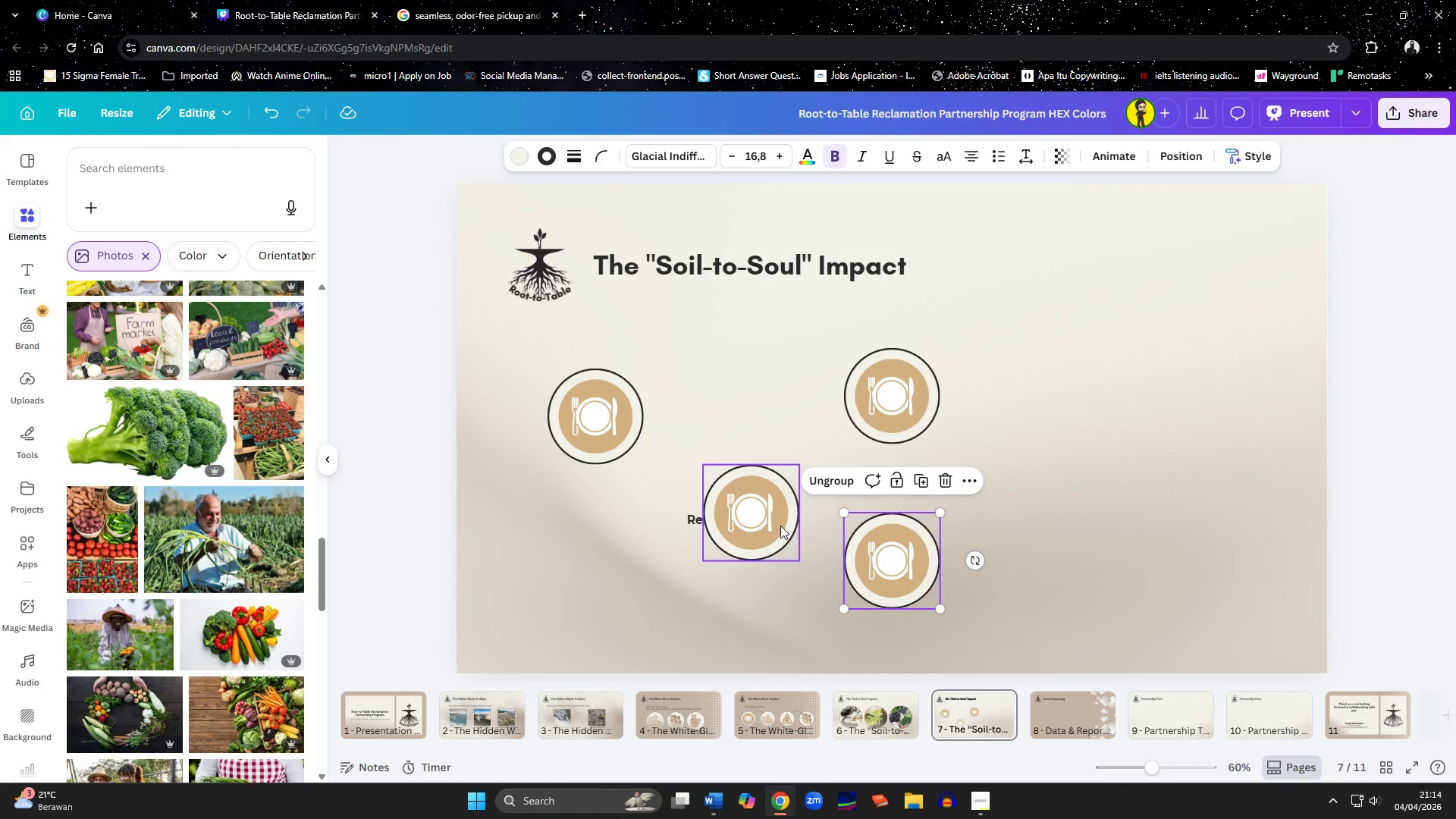 
left_click_drag(start_coordinate=[779, 523], to_coordinate=[1053, 491])
 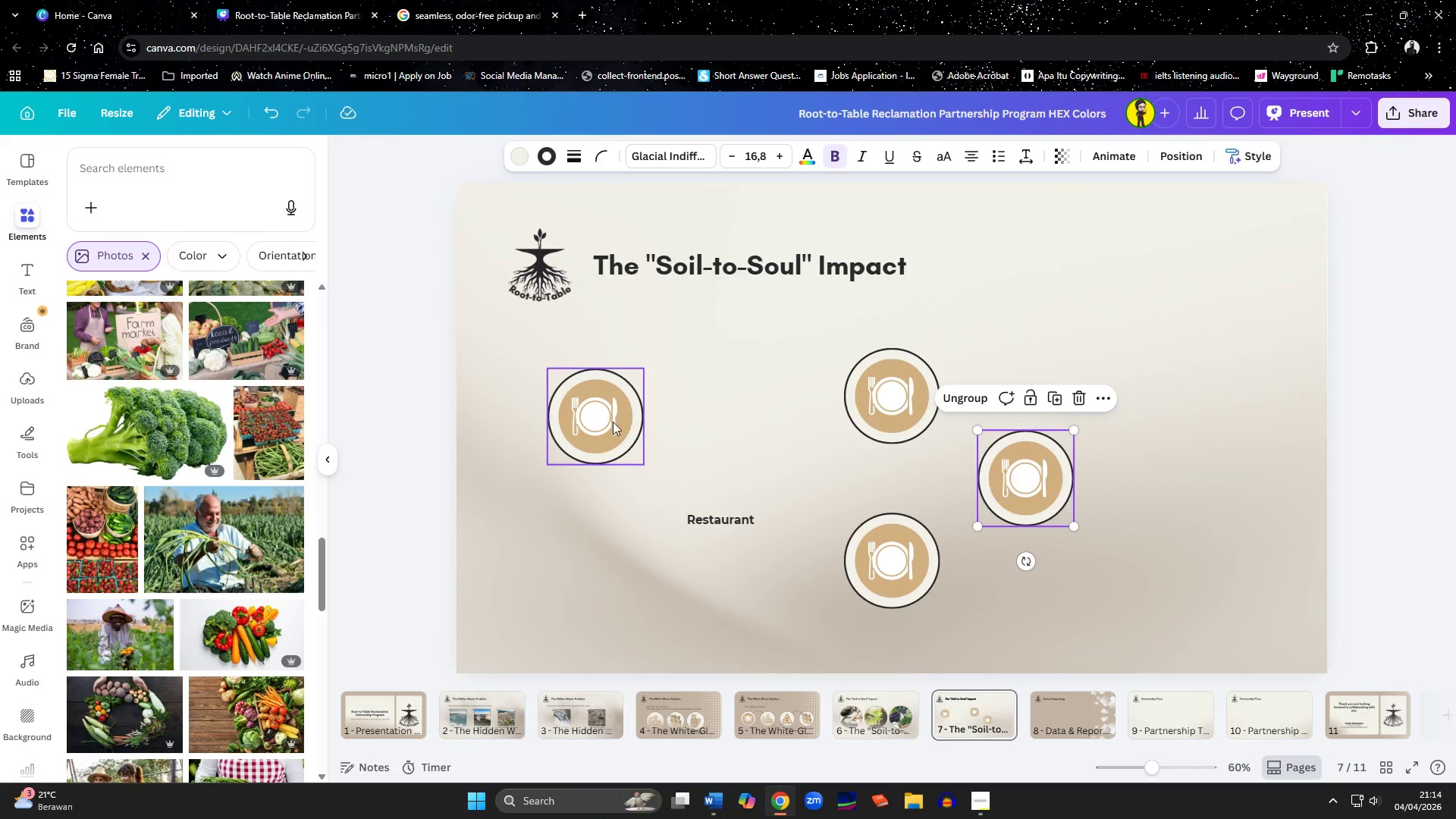 
left_click_drag(start_coordinate=[611, 421], to_coordinate=[773, 480])
 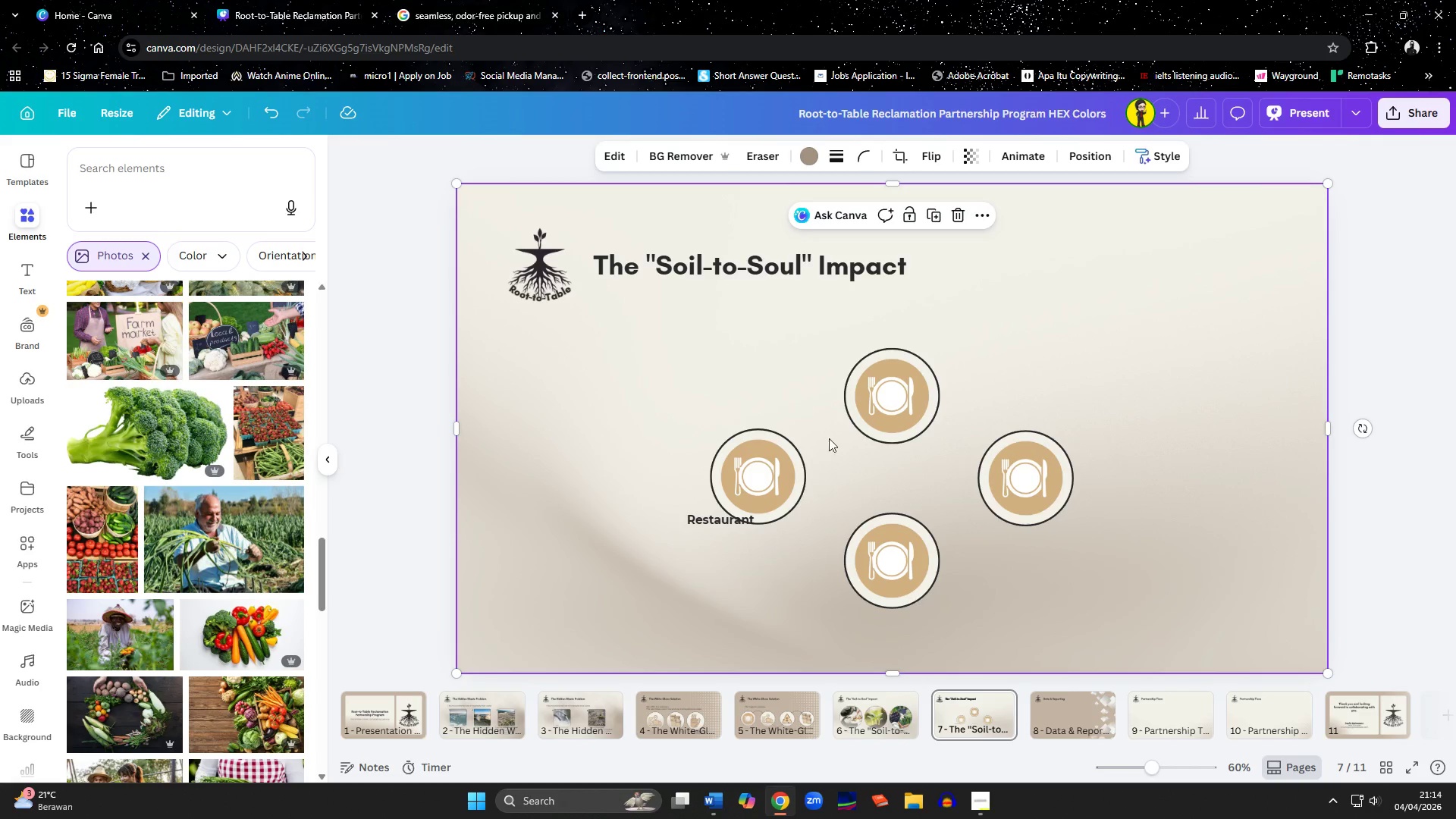 
left_click_drag(start_coordinate=[875, 399], to_coordinate=[876, 362])
 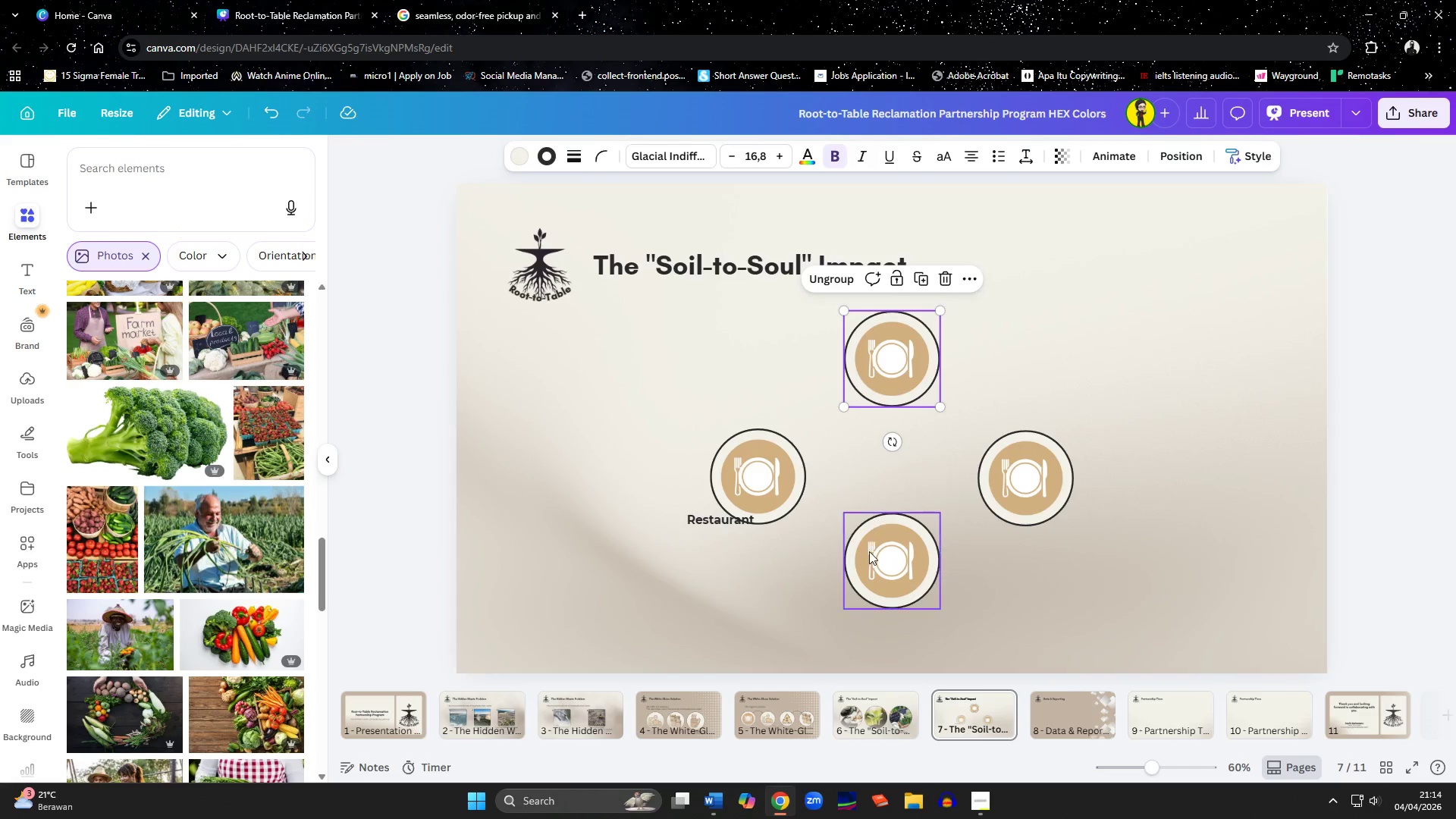 
left_click_drag(start_coordinate=[870, 556], to_coordinate=[871, 580])
 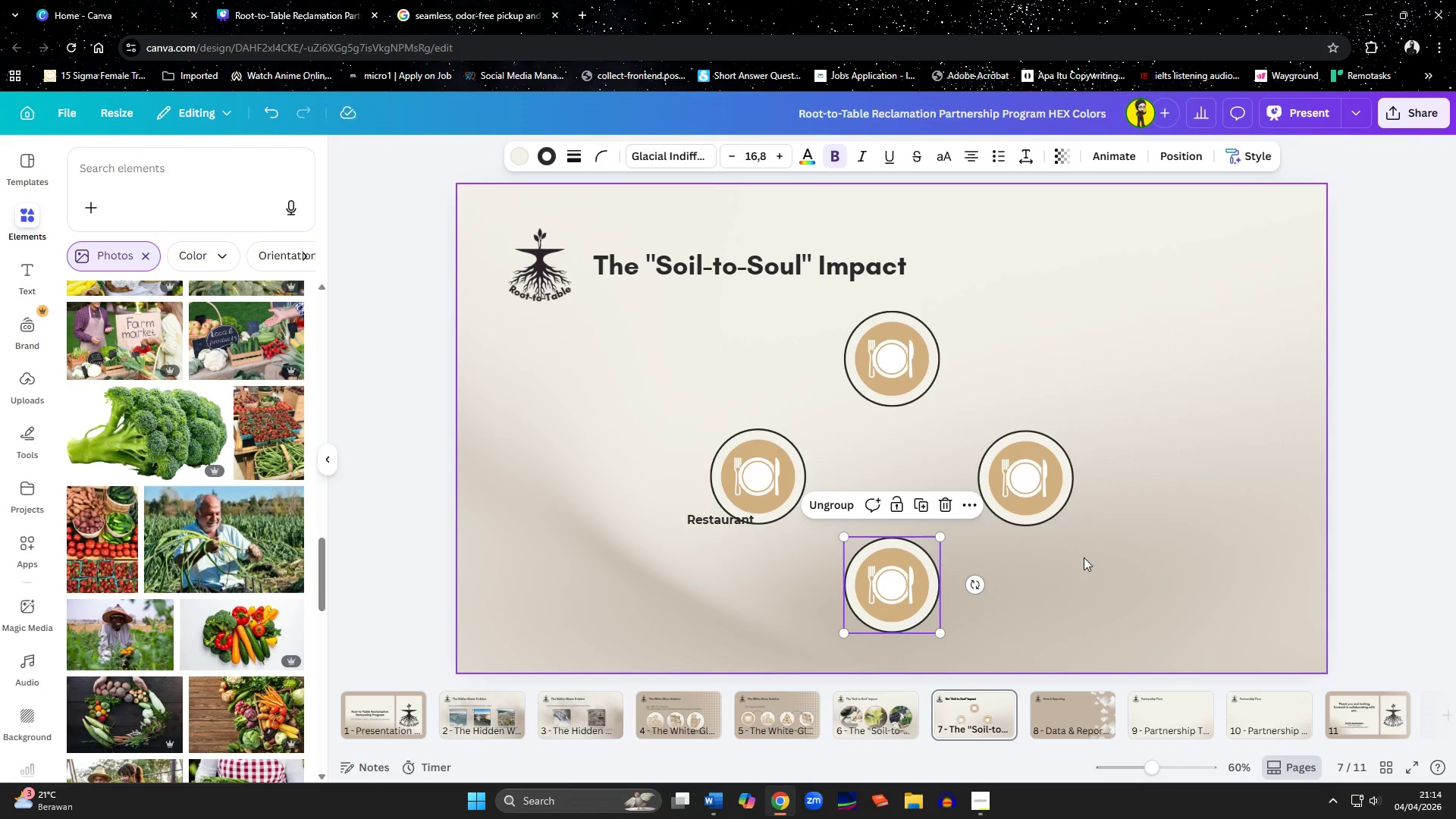 
left_click_drag(start_coordinate=[1044, 479], to_coordinate=[1040, 481])
 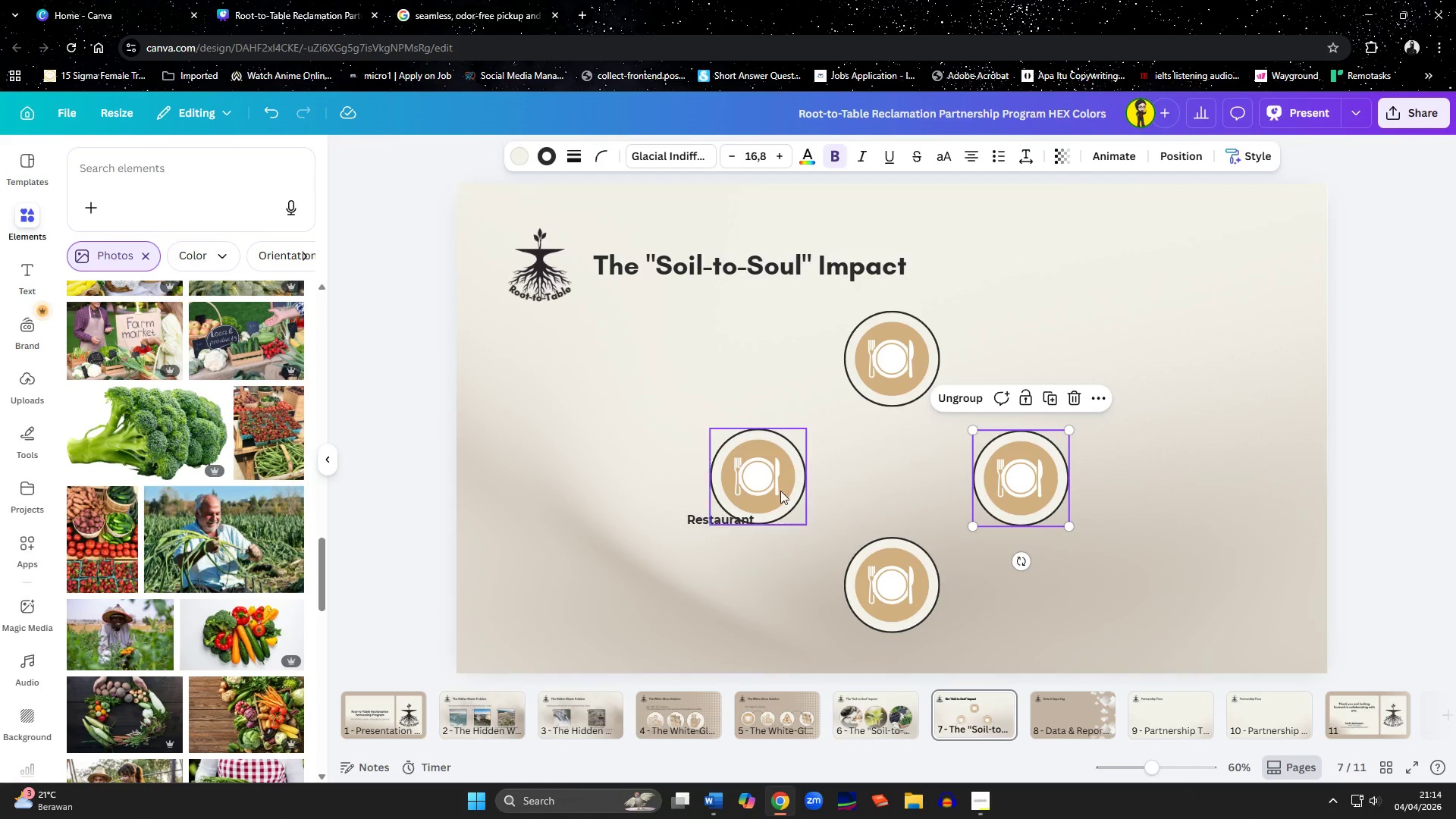 
left_click_drag(start_coordinate=[780, 491], to_coordinate=[792, 481])
 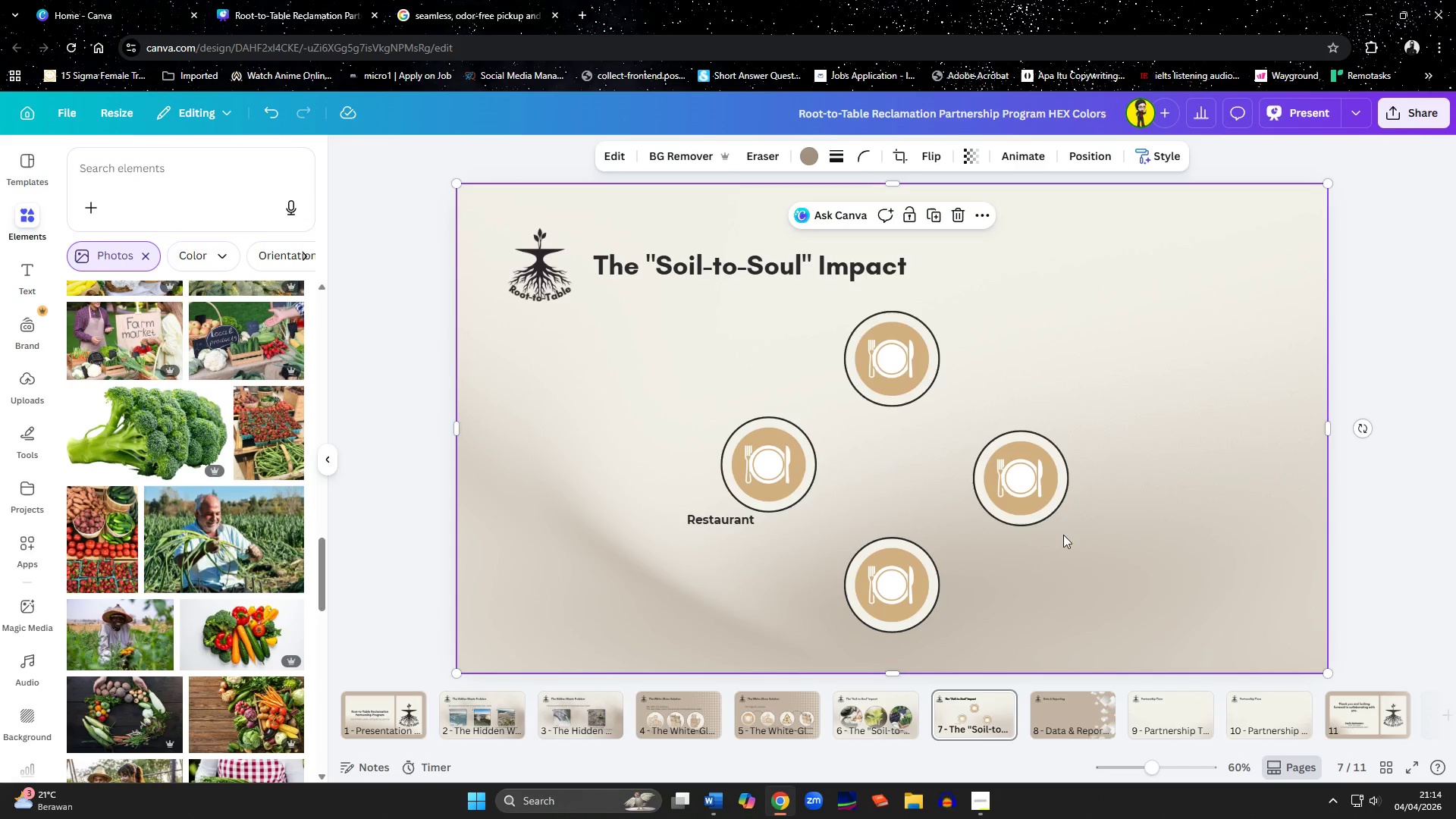 
left_click_drag(start_coordinate=[1052, 498], to_coordinate=[1052, 482])
 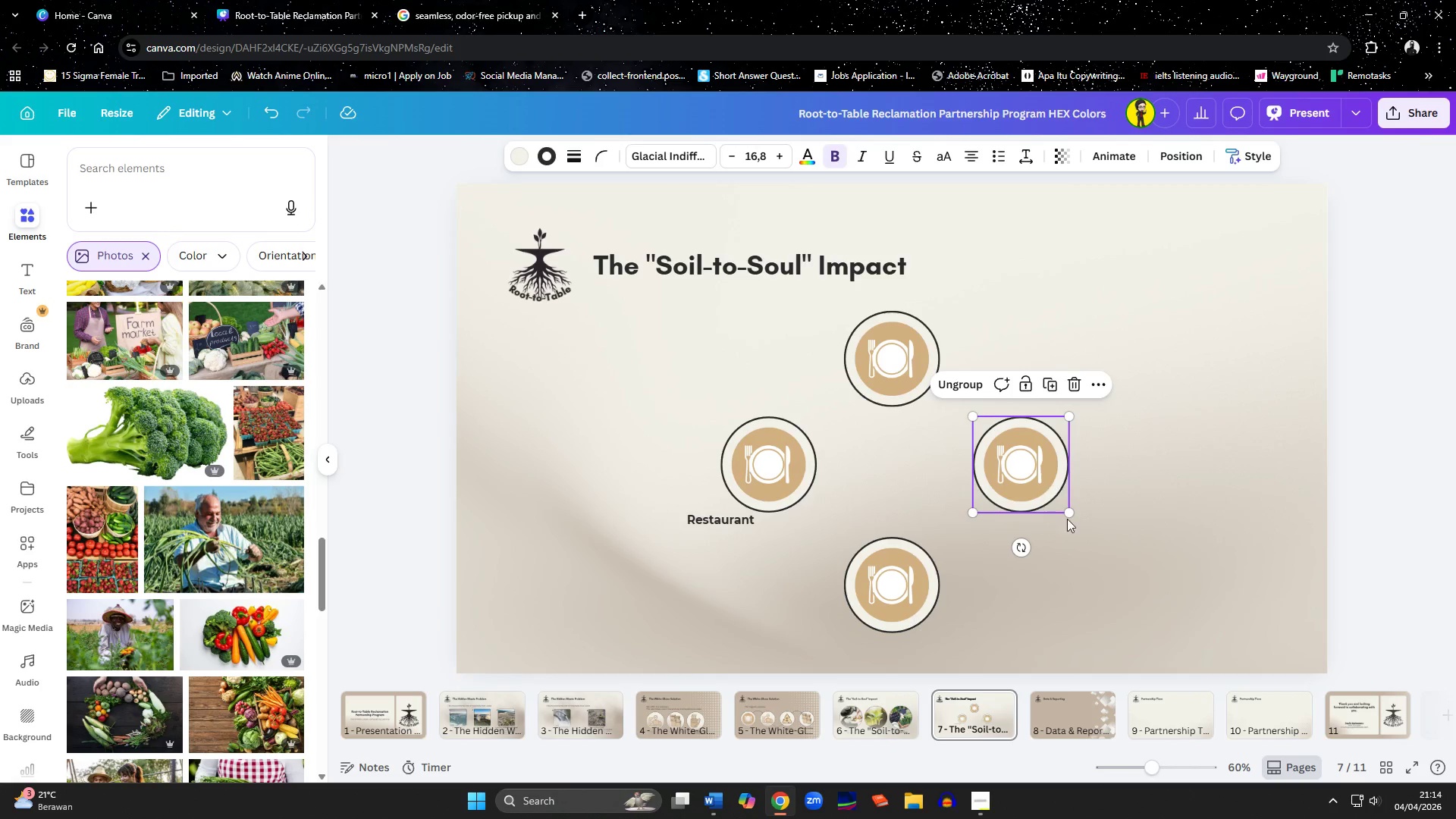 
left_click([1093, 572])
 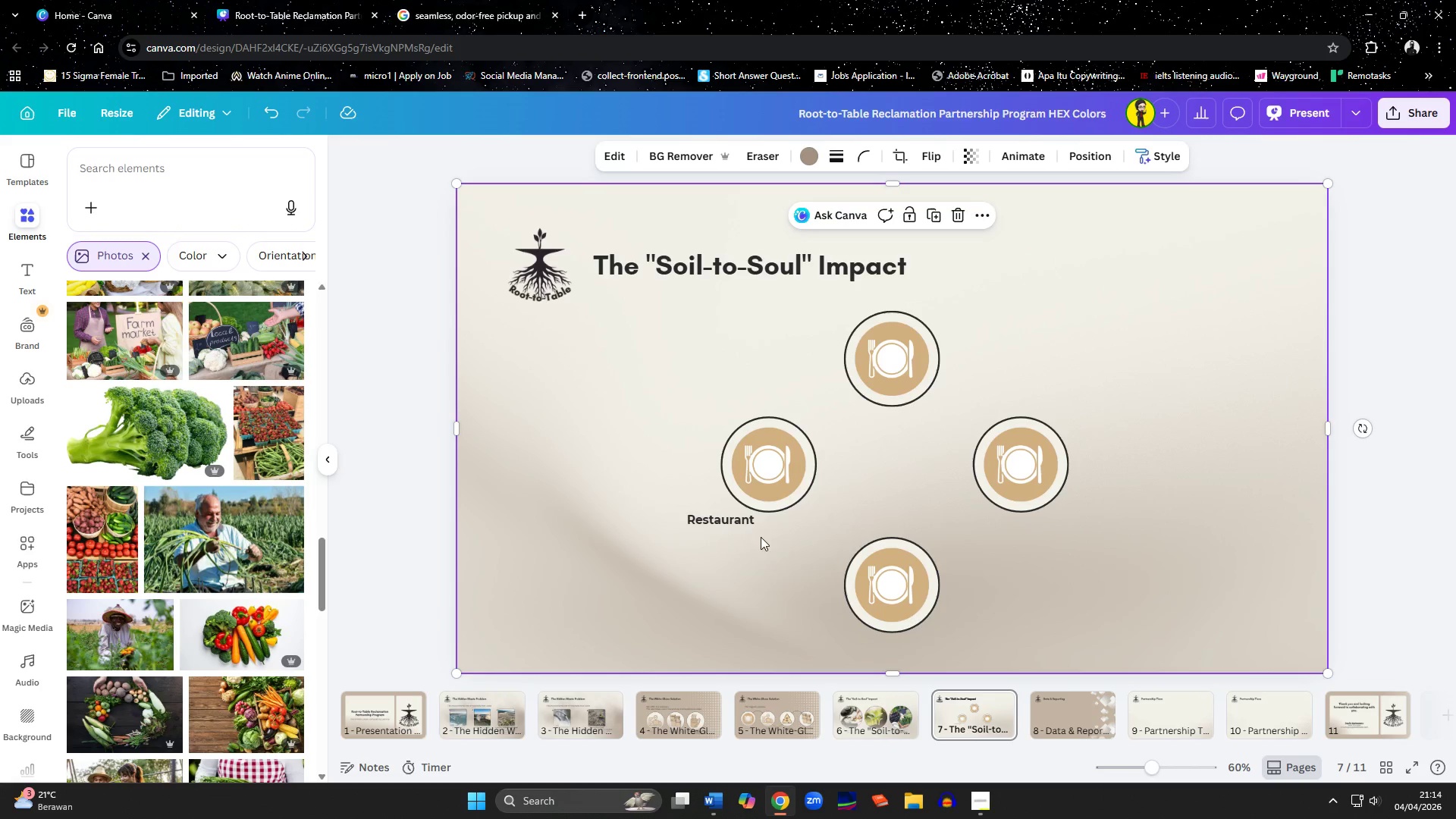 
left_click_drag(start_coordinate=[726, 518], to_coordinate=[774, 521])
 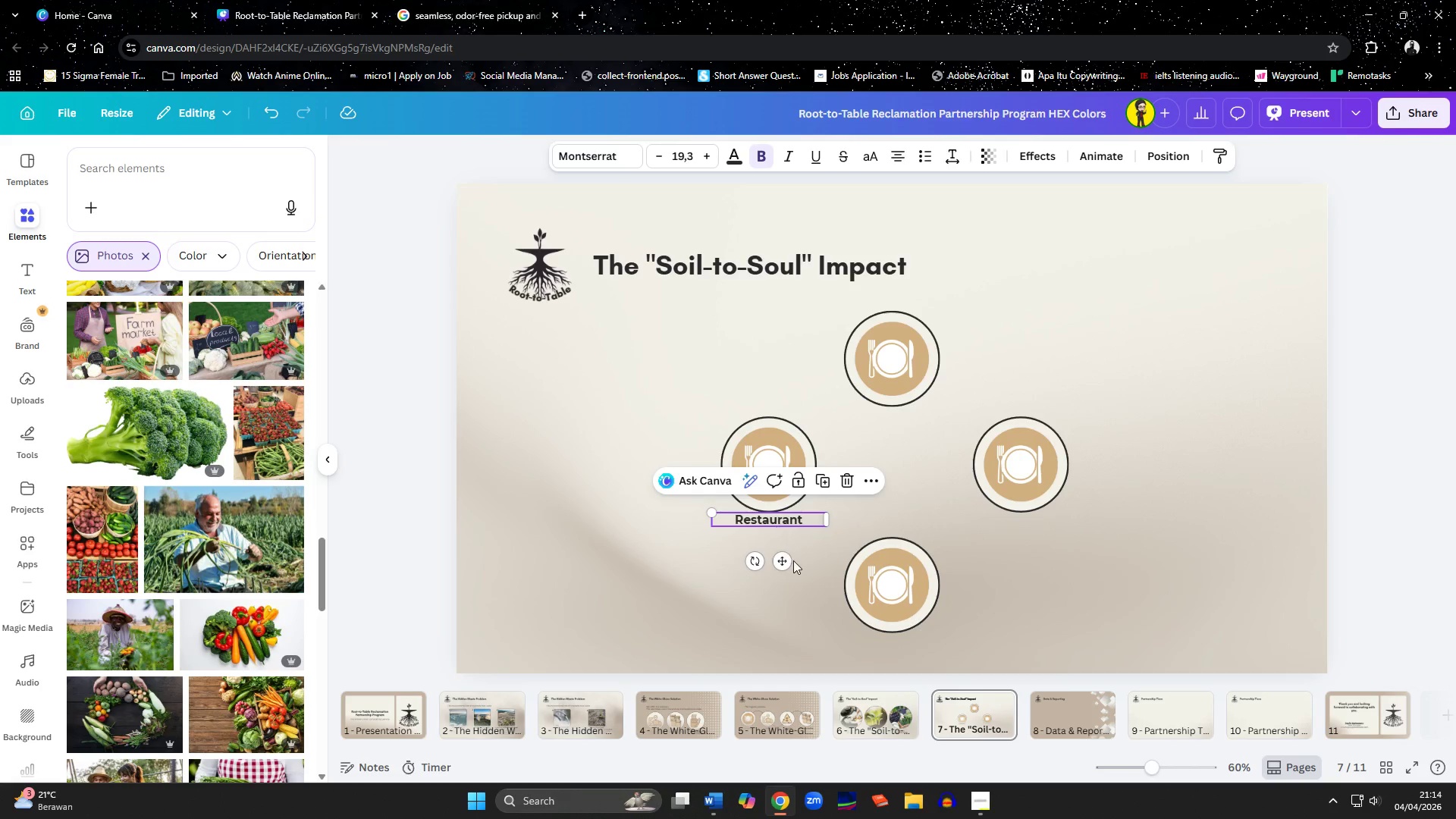 
key(ArrowDown)
 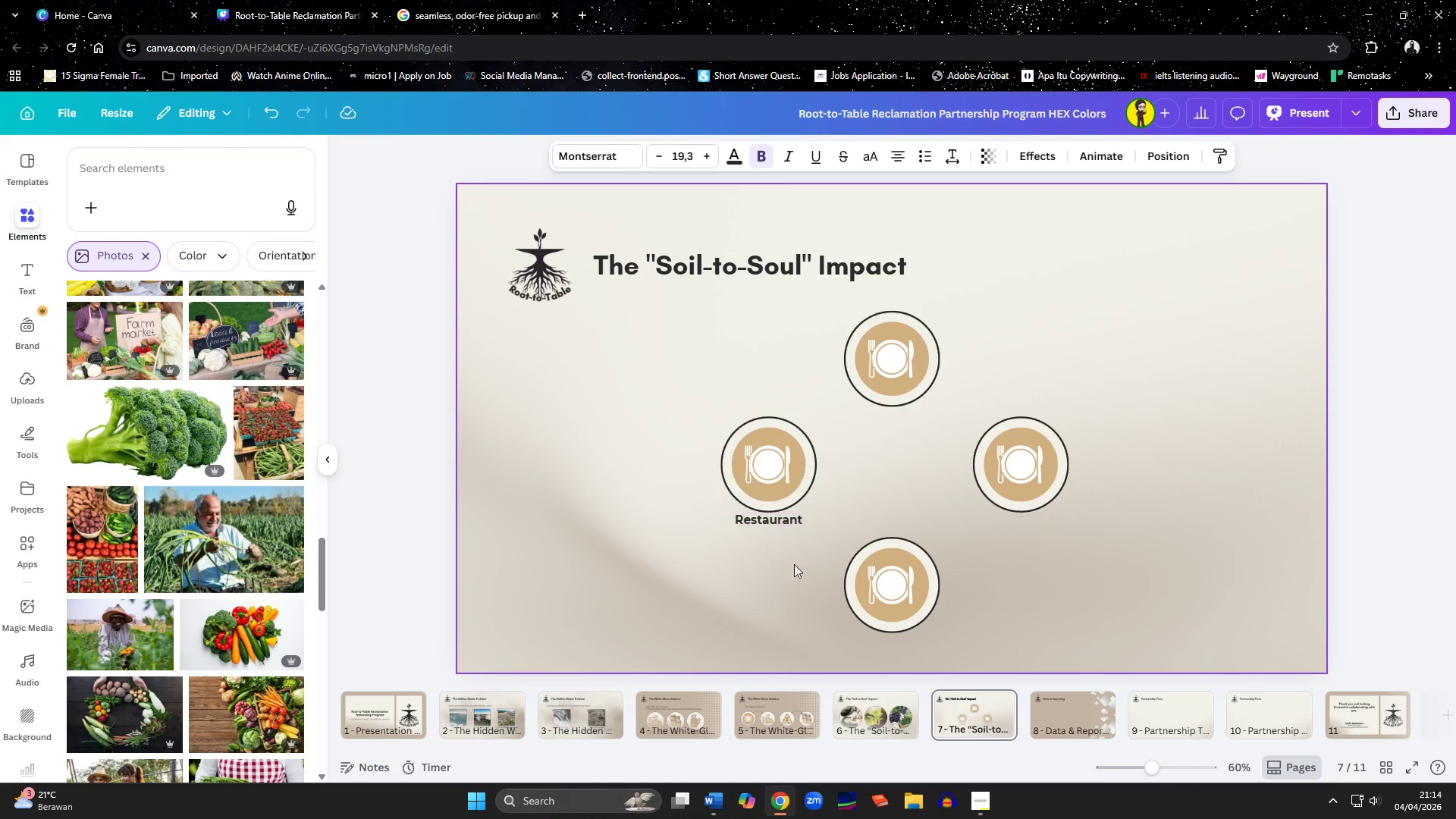 
key(ArrowDown)
 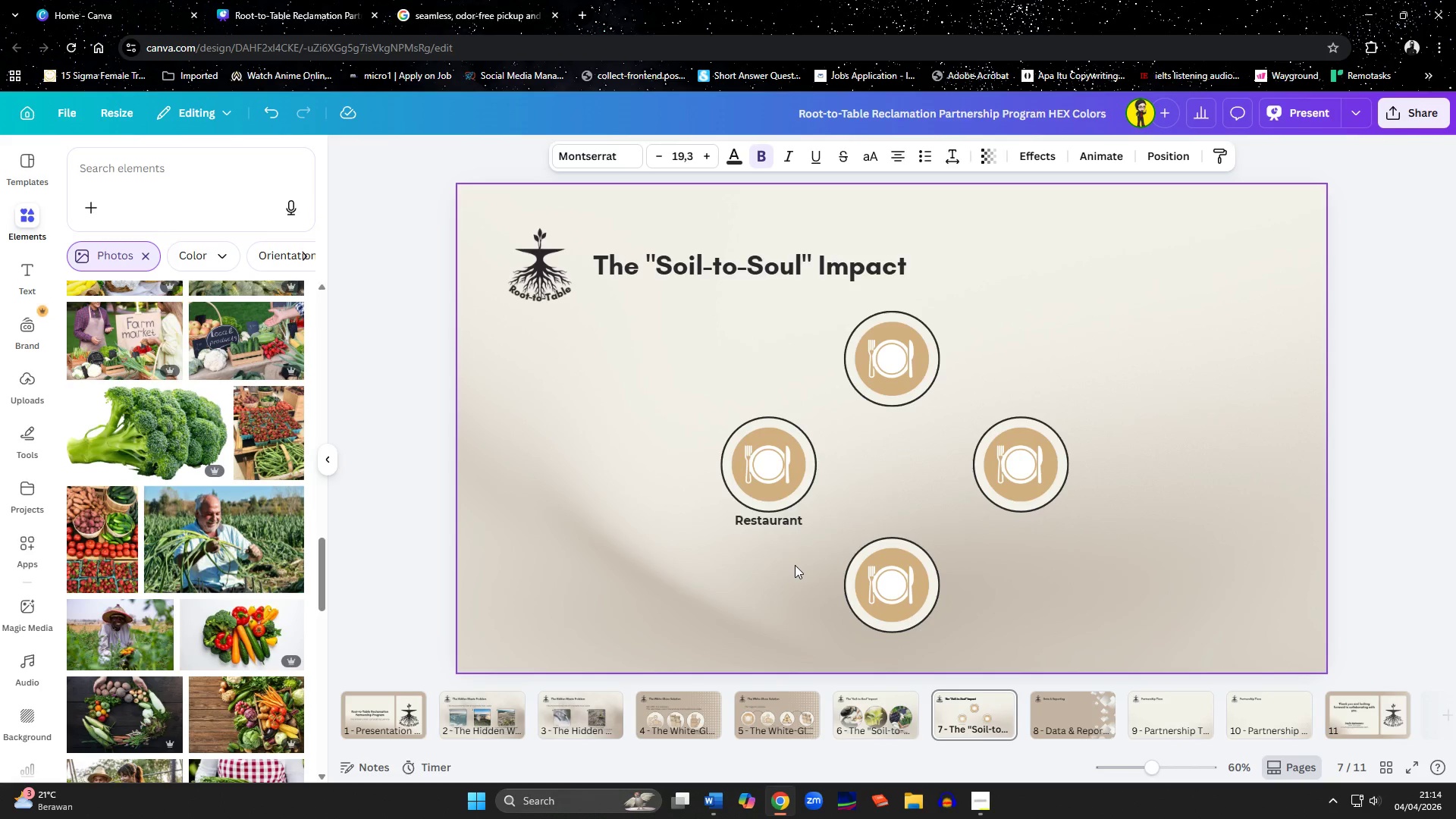 
key(ArrowDown)
 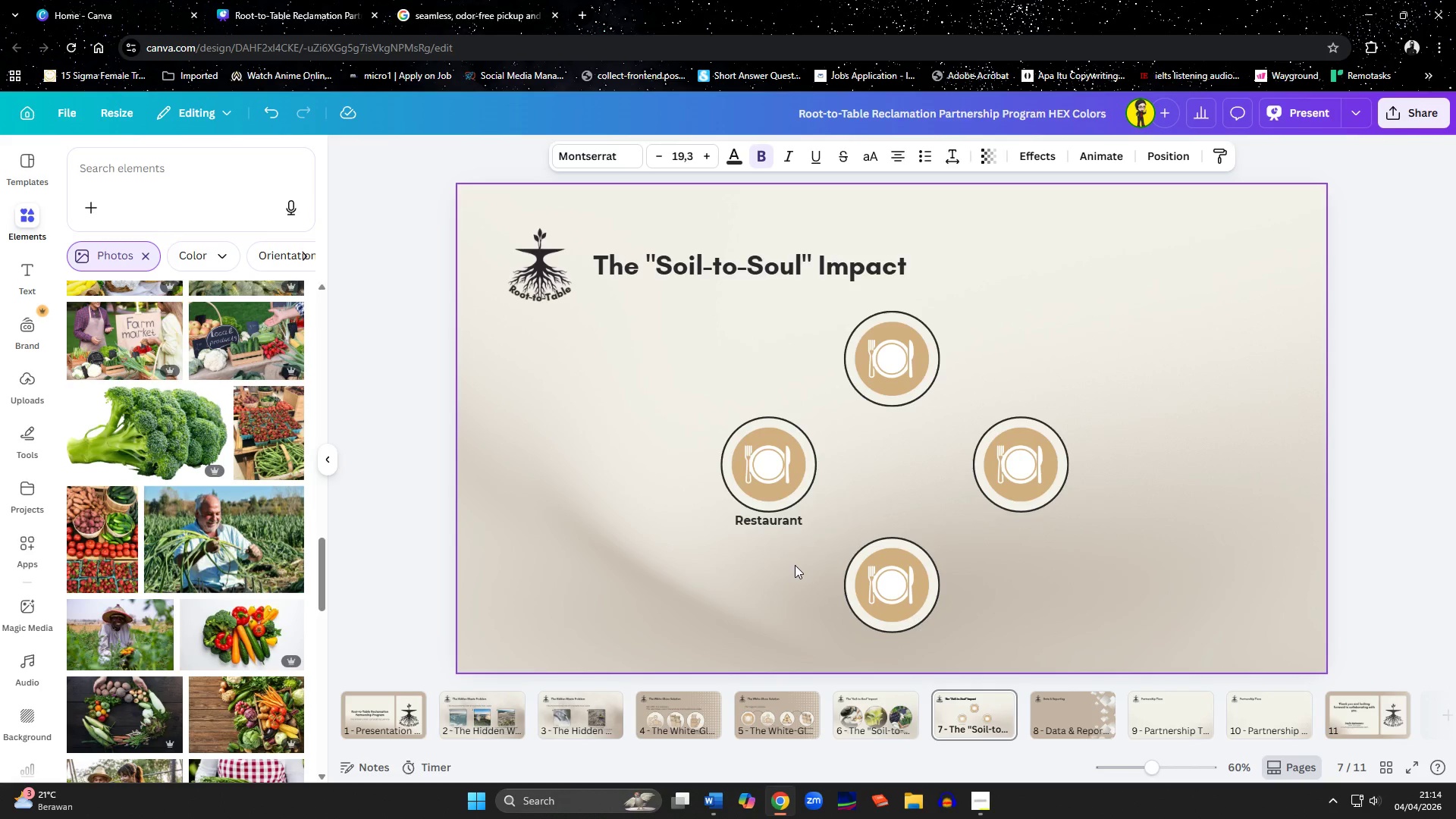 
key(ArrowDown)
 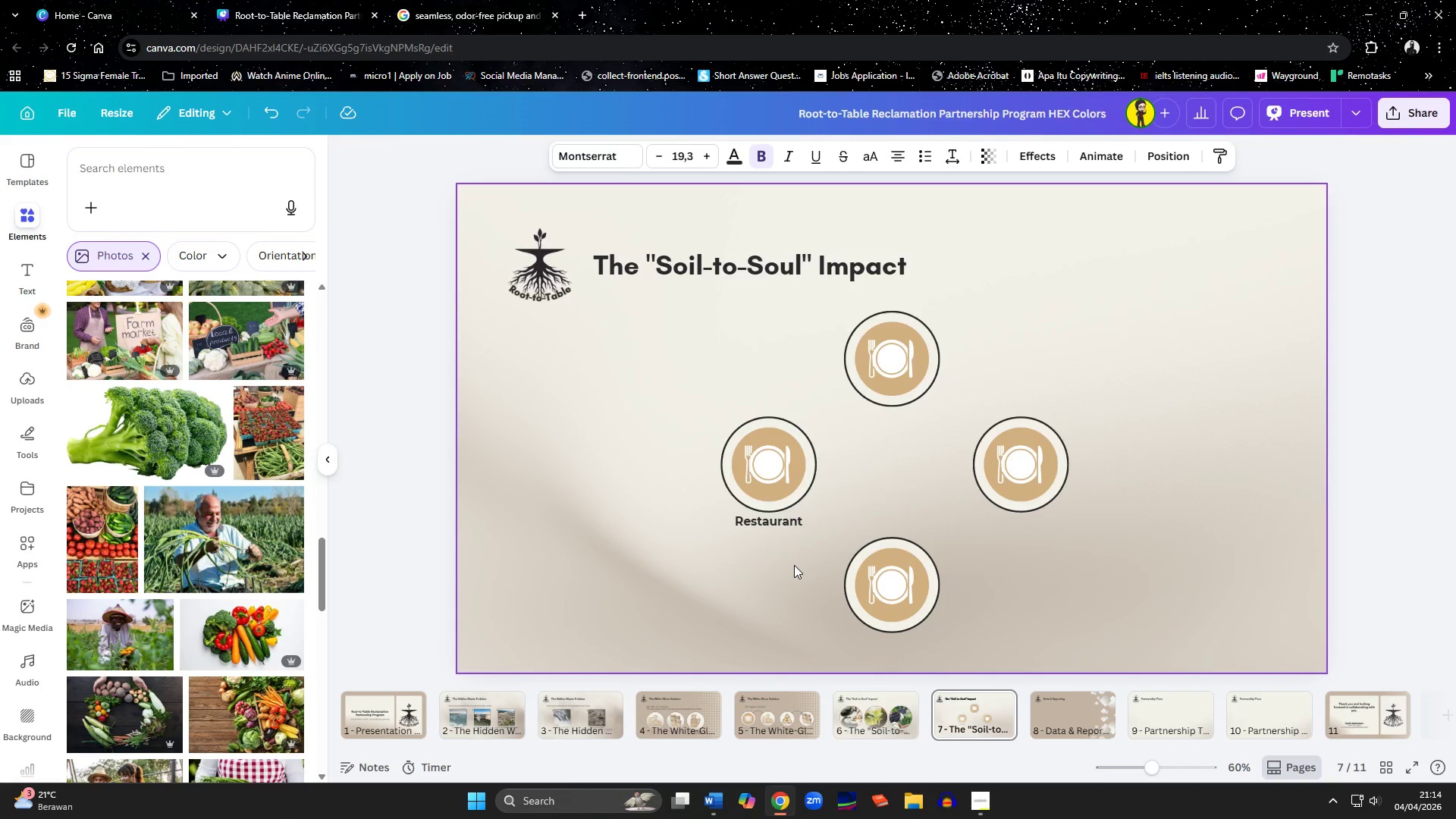 
key(ArrowDown)
 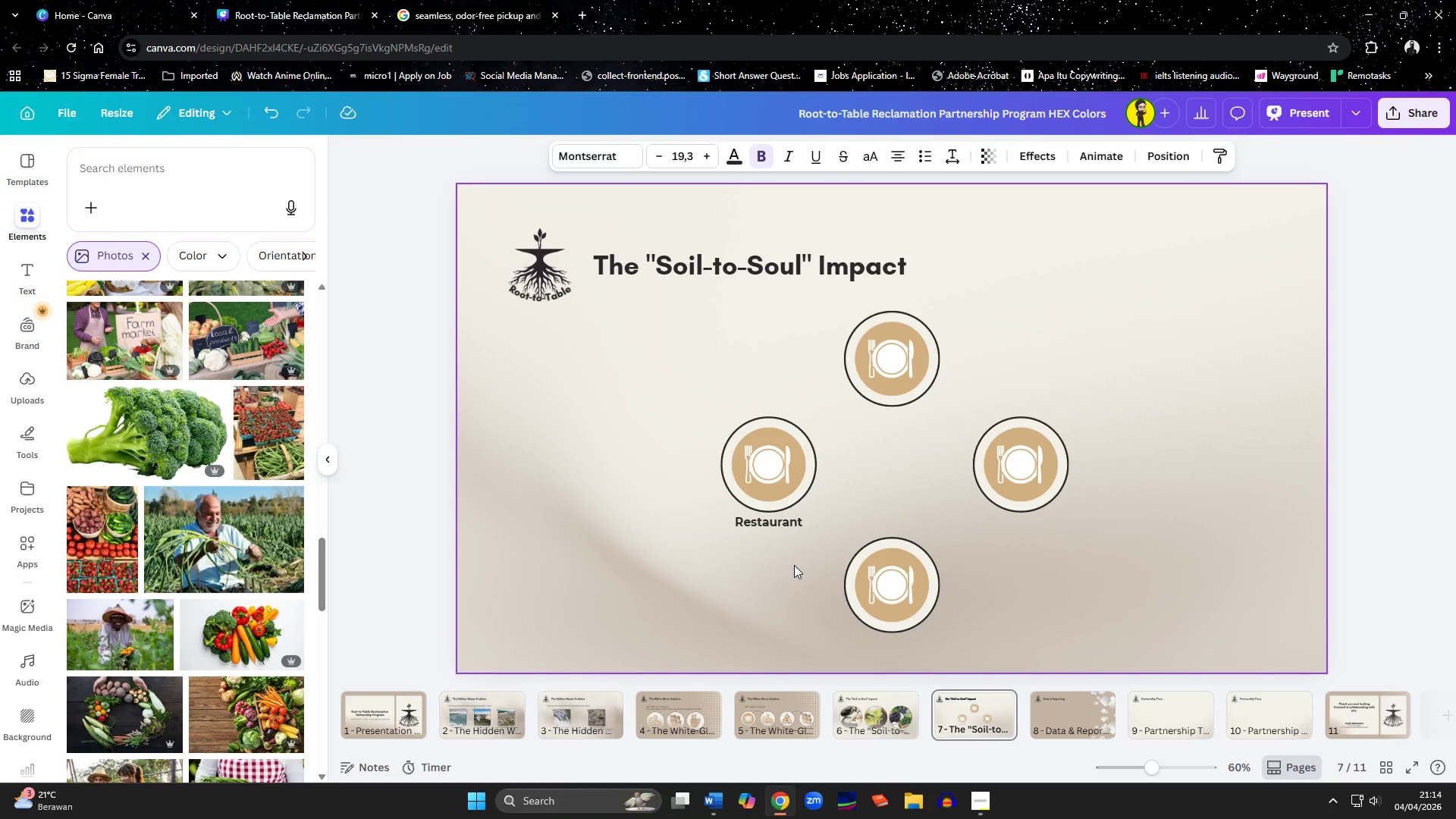 
key(ArrowDown)
 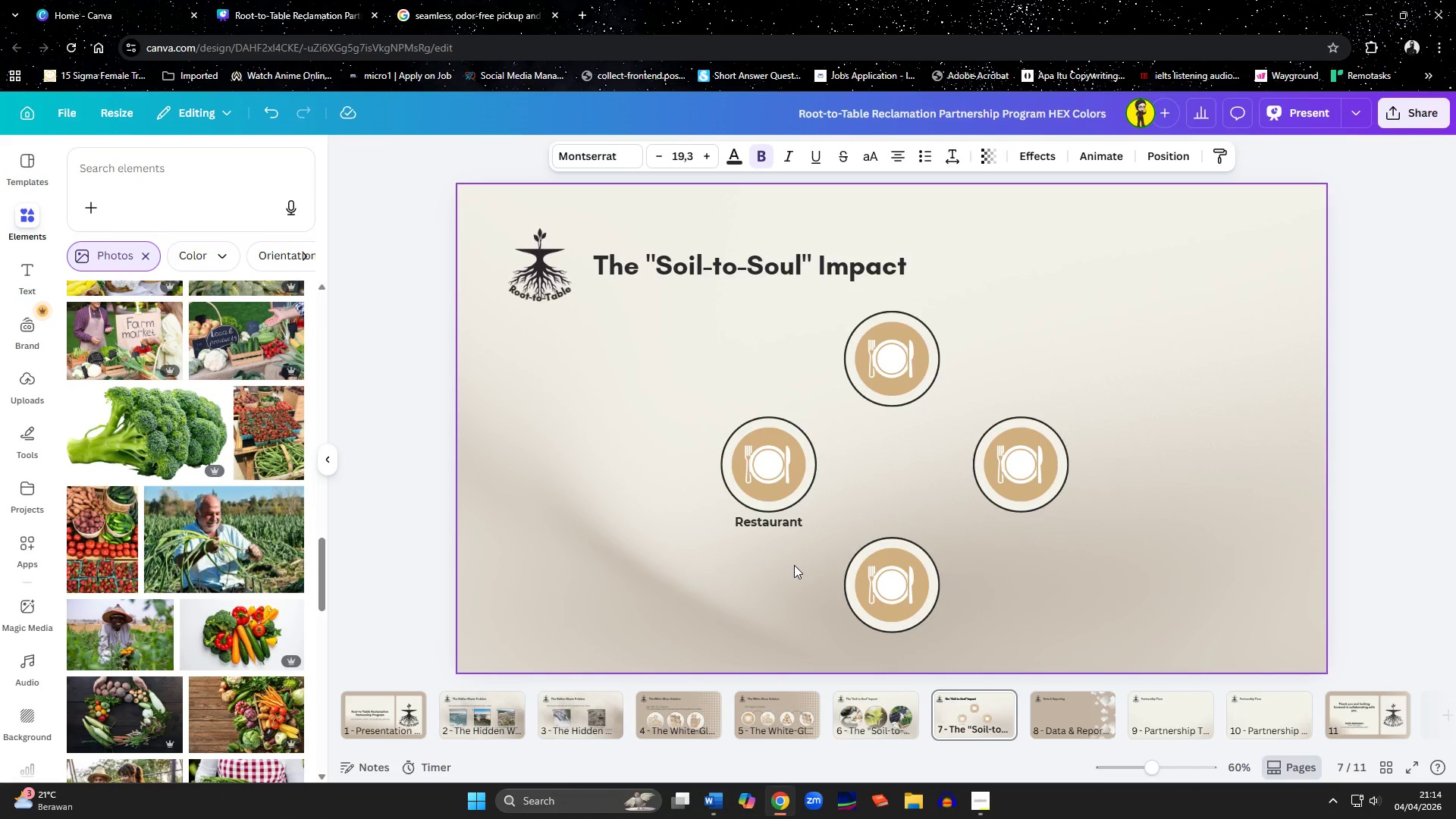 
key(ArrowDown)
 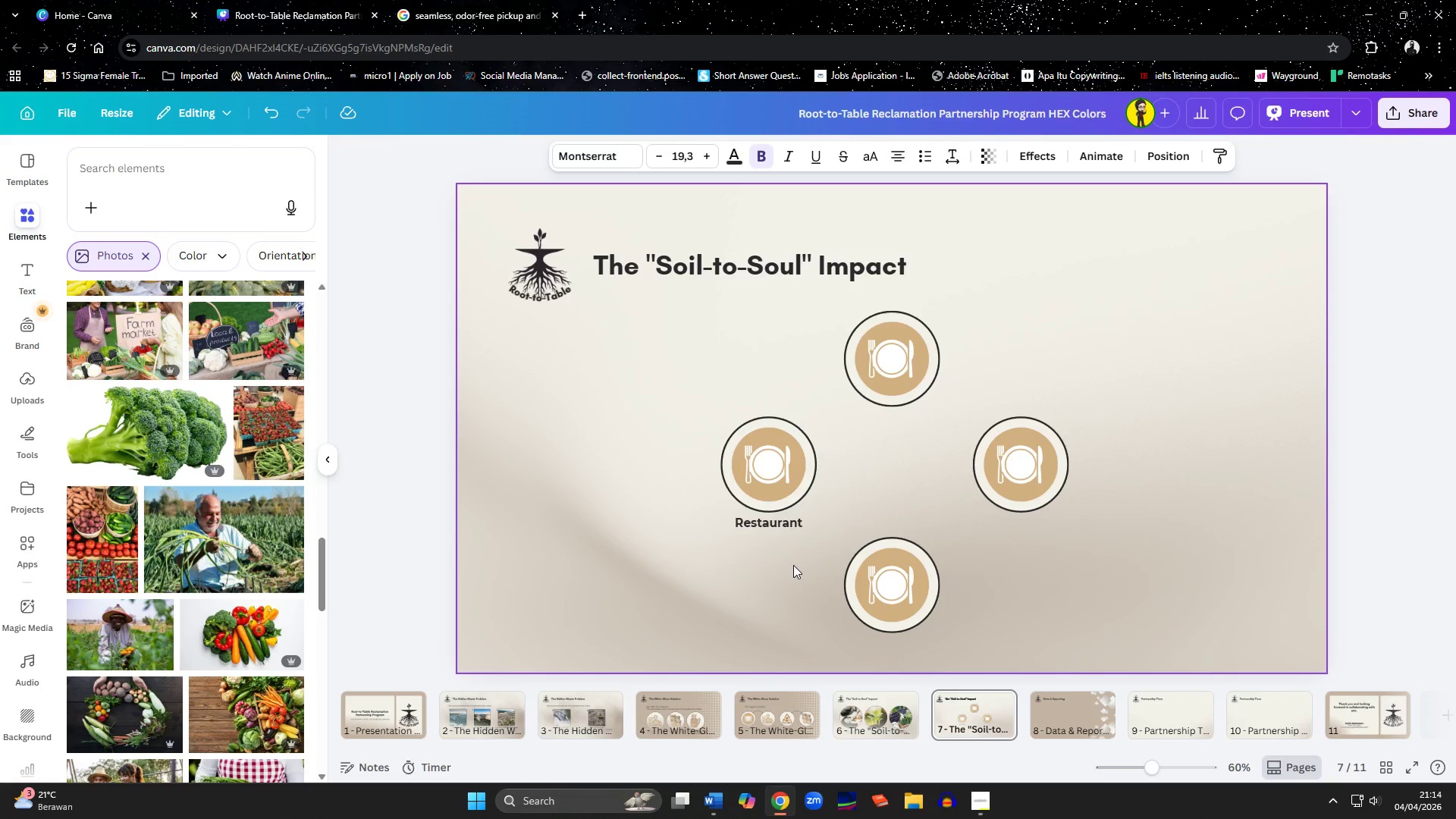 
key(ArrowDown)
 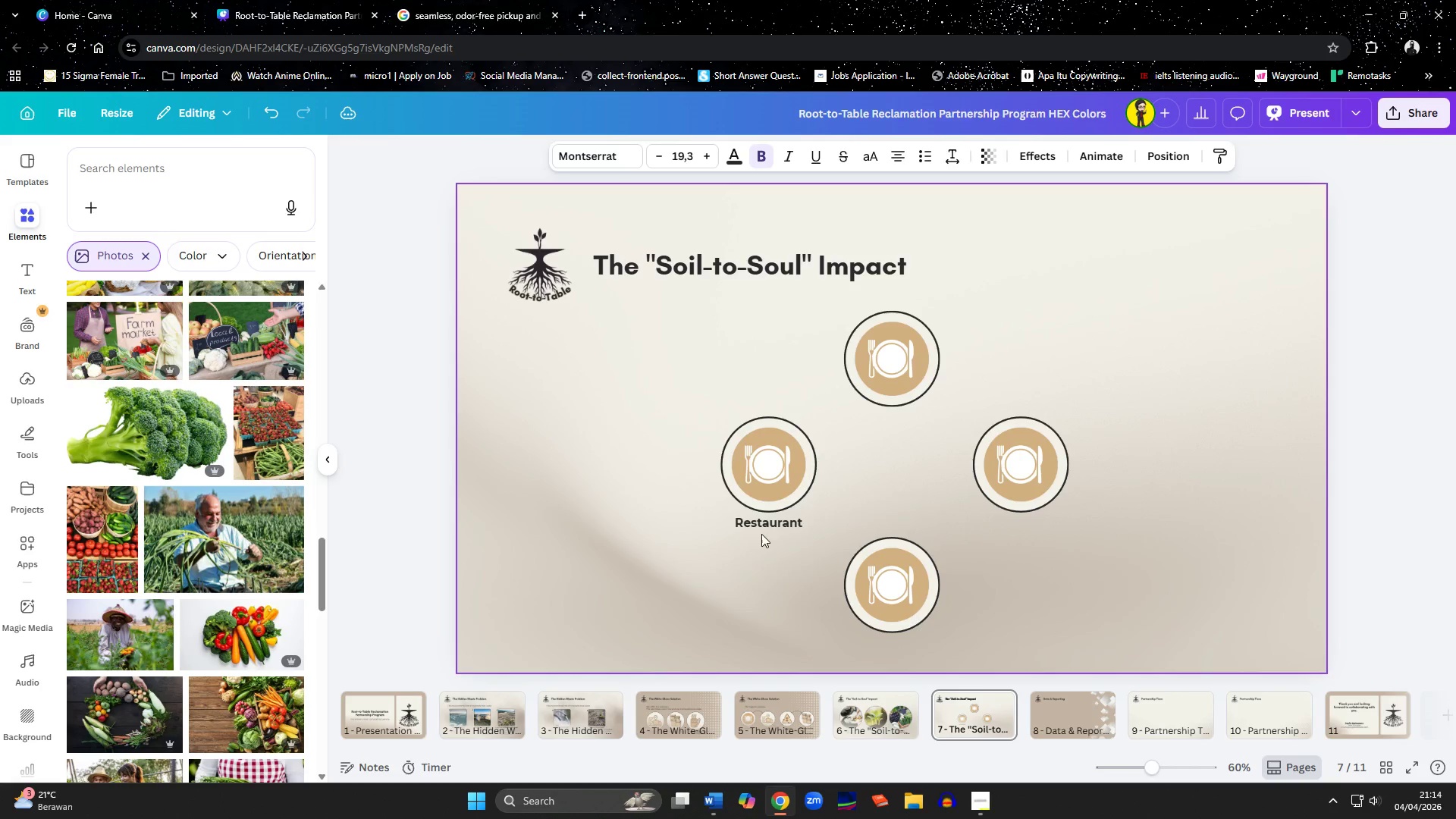 
left_click([758, 526])
 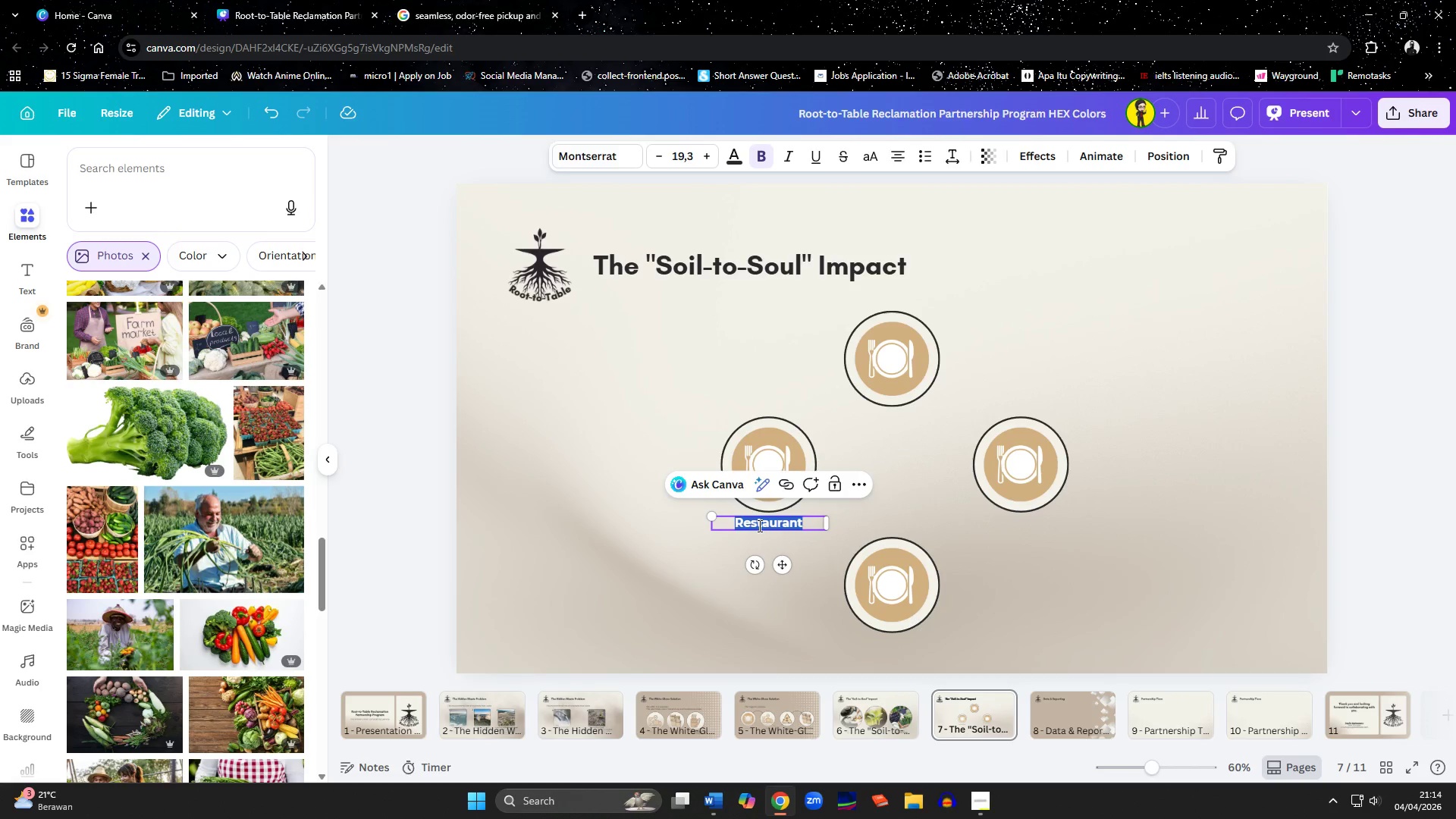 
key(ArrowLeft)
 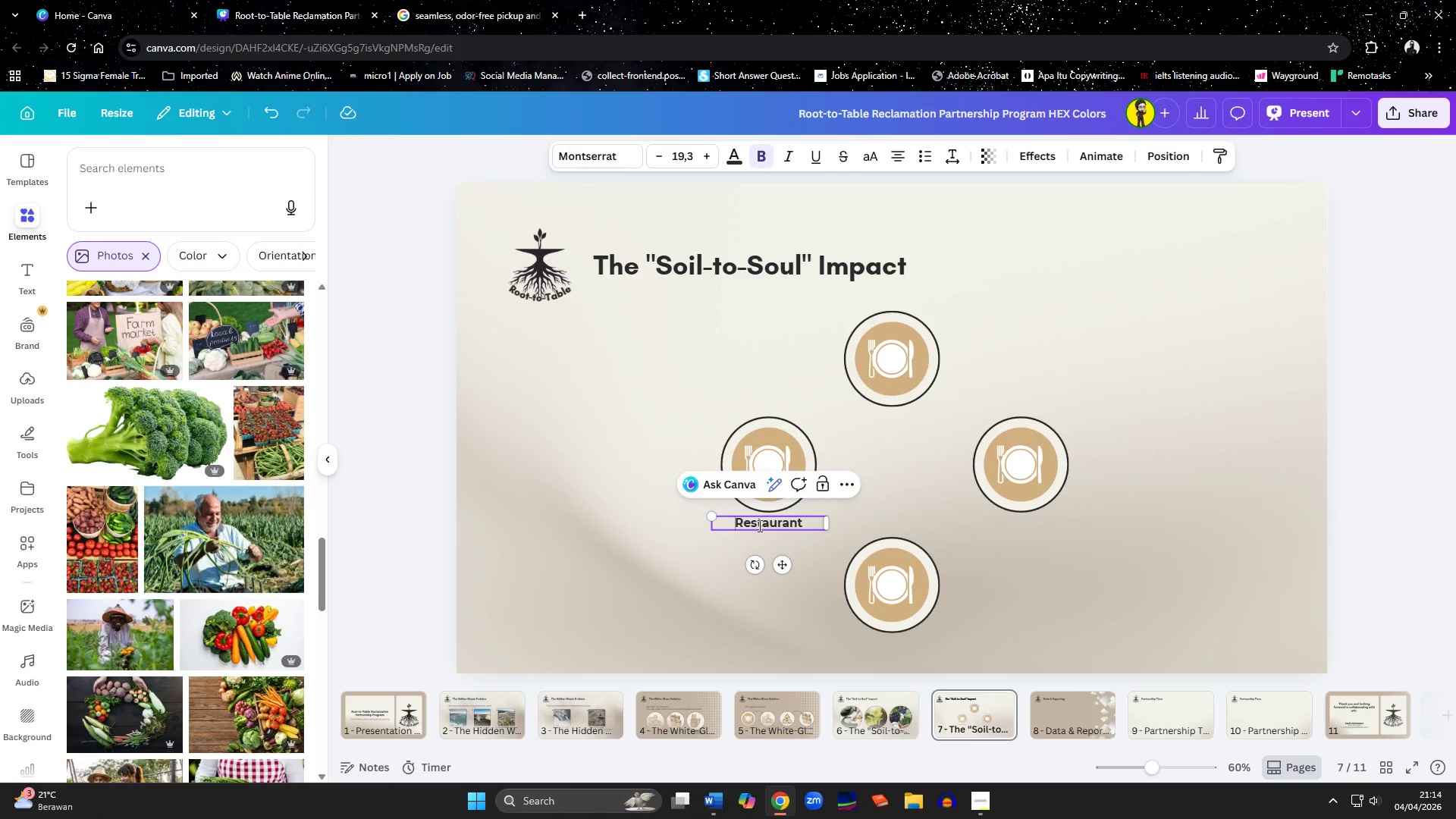 
type(Local )
 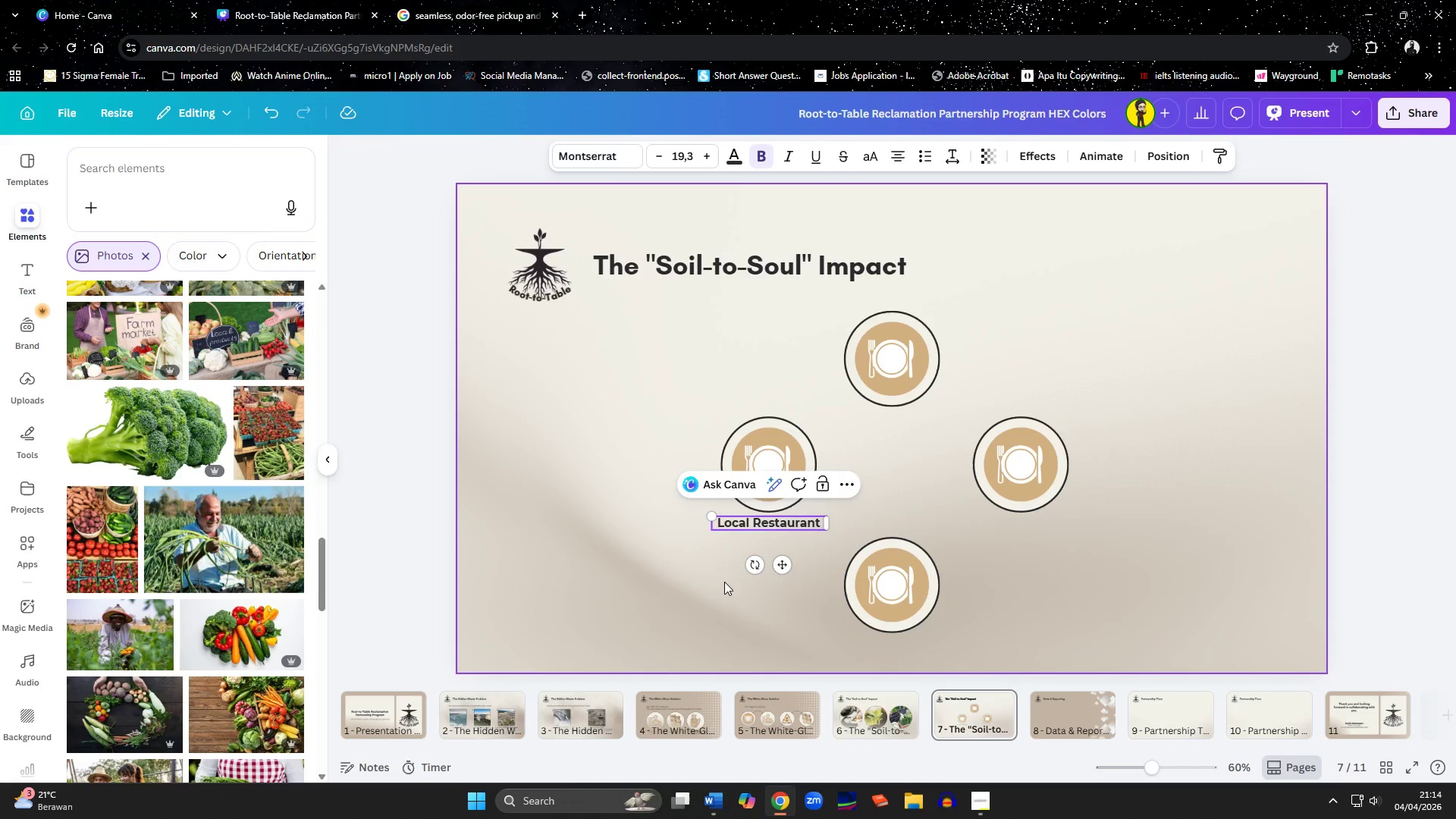 
left_click([685, 610])
 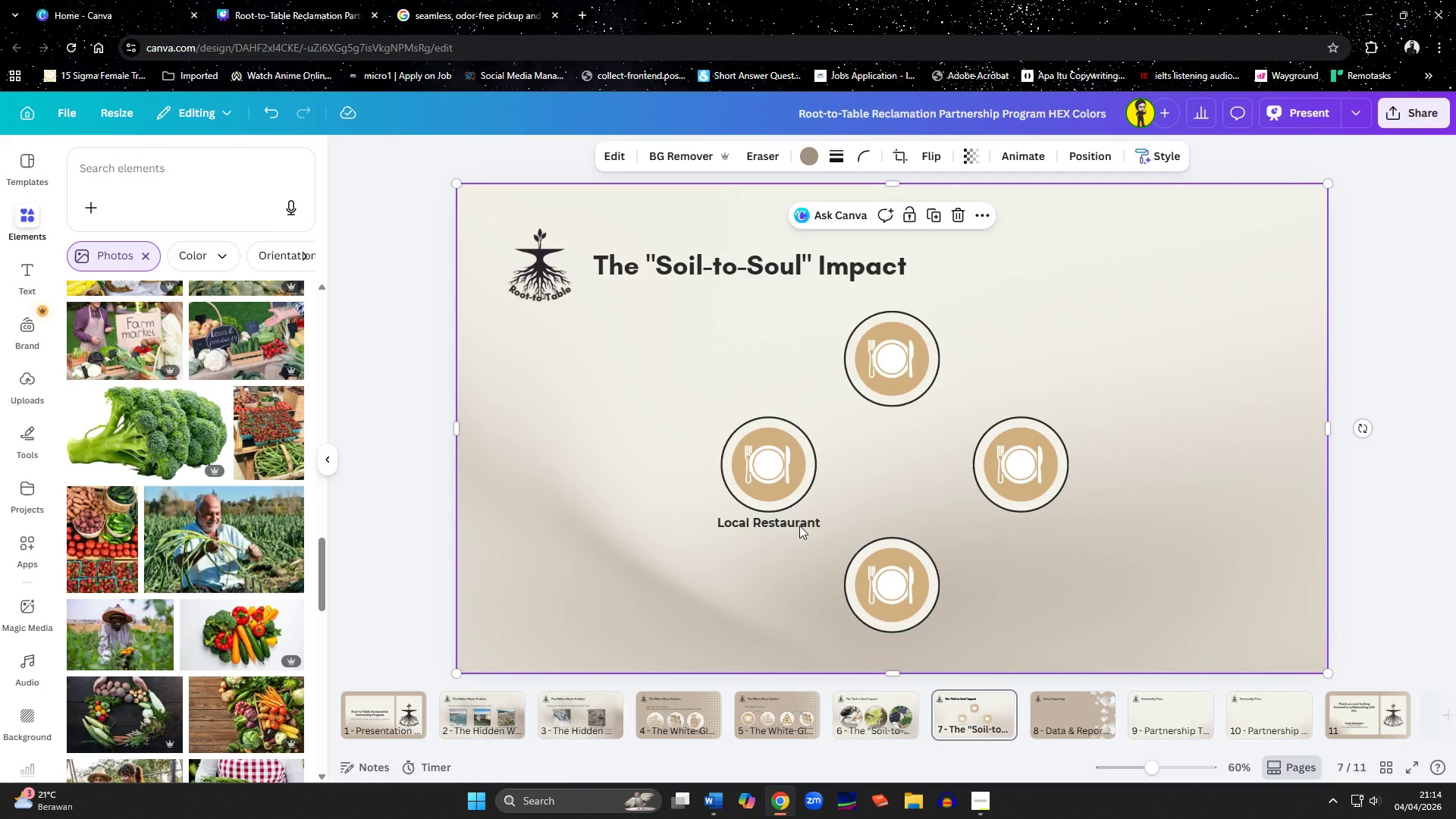 
double_click([799, 526])
 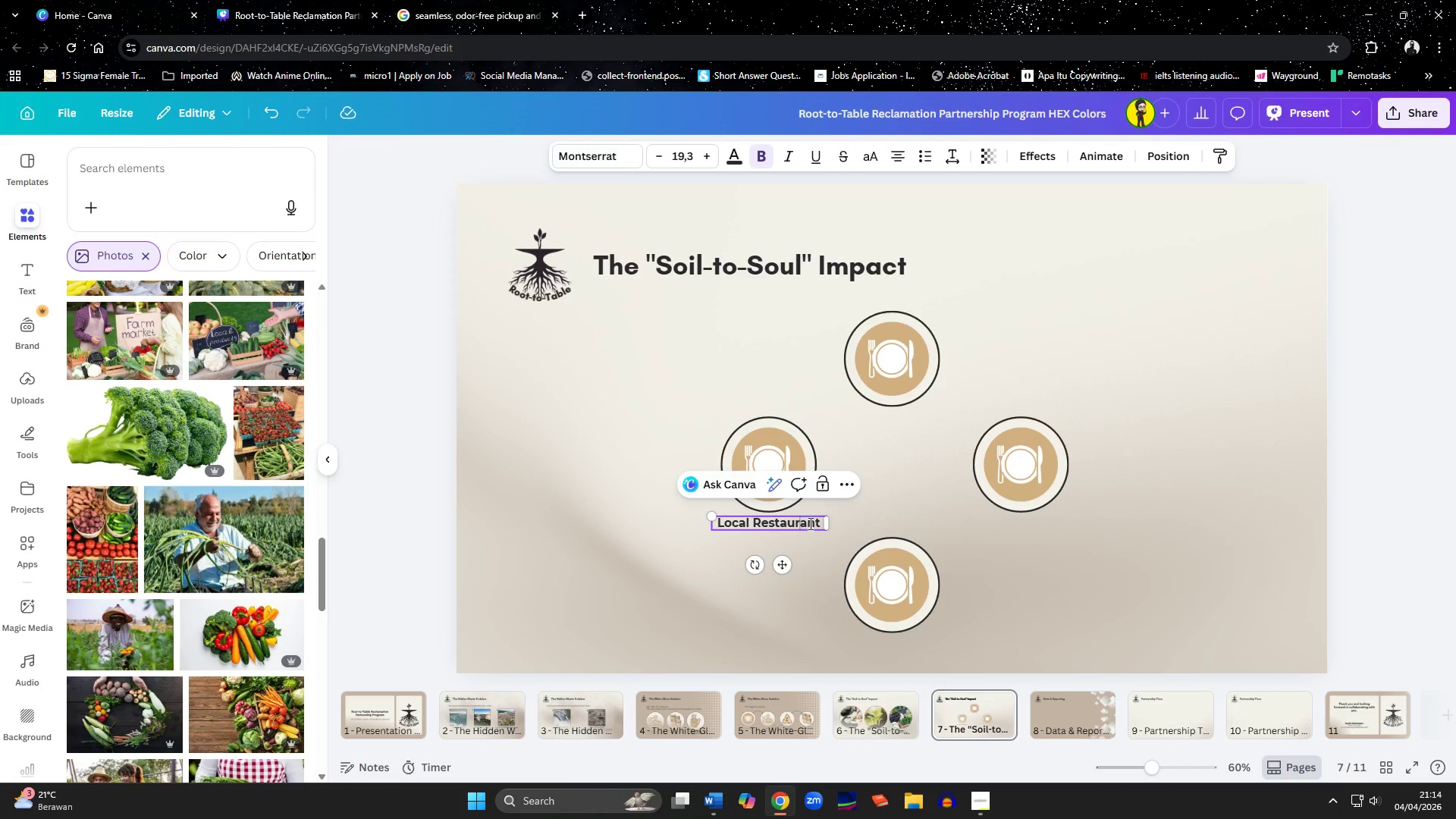 
left_click([810, 523])
 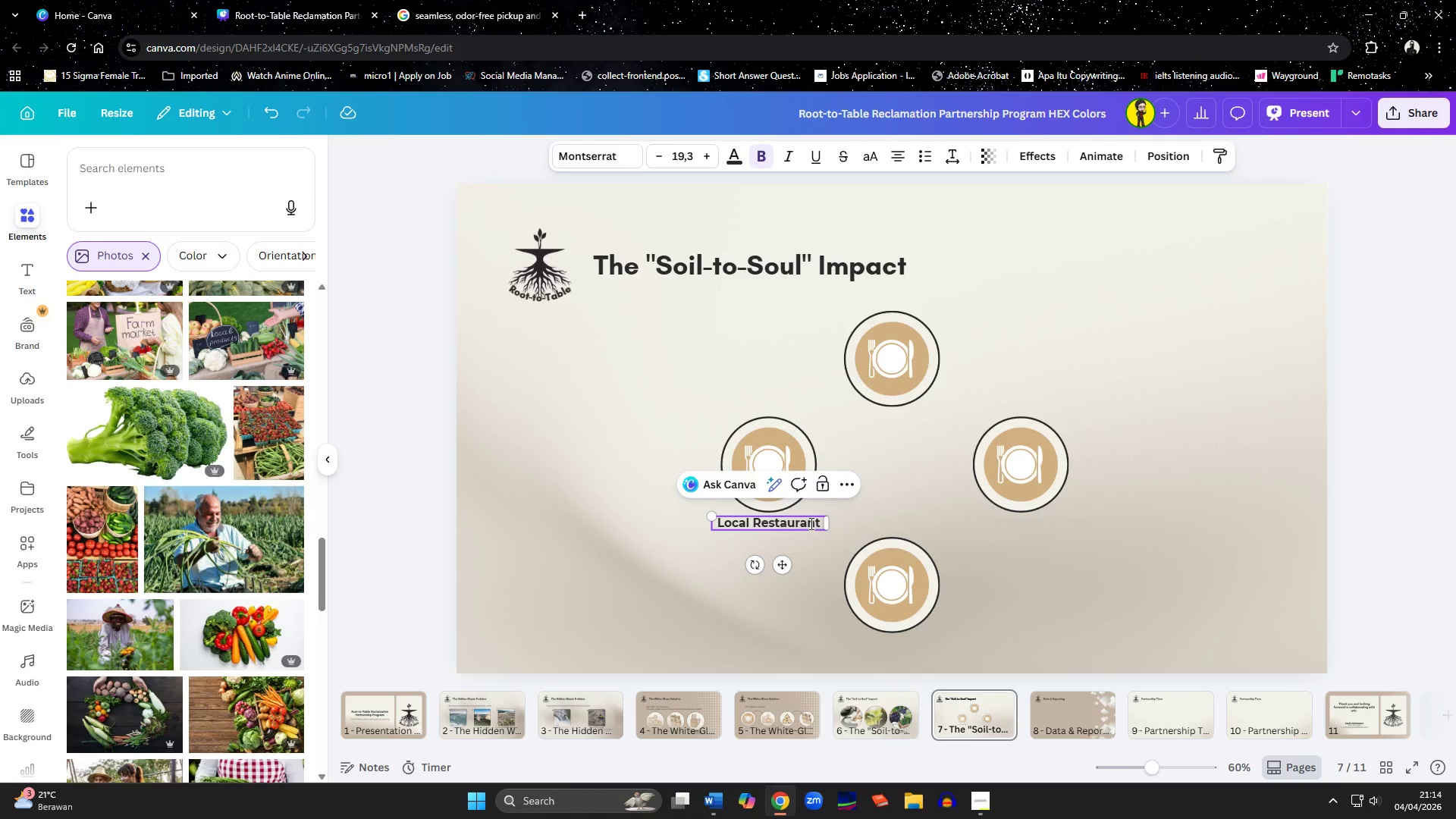 
key(ArrowRight)
 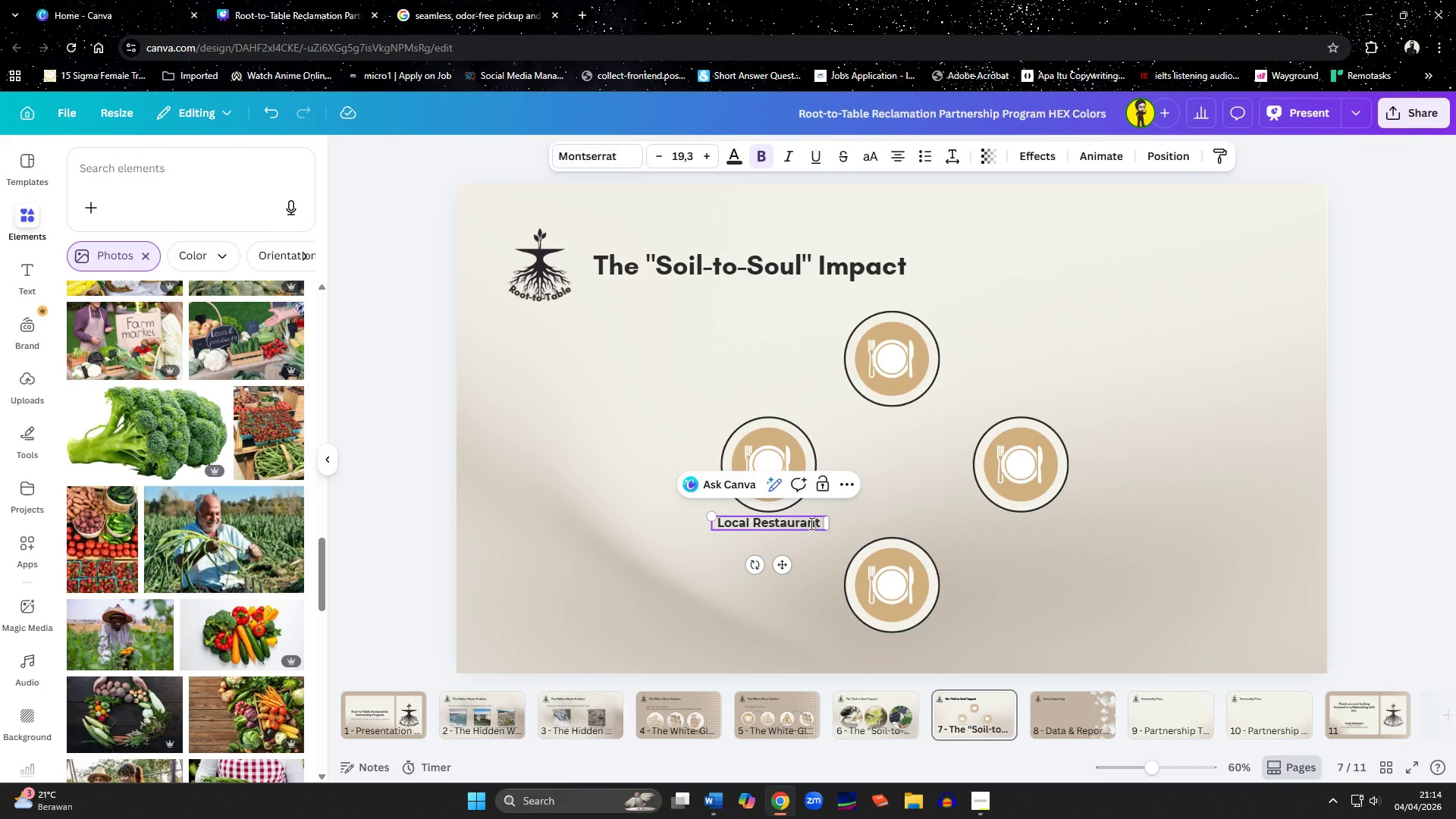 
key(ArrowRight)
 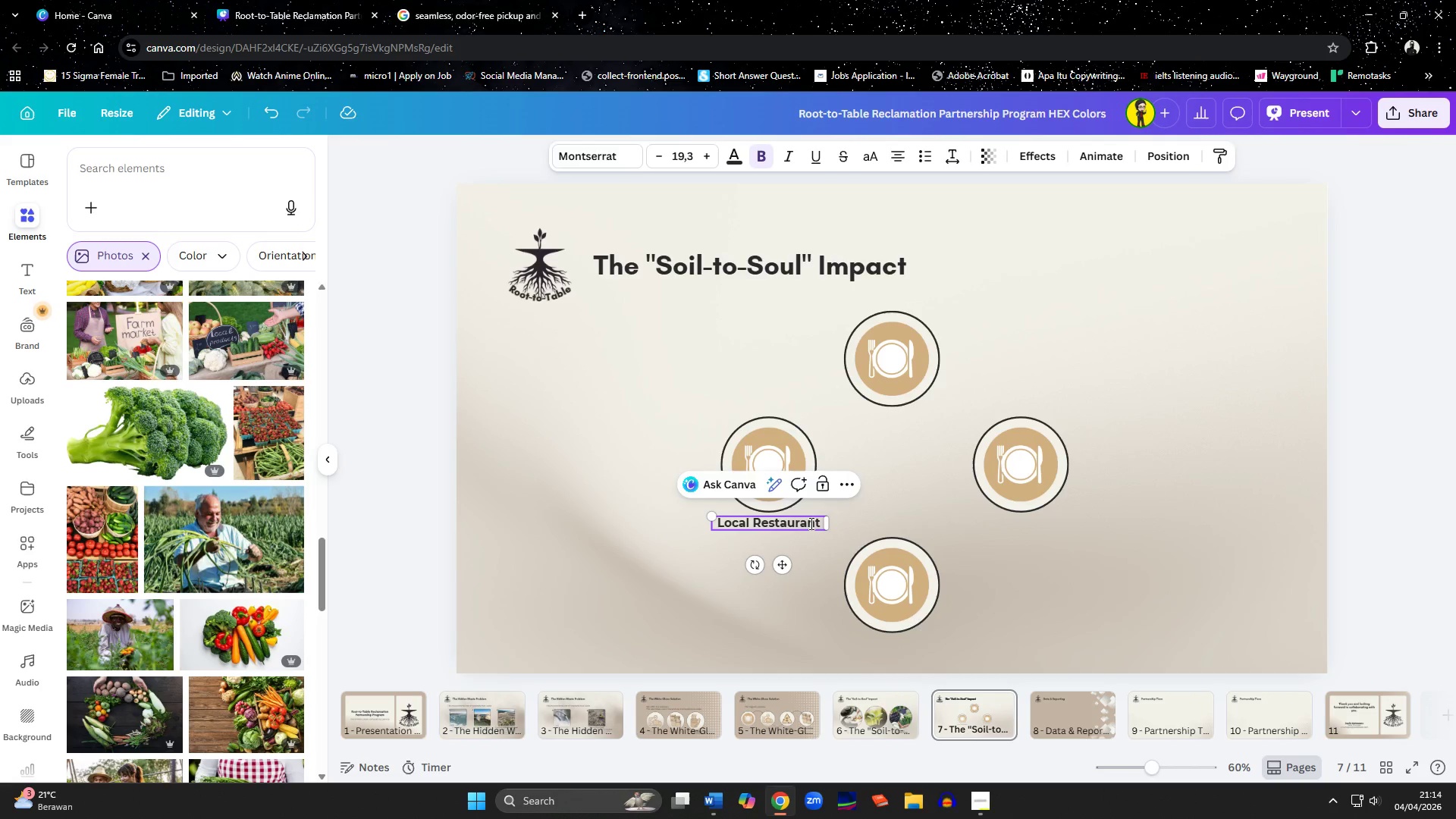 
type( Food Waste)
 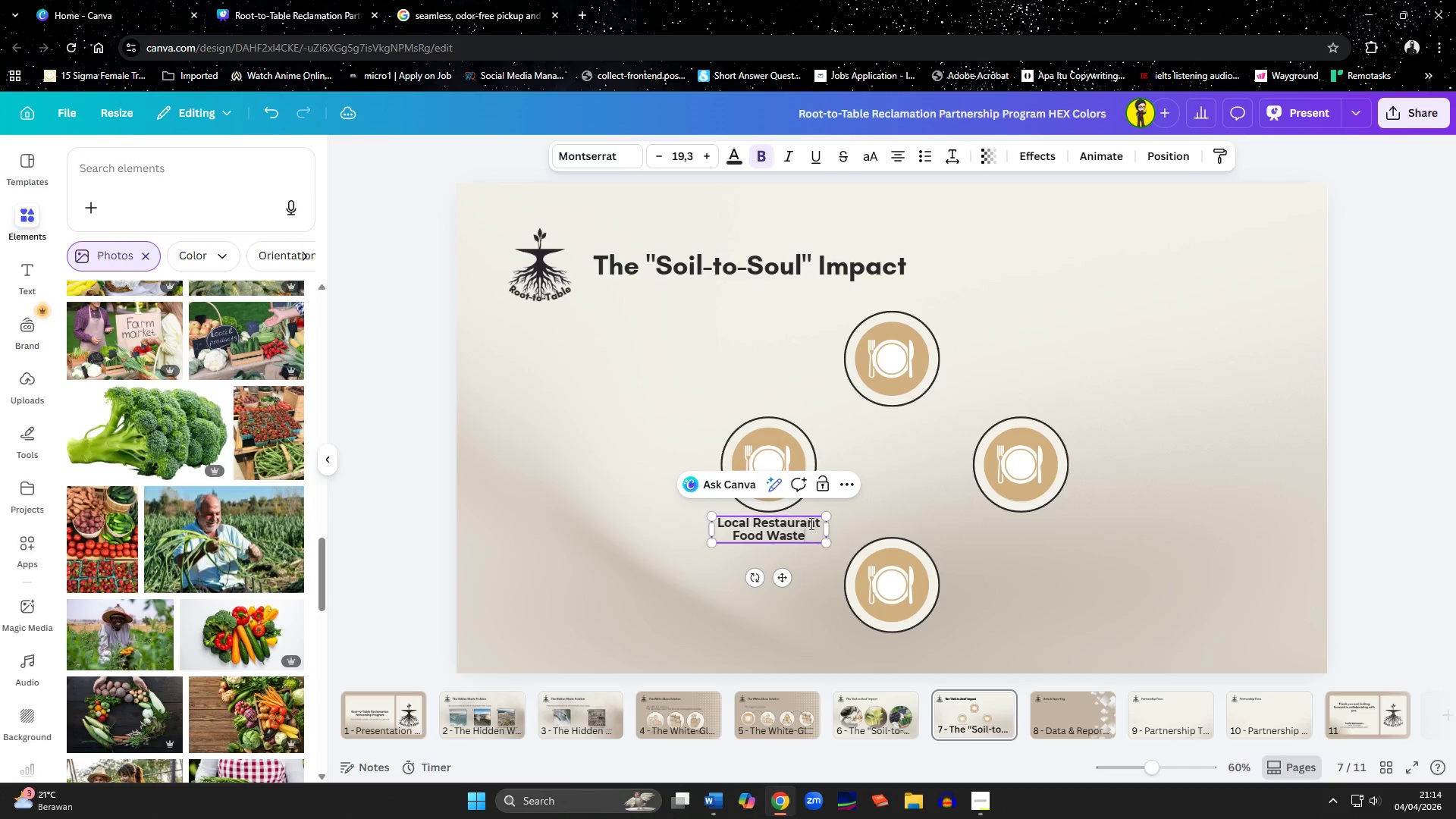 
left_click([1115, 560])
 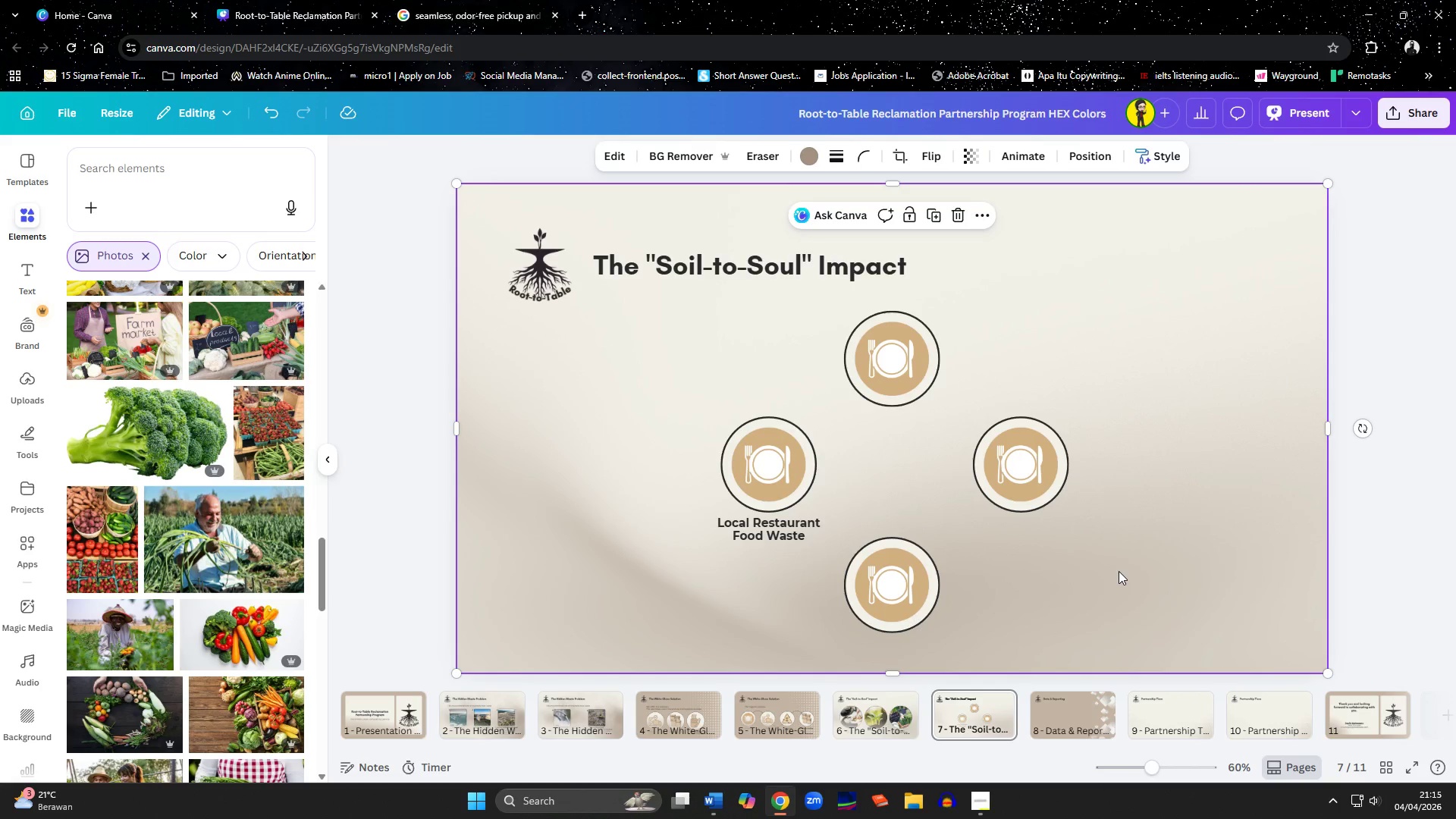 
wait(7.36)
 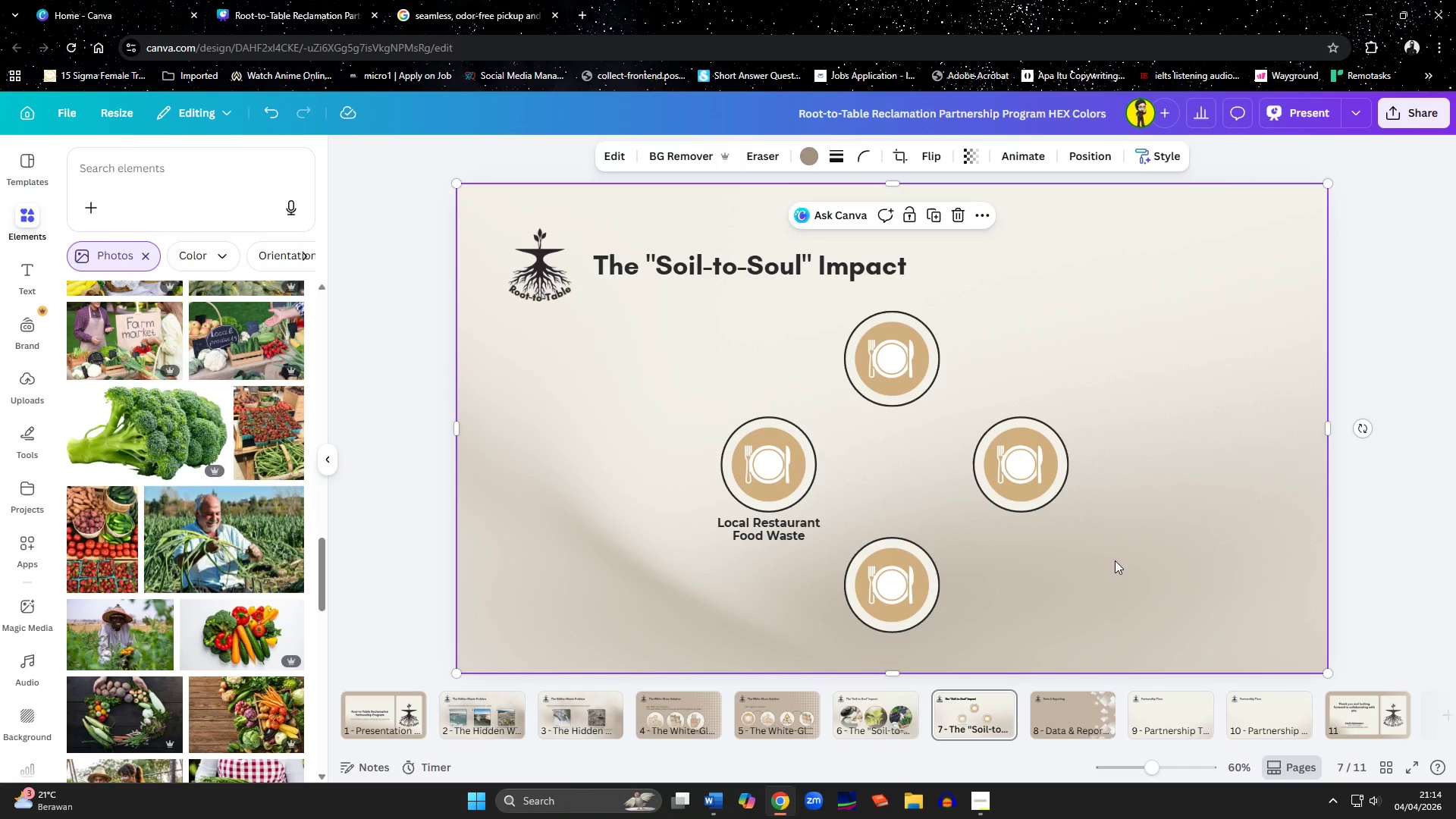 
left_click_drag(start_coordinate=[779, 536], to_coordinate=[661, 469])
 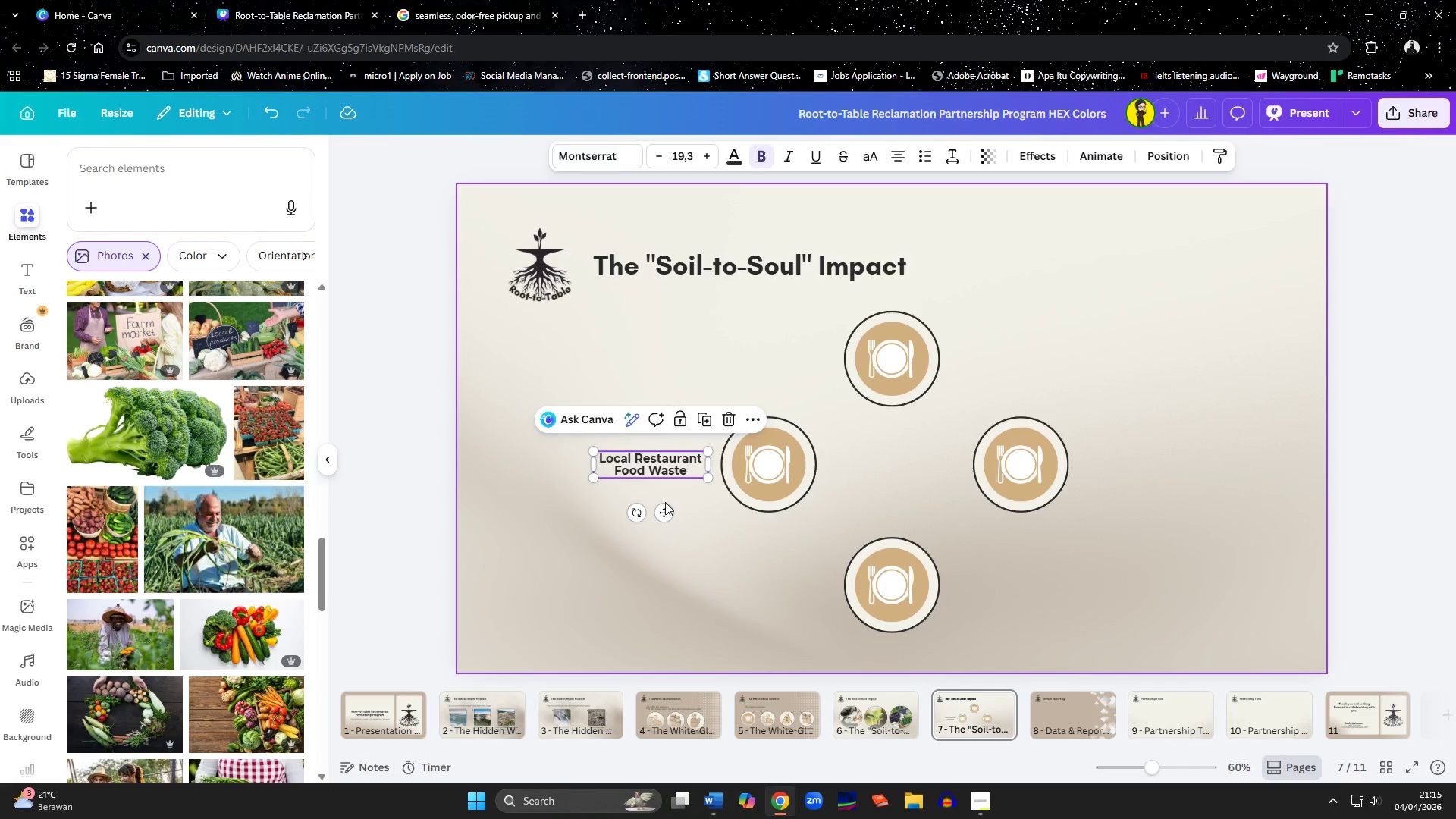 
 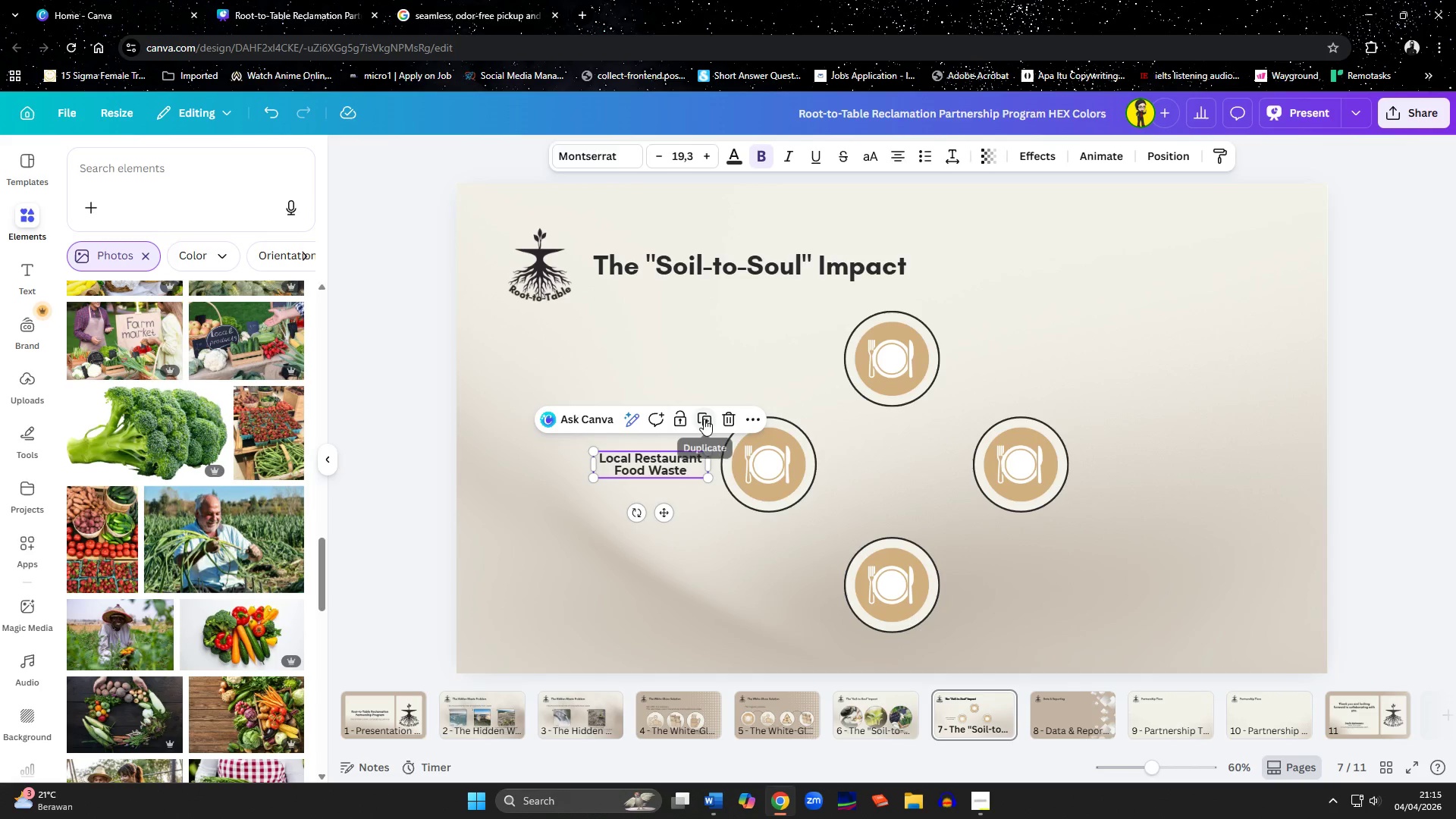 
left_click([704, 419])
 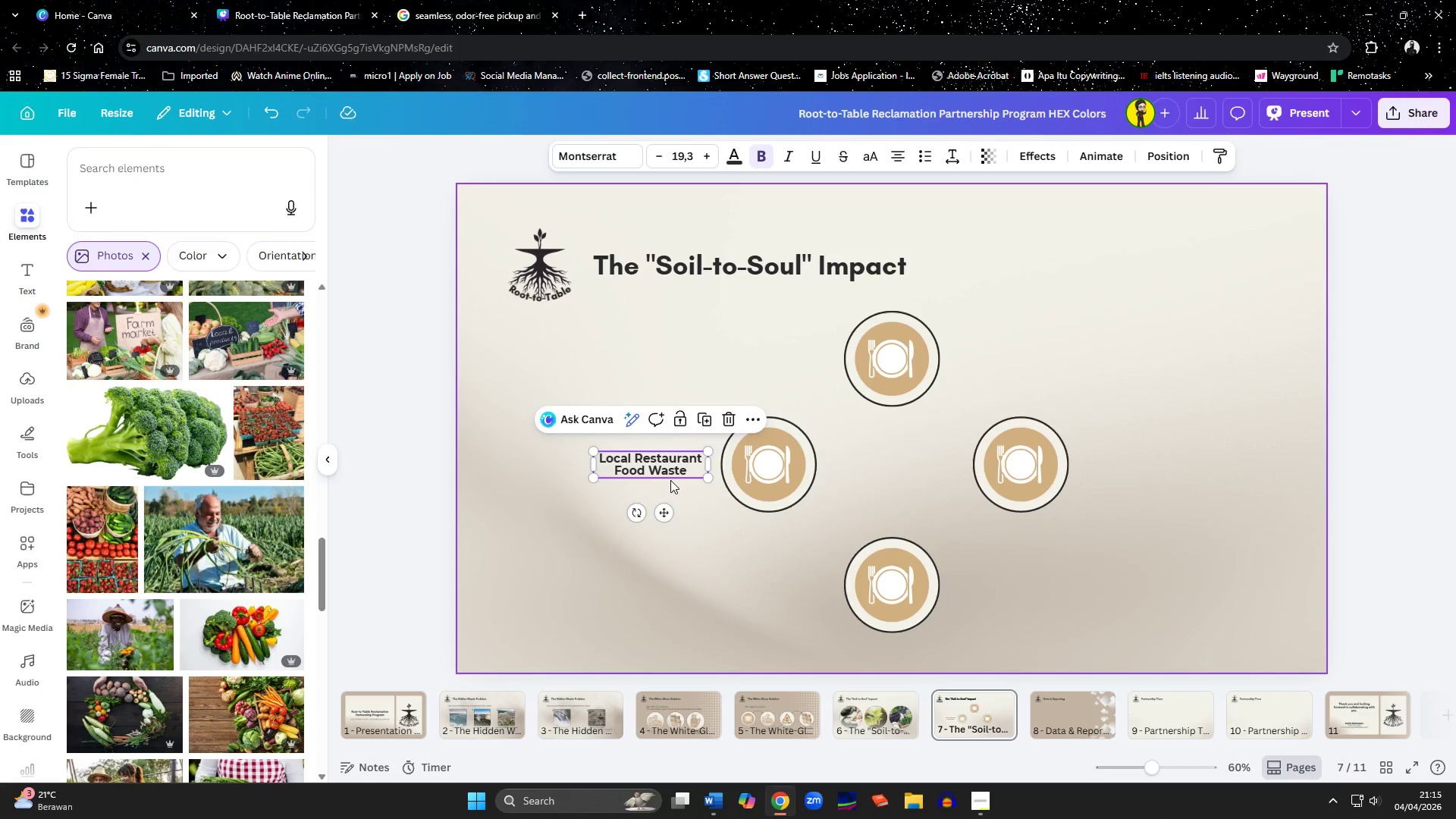 
left_click_drag(start_coordinate=[664, 462], to_coordinate=[681, 491])
 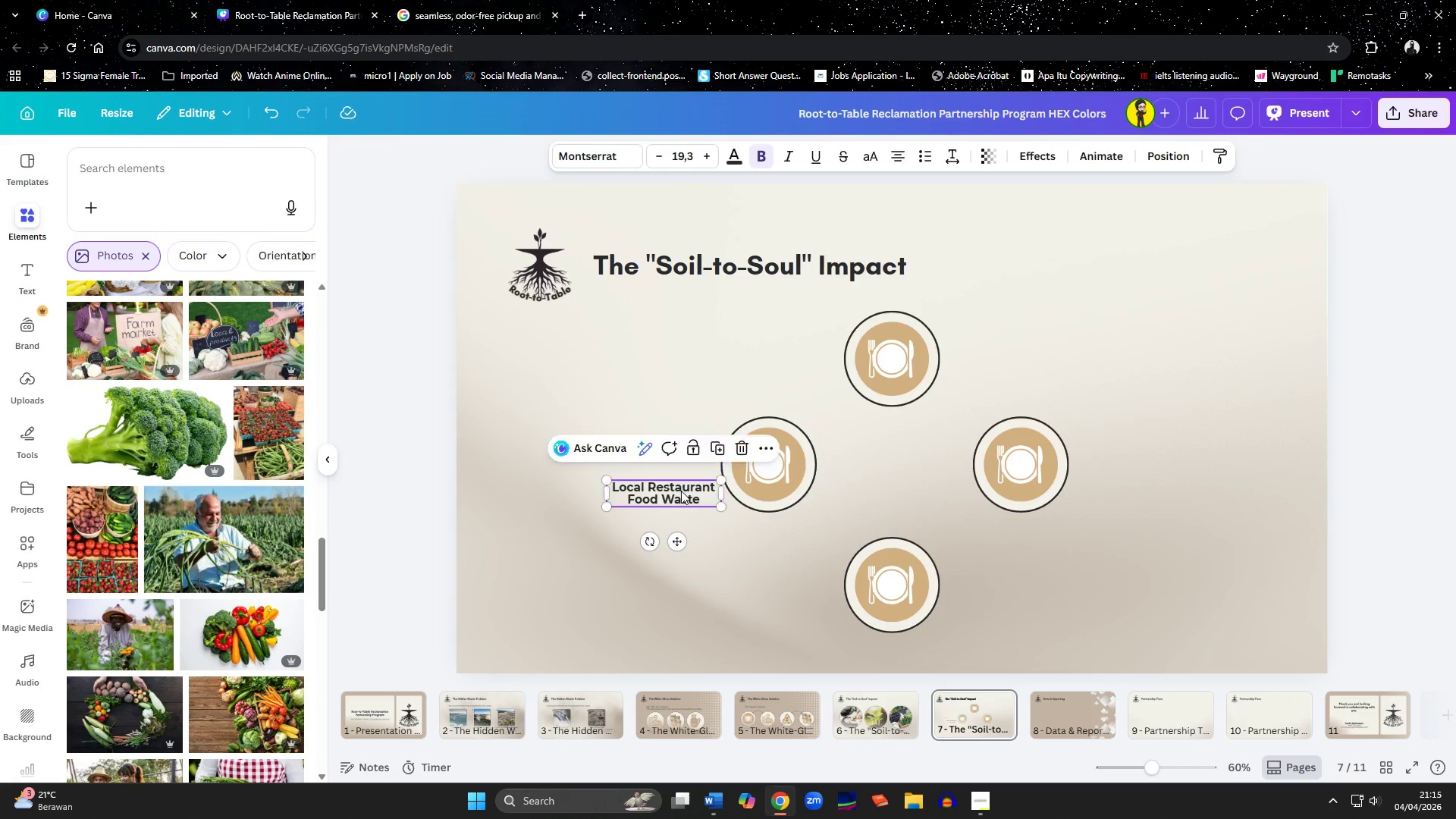 
key(Control+Z)
 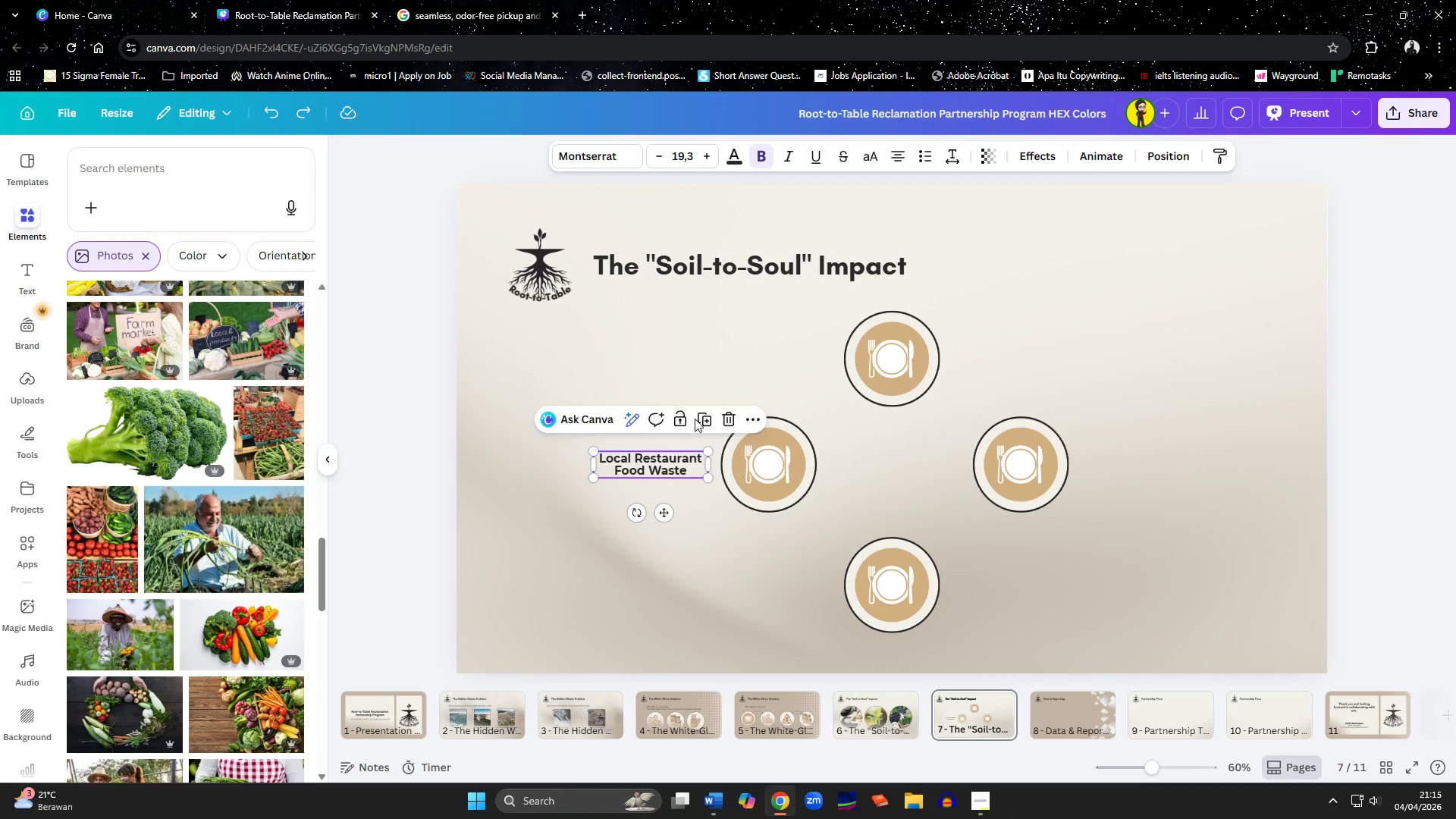 
left_click([708, 417])
 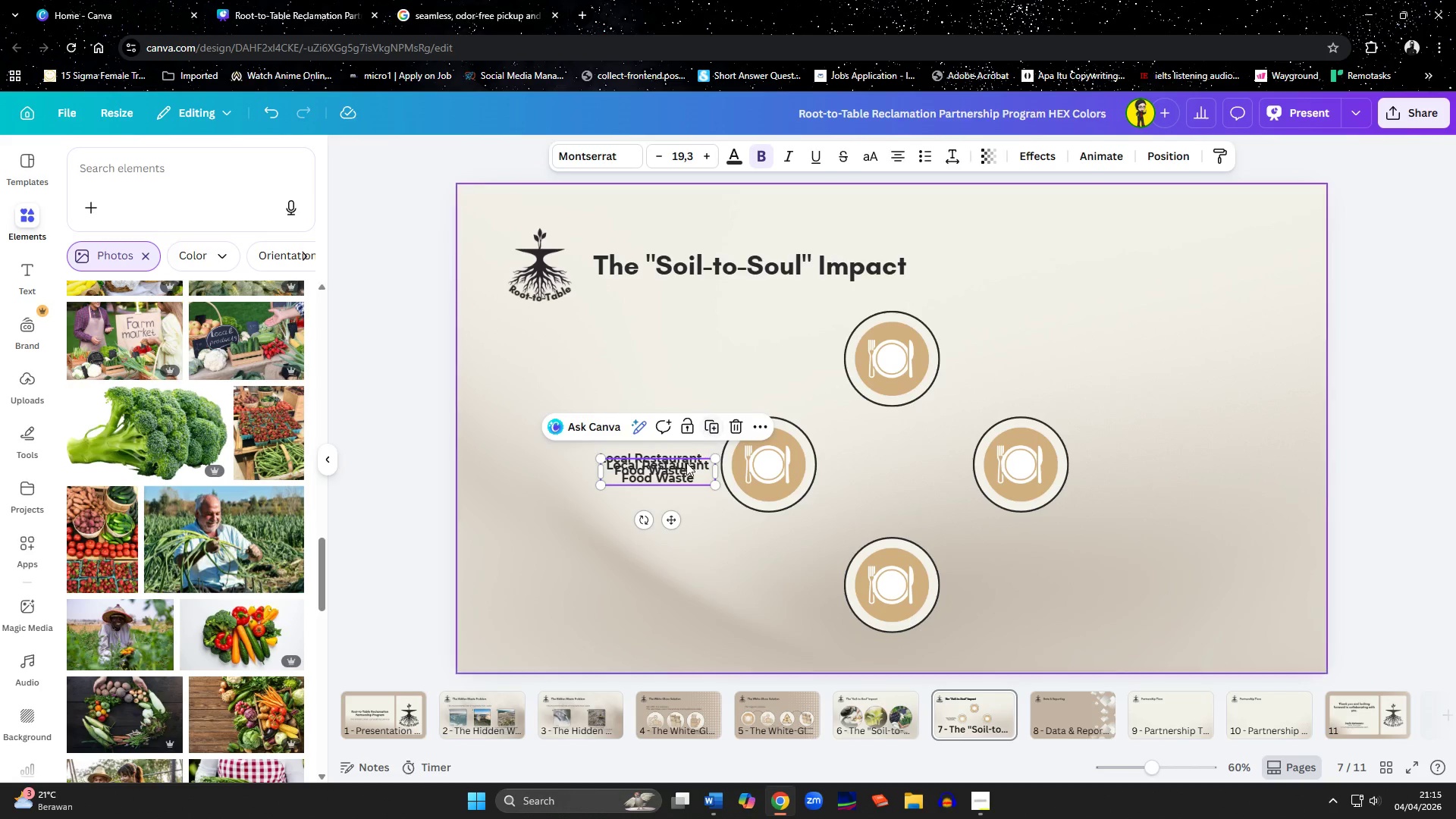 
left_click_drag(start_coordinate=[679, 475], to_coordinate=[795, 360])
 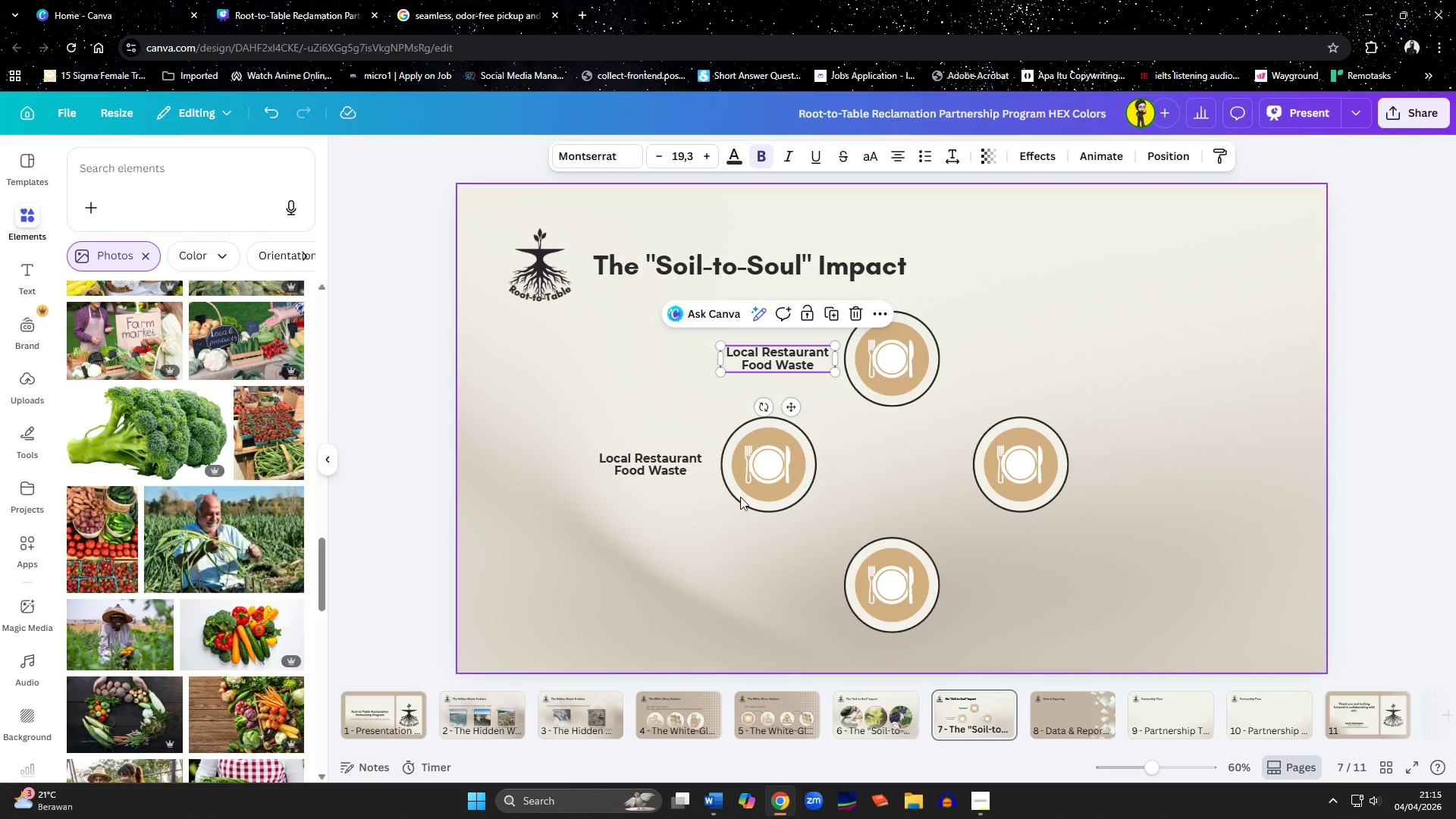 
left_click([700, 604])
 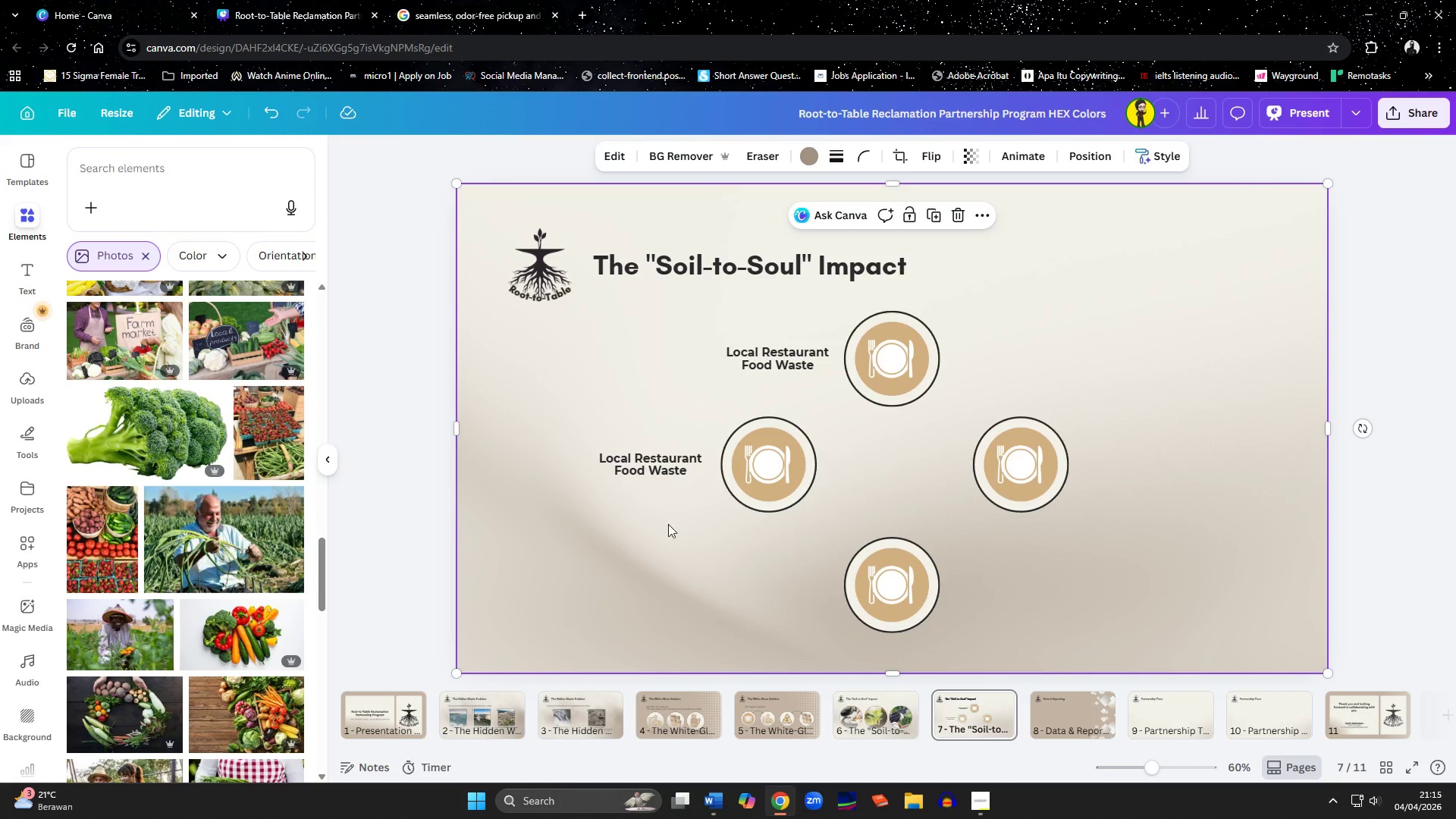 
left_click_drag(start_coordinate=[668, 463], to_coordinate=[673, 463])
 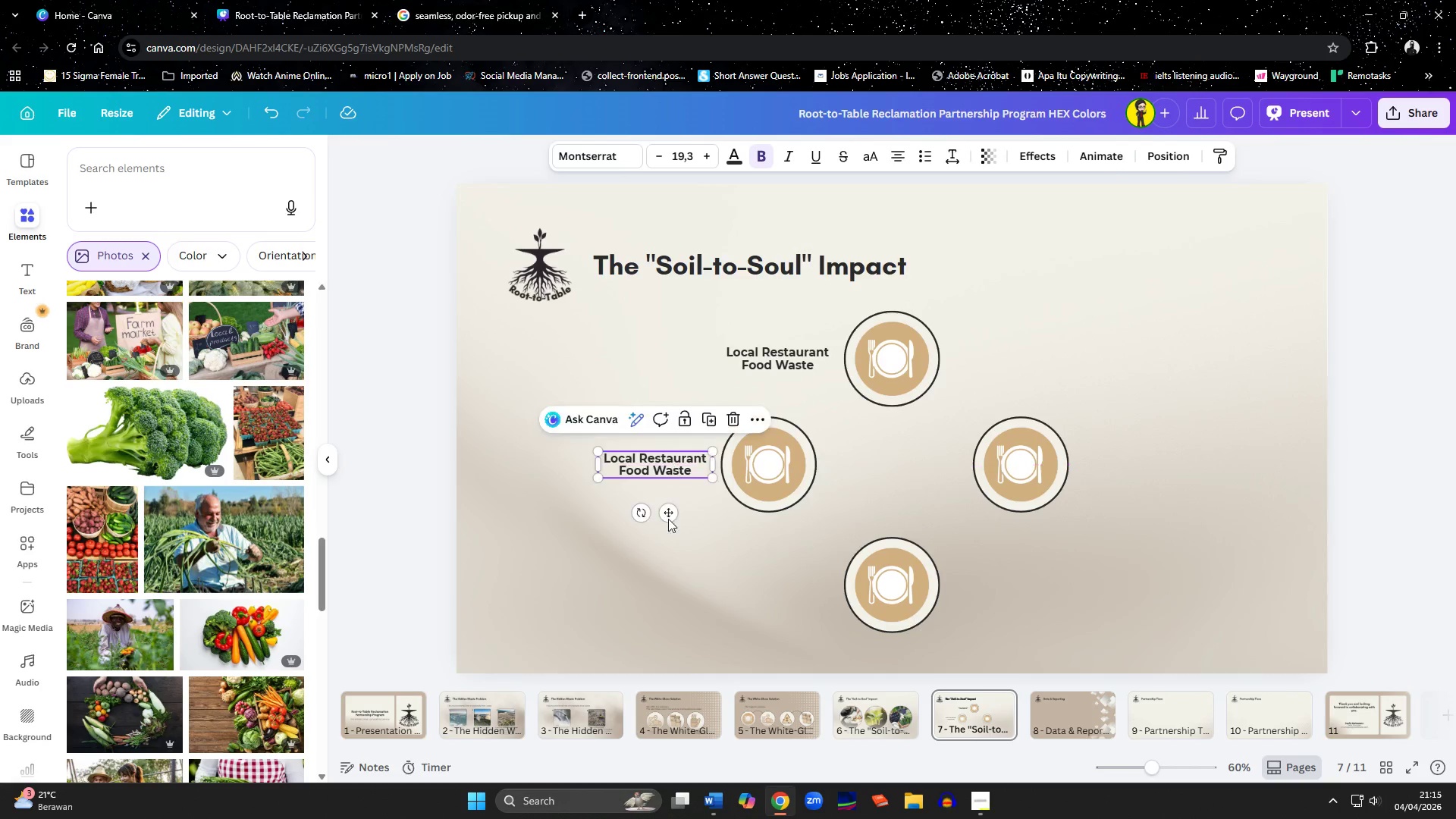 
left_click([663, 562])
 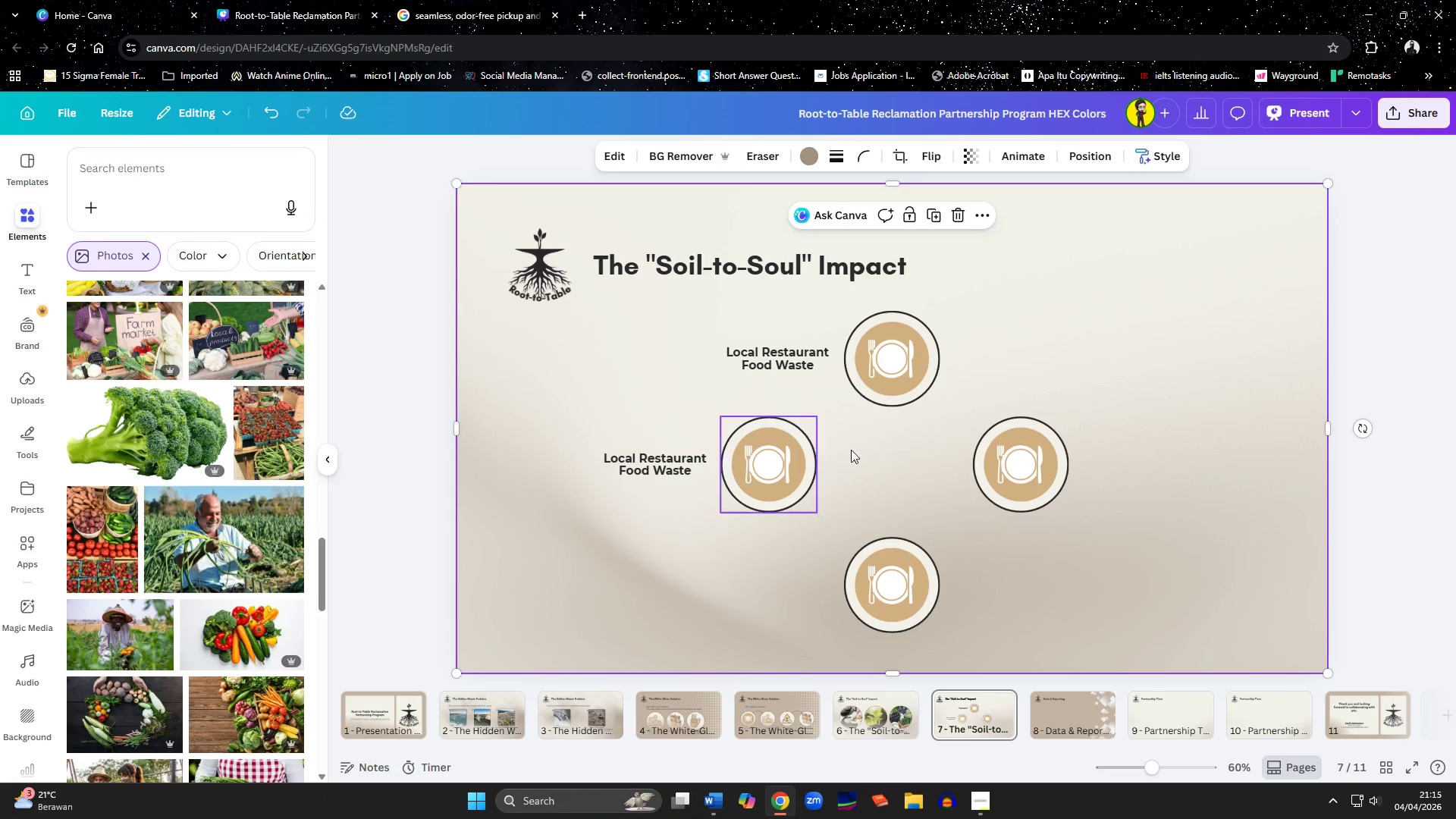 
double_click([792, 360])
 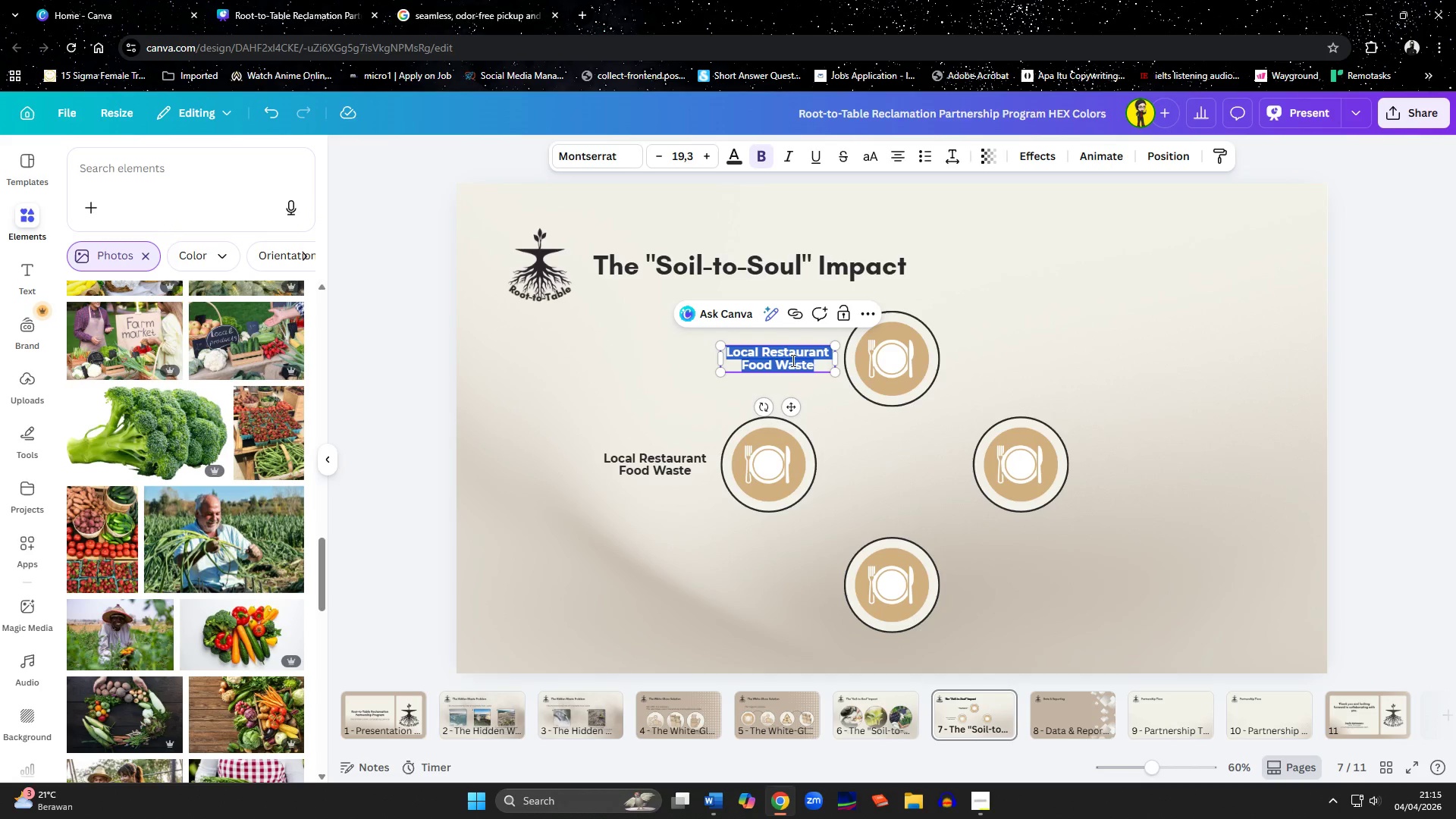 
wait(7.84)
 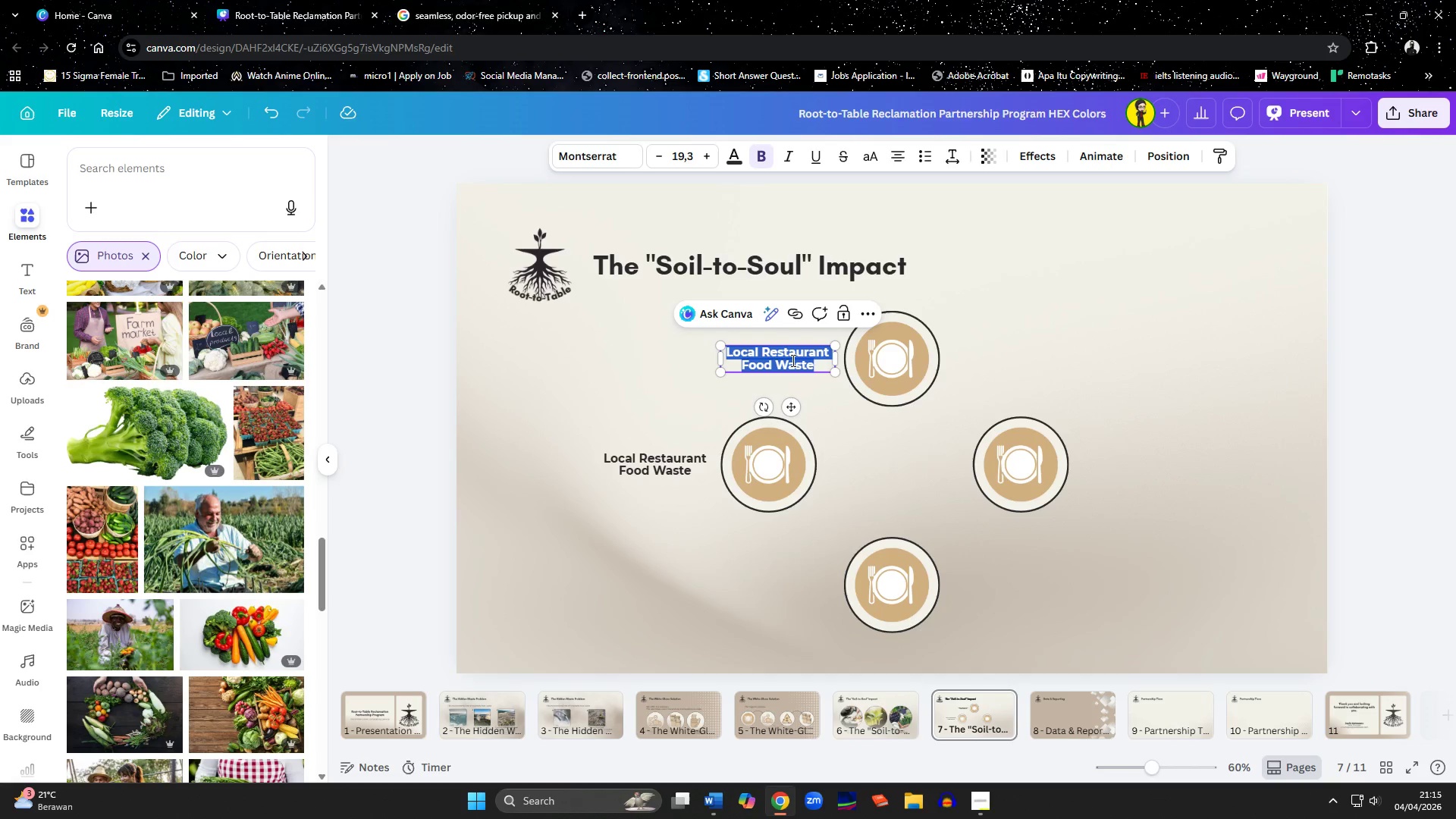 
left_click([859, 416])
 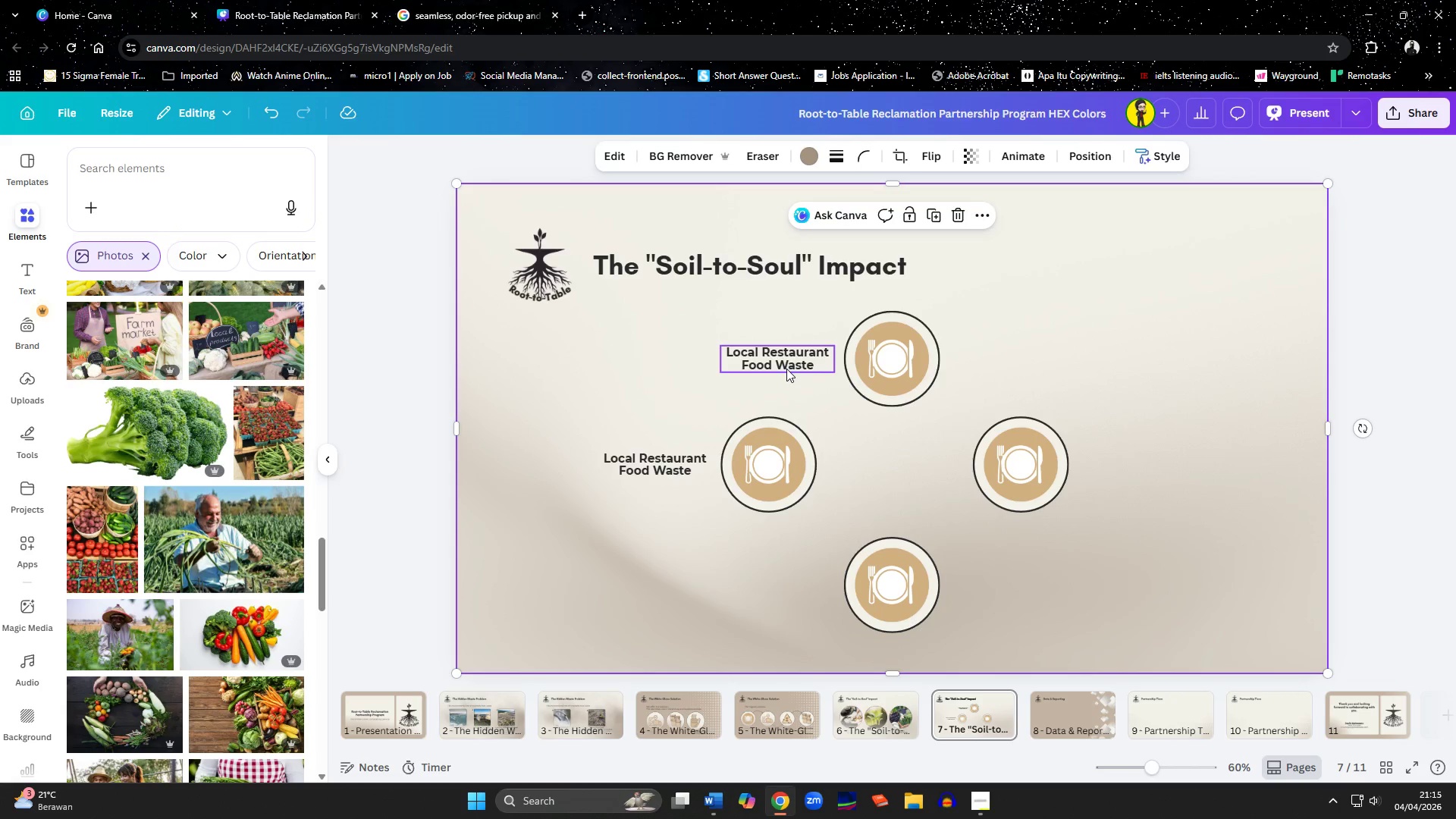 
left_click_drag(start_coordinate=[786, 369], to_coordinate=[898, 436])
 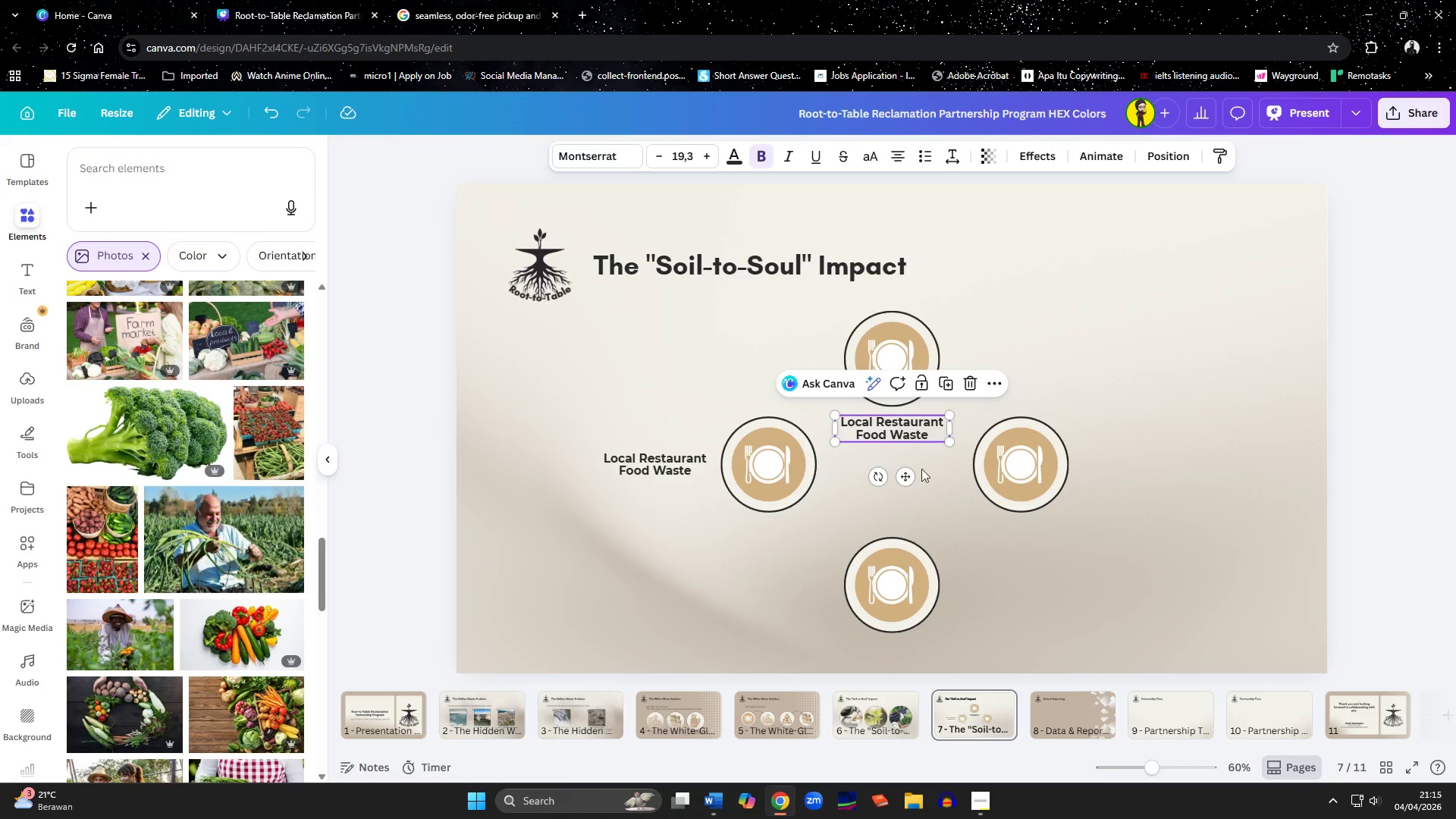 
left_click([927, 481])
 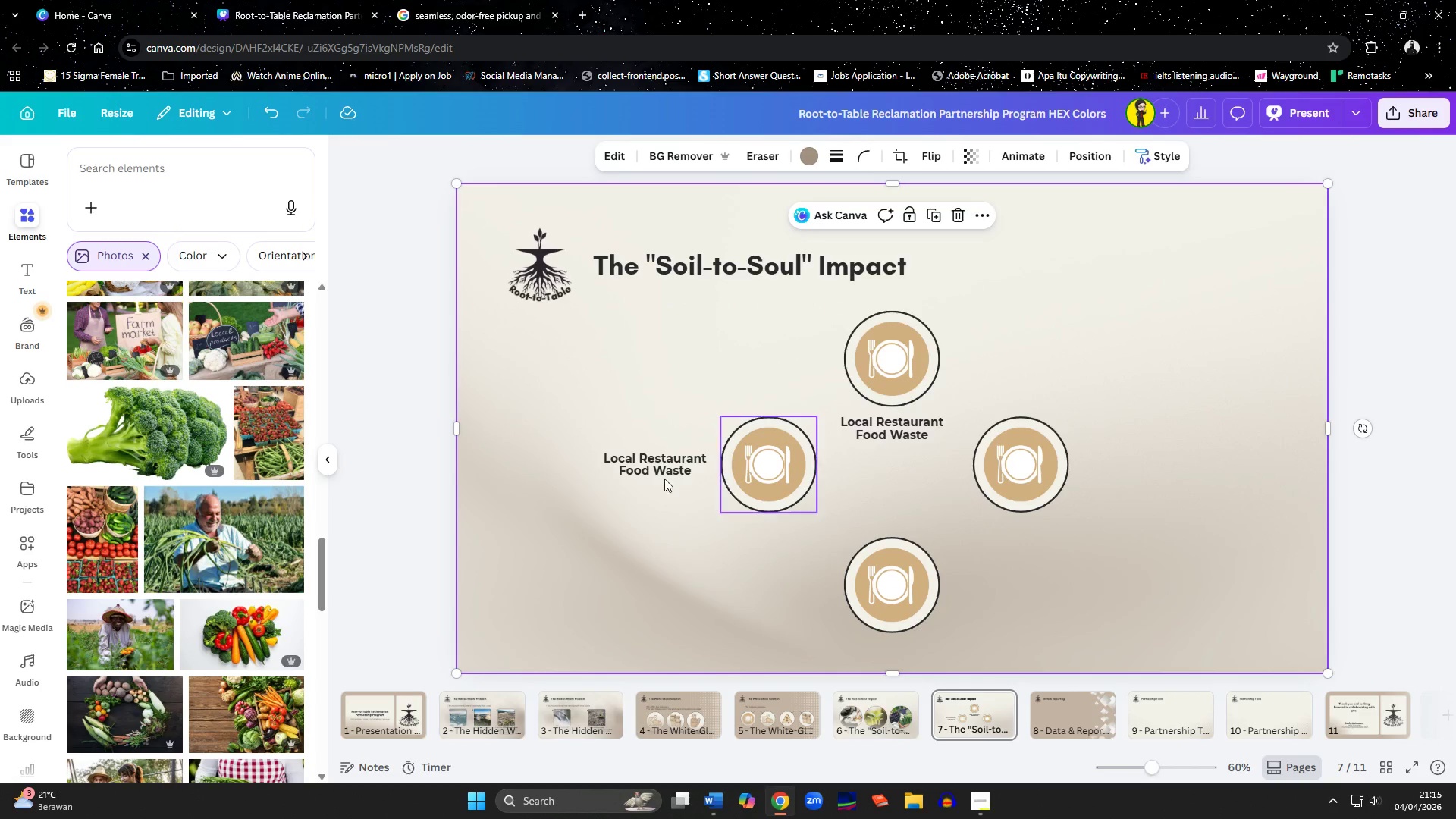 
left_click_drag(start_coordinate=[639, 469], to_coordinate=[754, 535])
 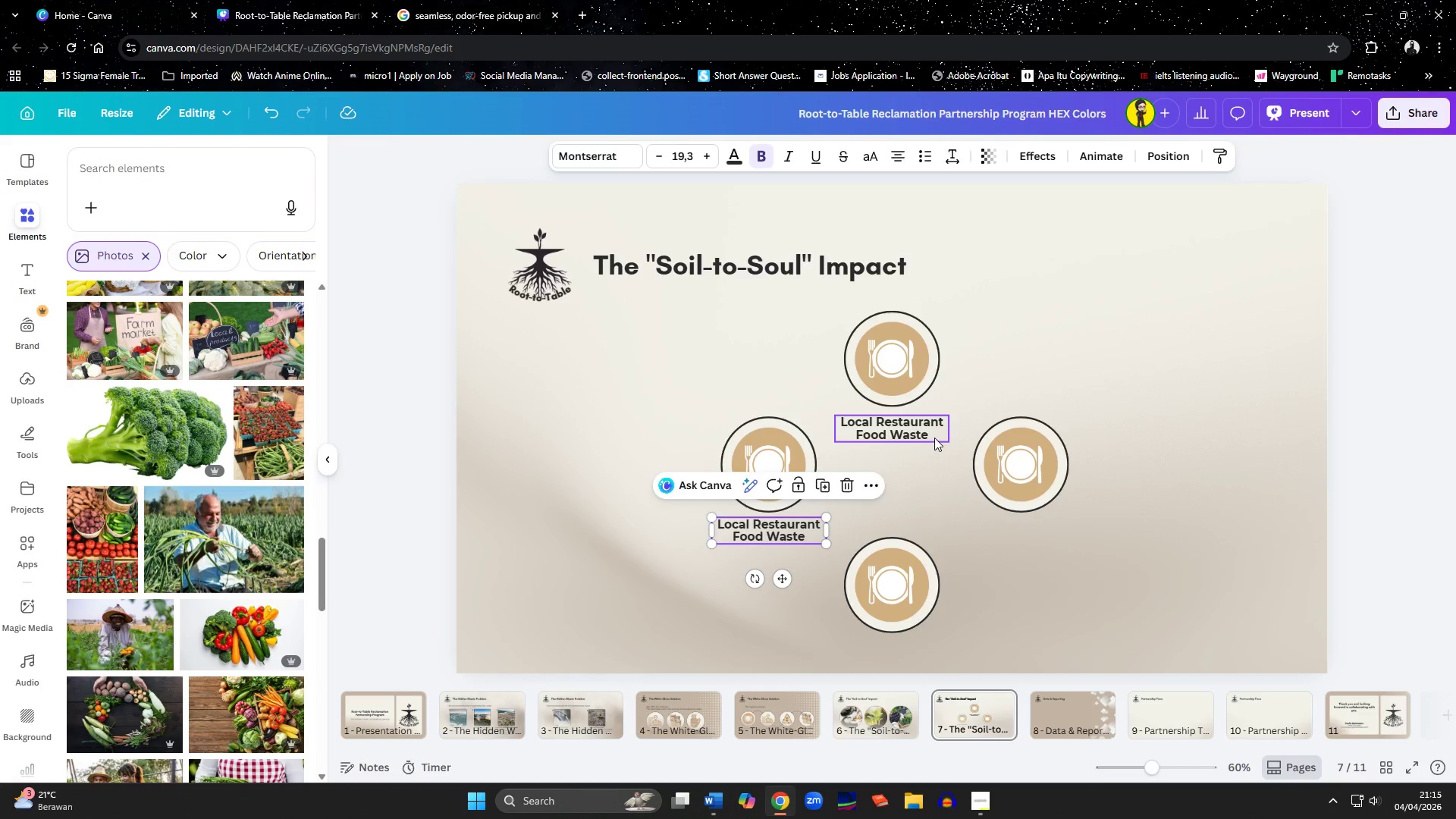 
left_click_drag(start_coordinate=[934, 436], to_coordinate=[934, 431])
 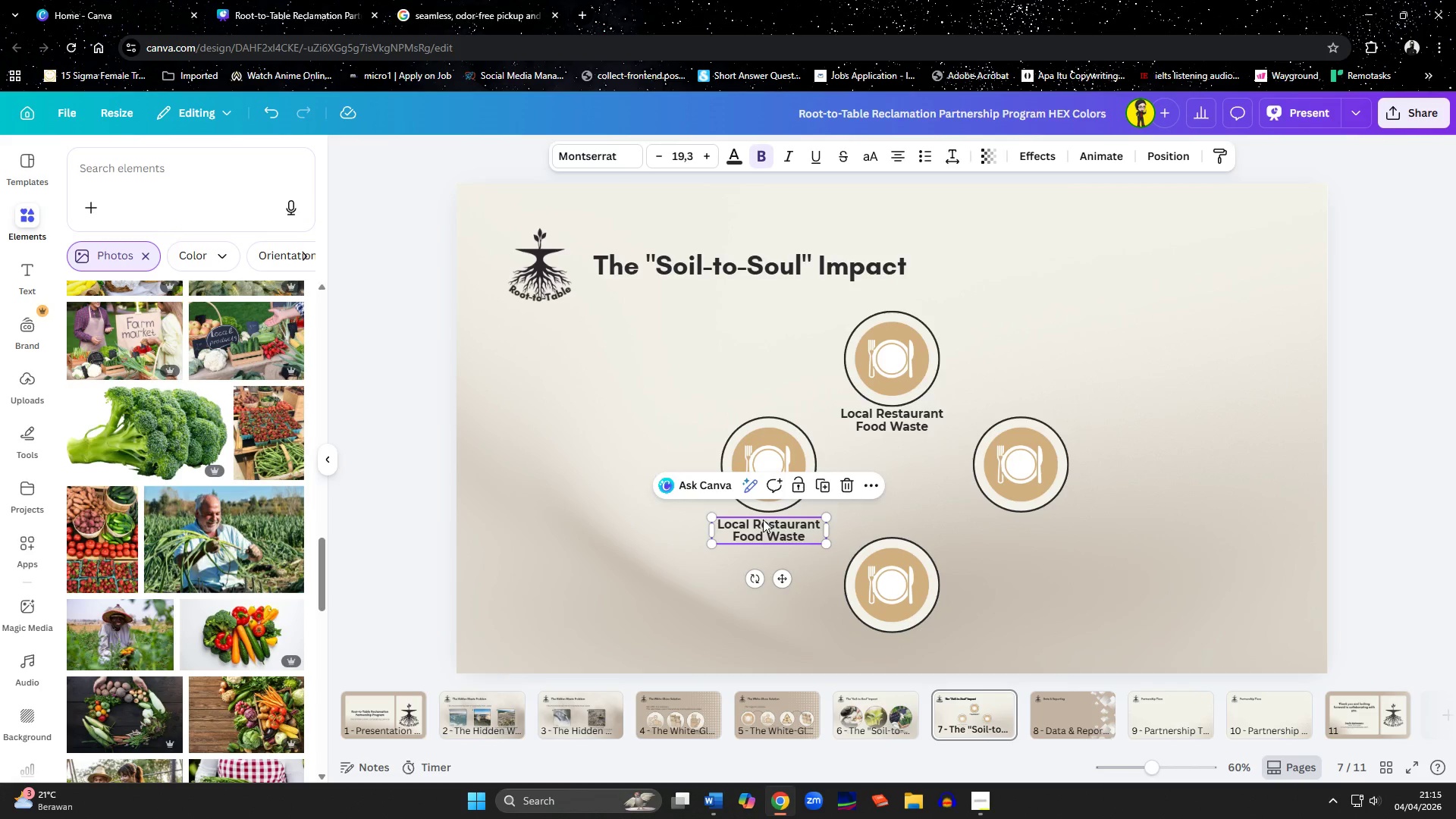 
left_click([754, 601])
 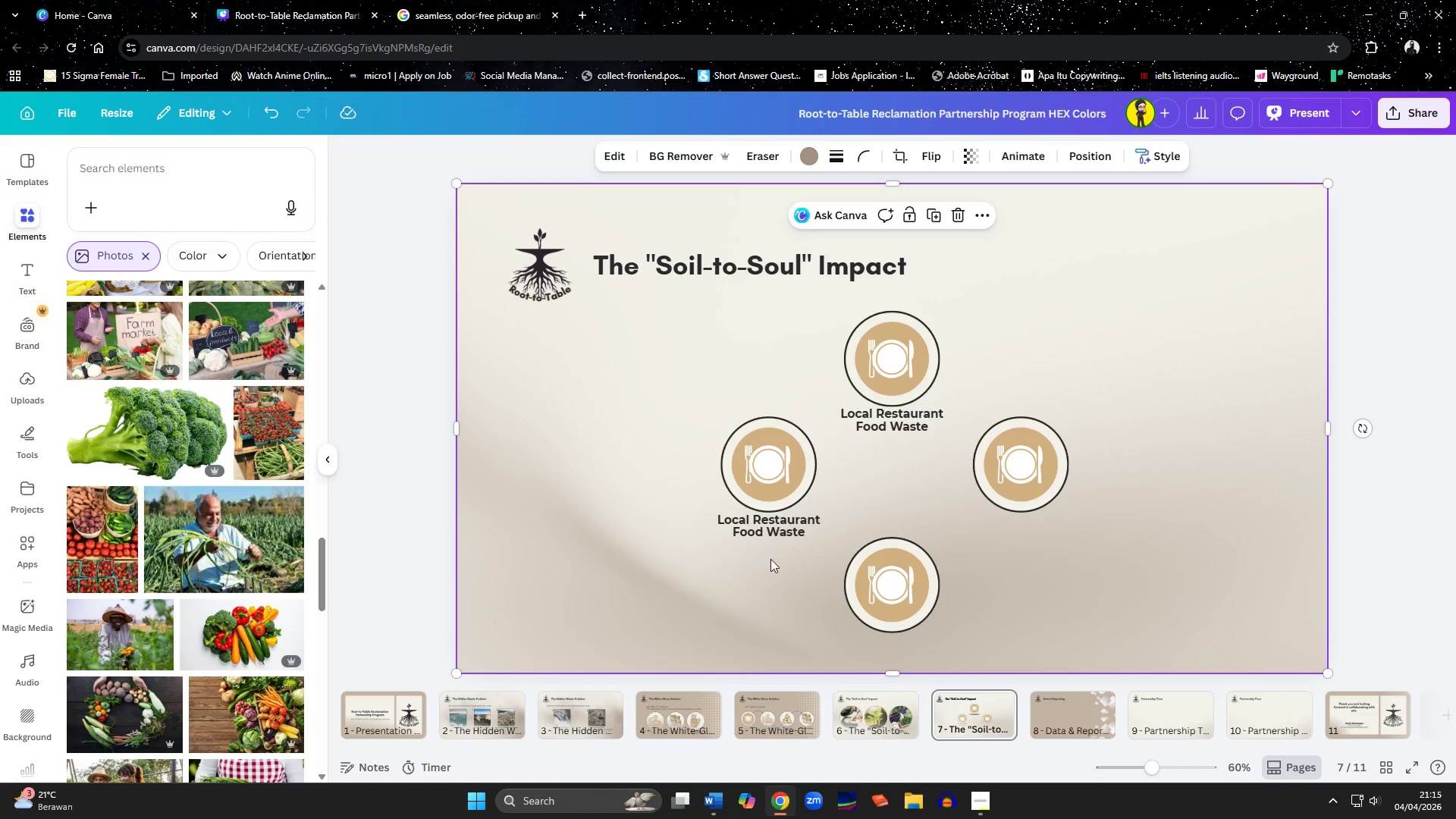 
left_click([783, 530])
 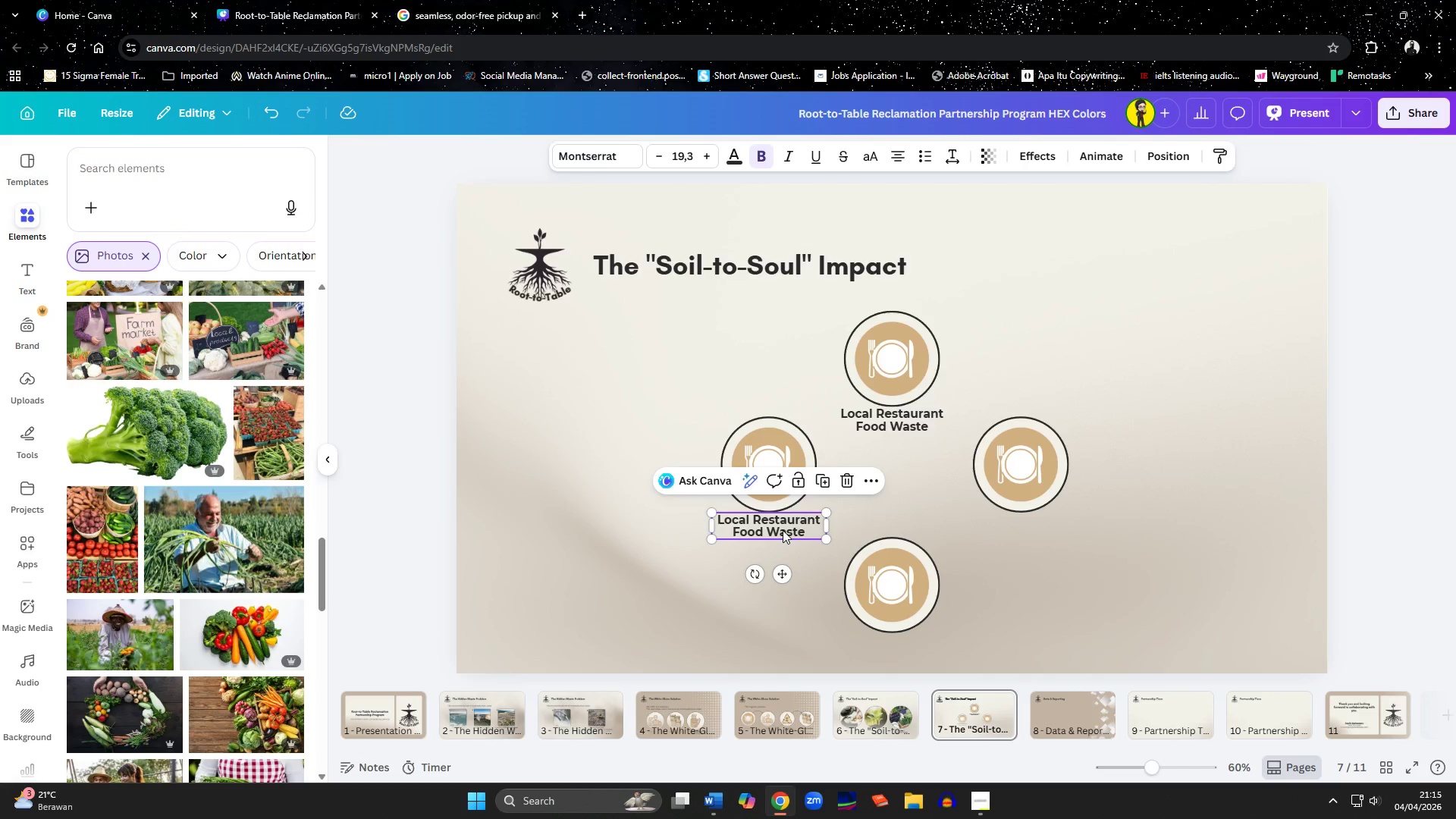 
key(ArrowDown)
 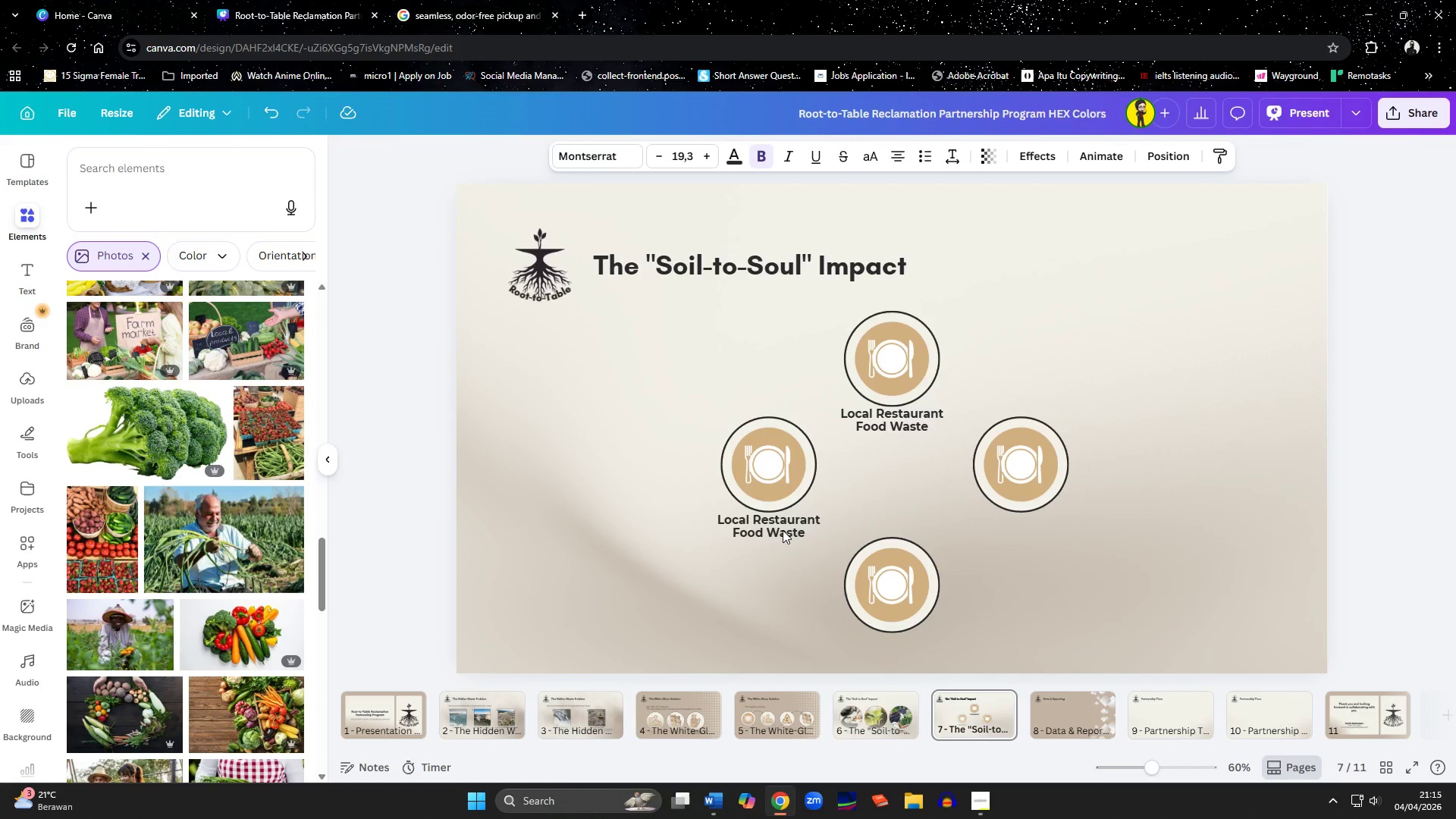 
key(ArrowDown)
 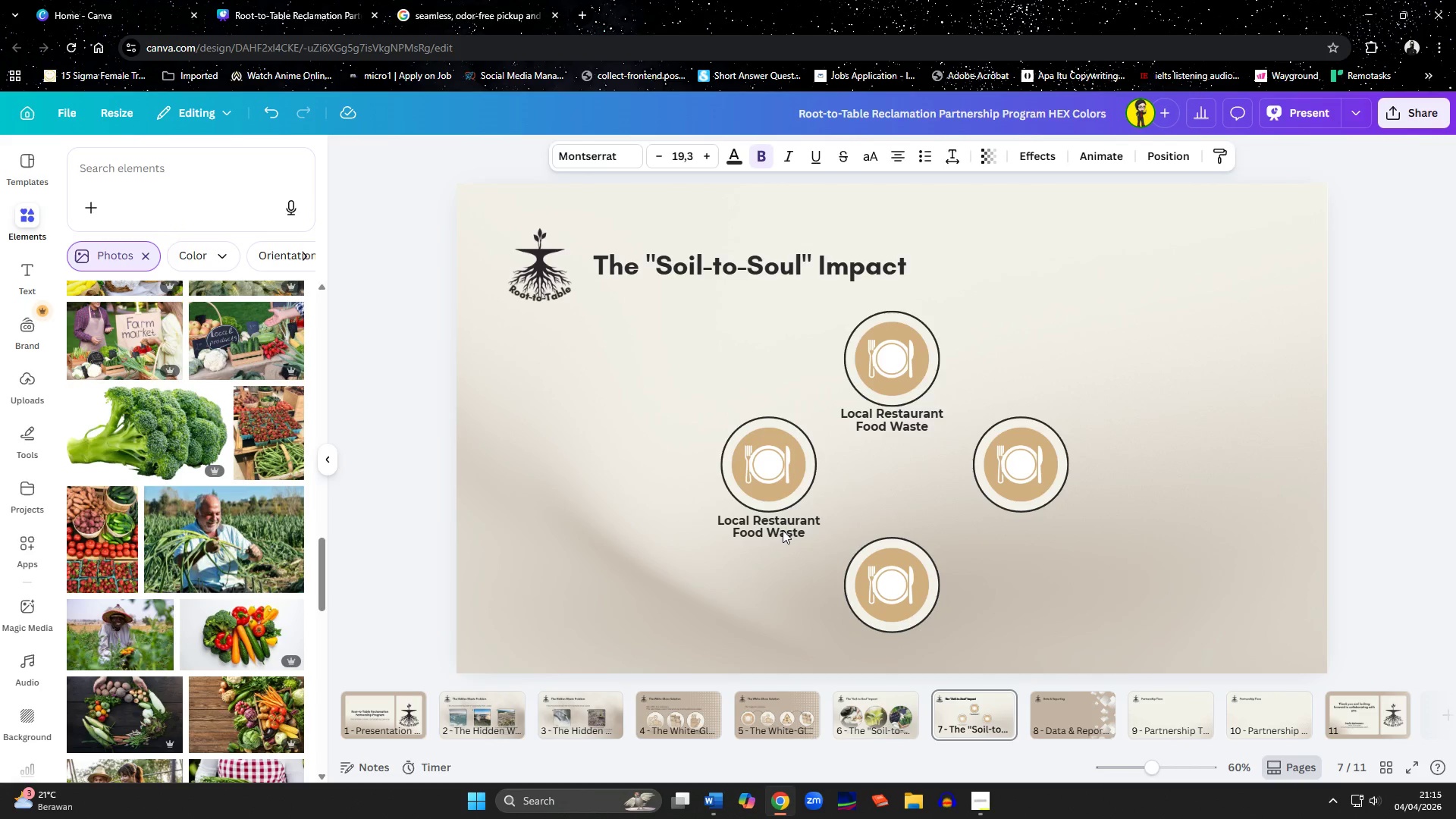 
key(ArrowDown)
 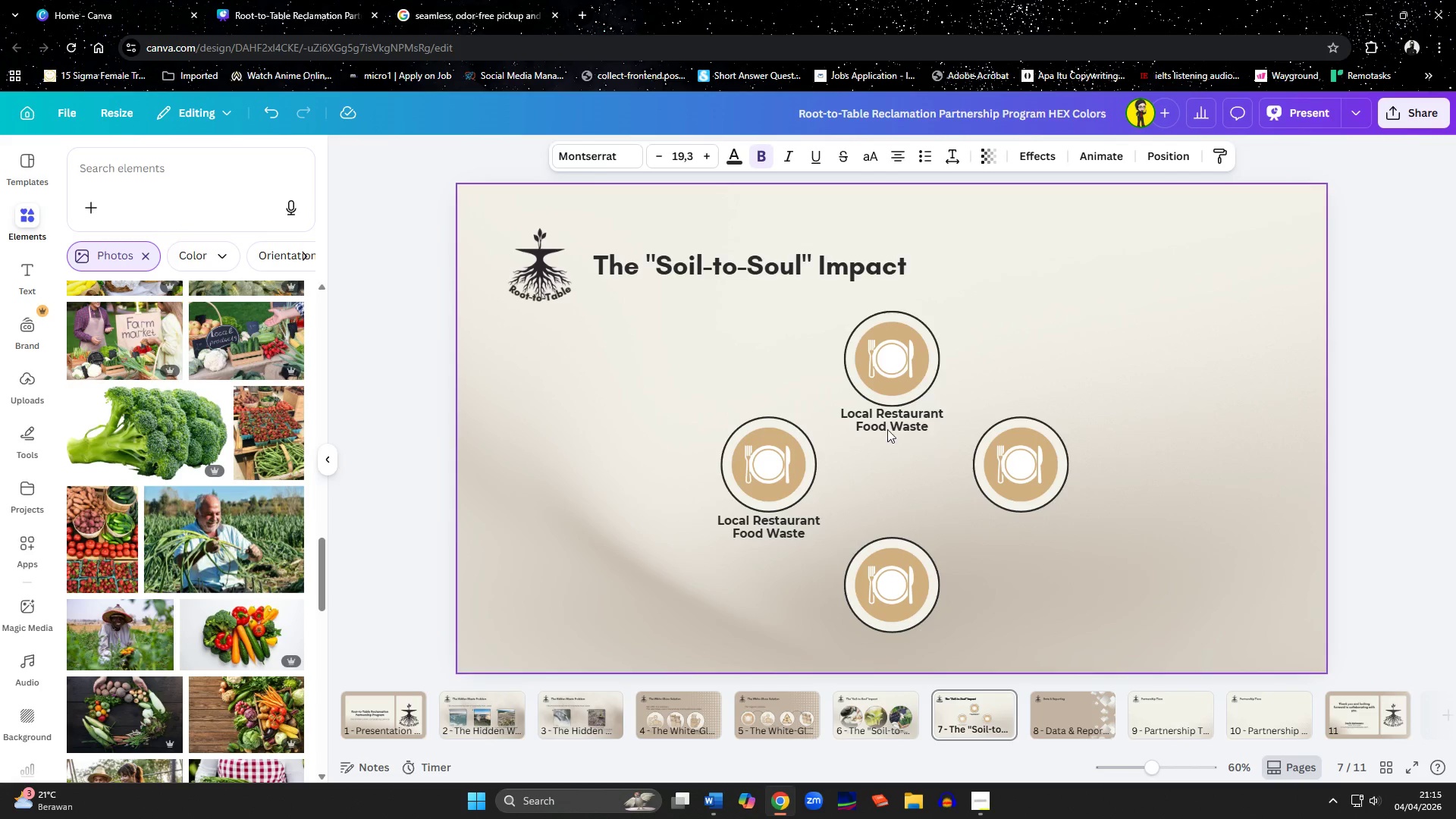 
left_click([889, 421])
 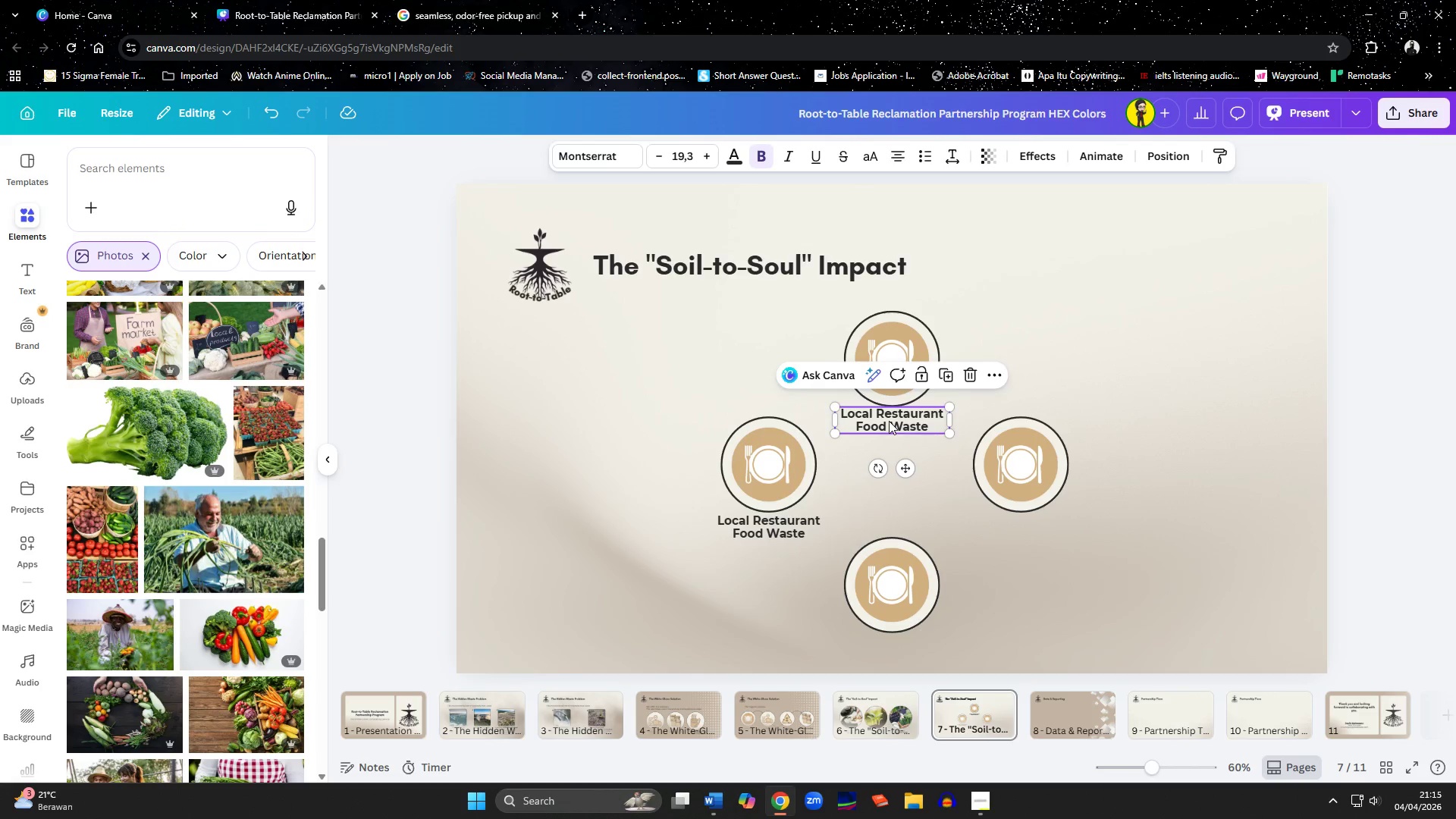 
key(ArrowDown)
 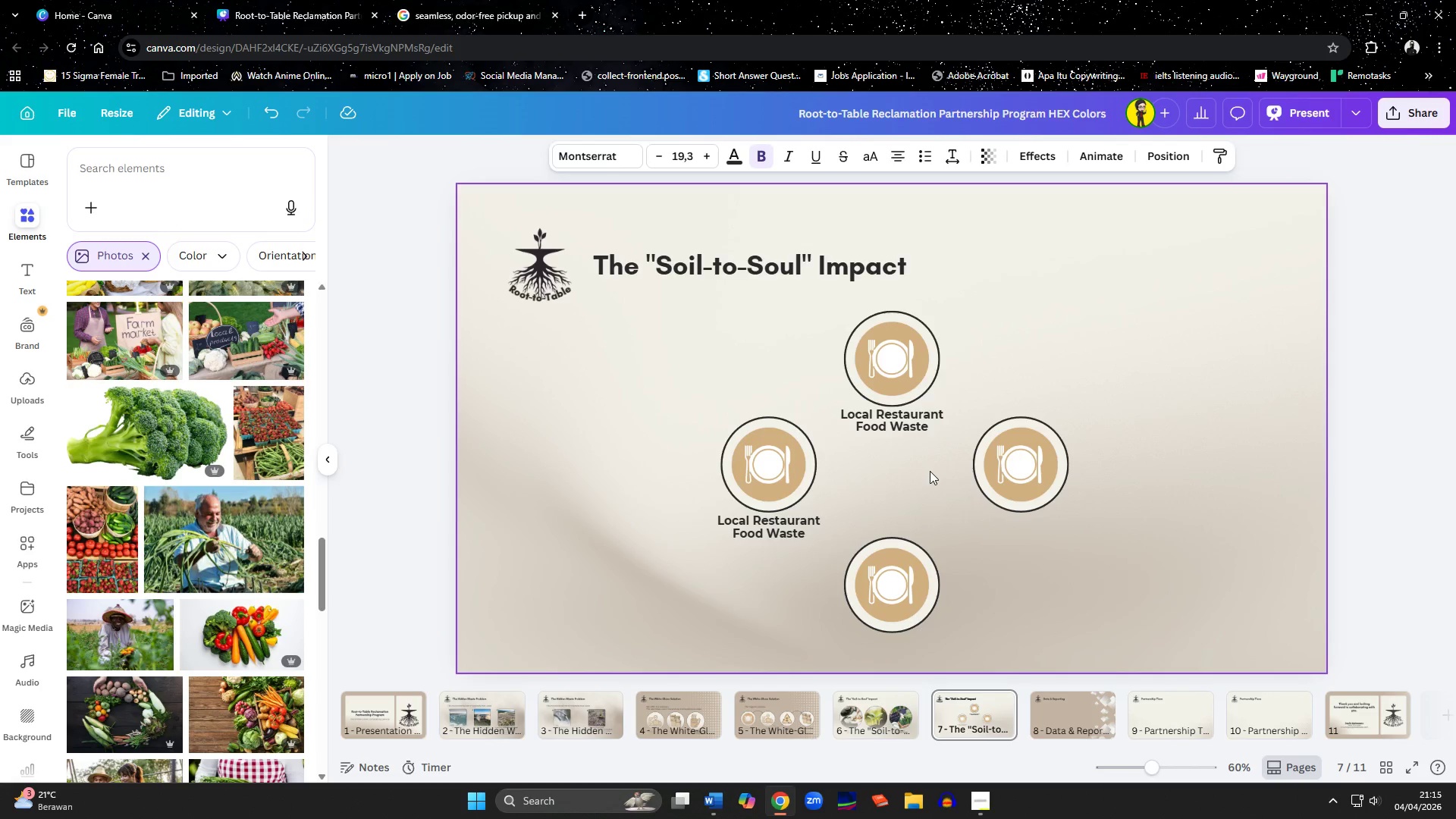 
key(ArrowDown)
 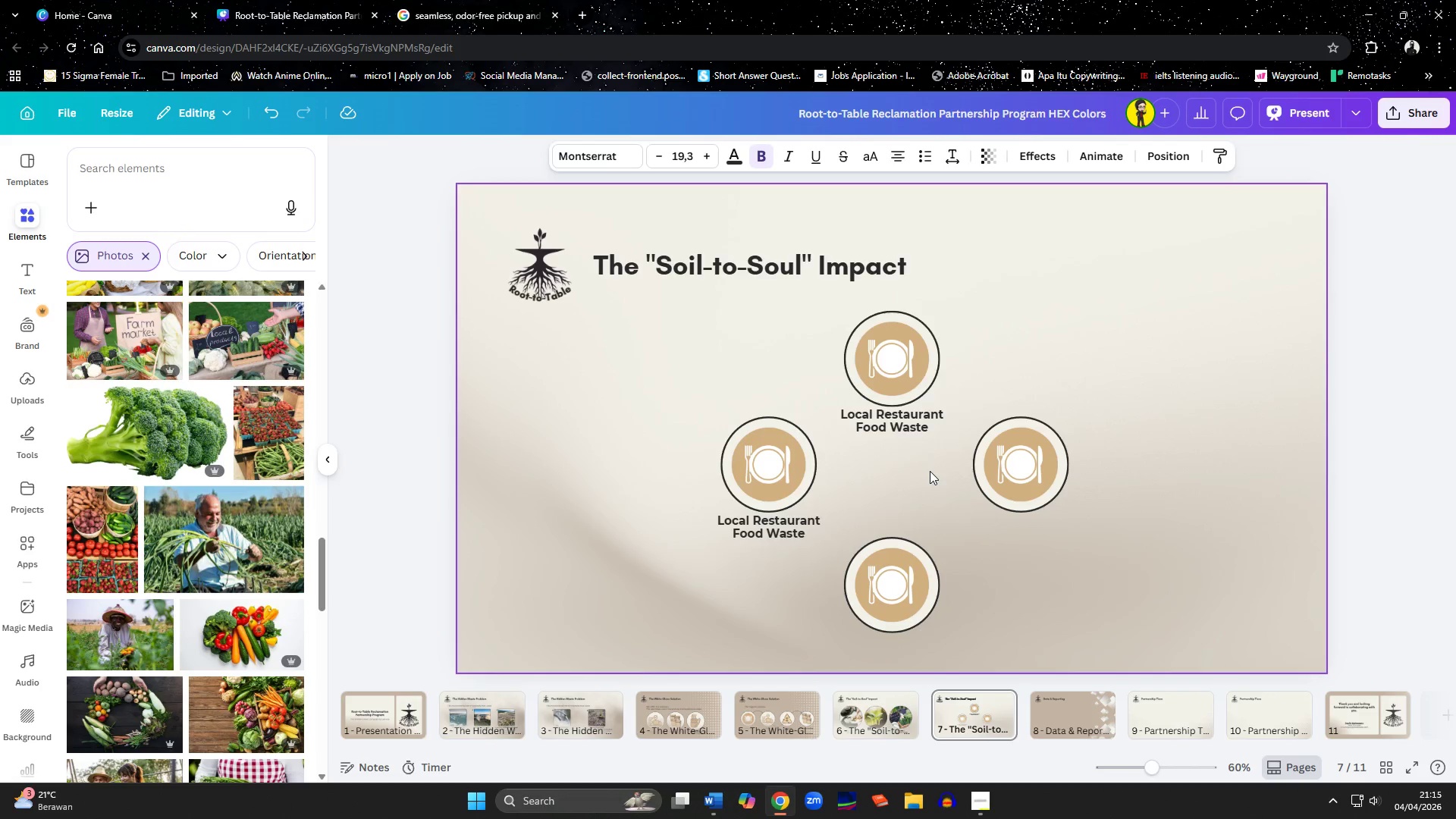 
key(ArrowDown)
 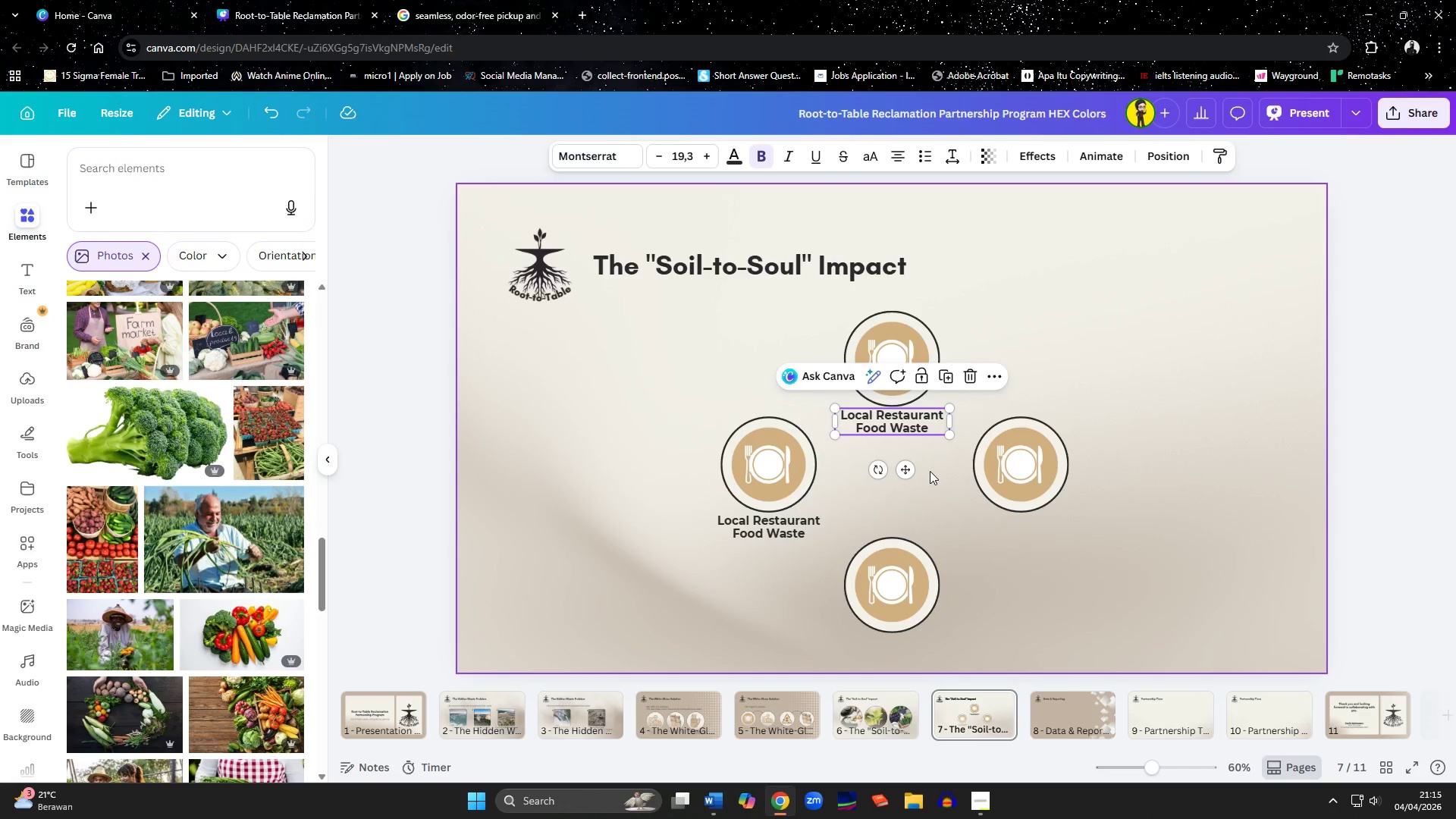 
left_click([1050, 563])
 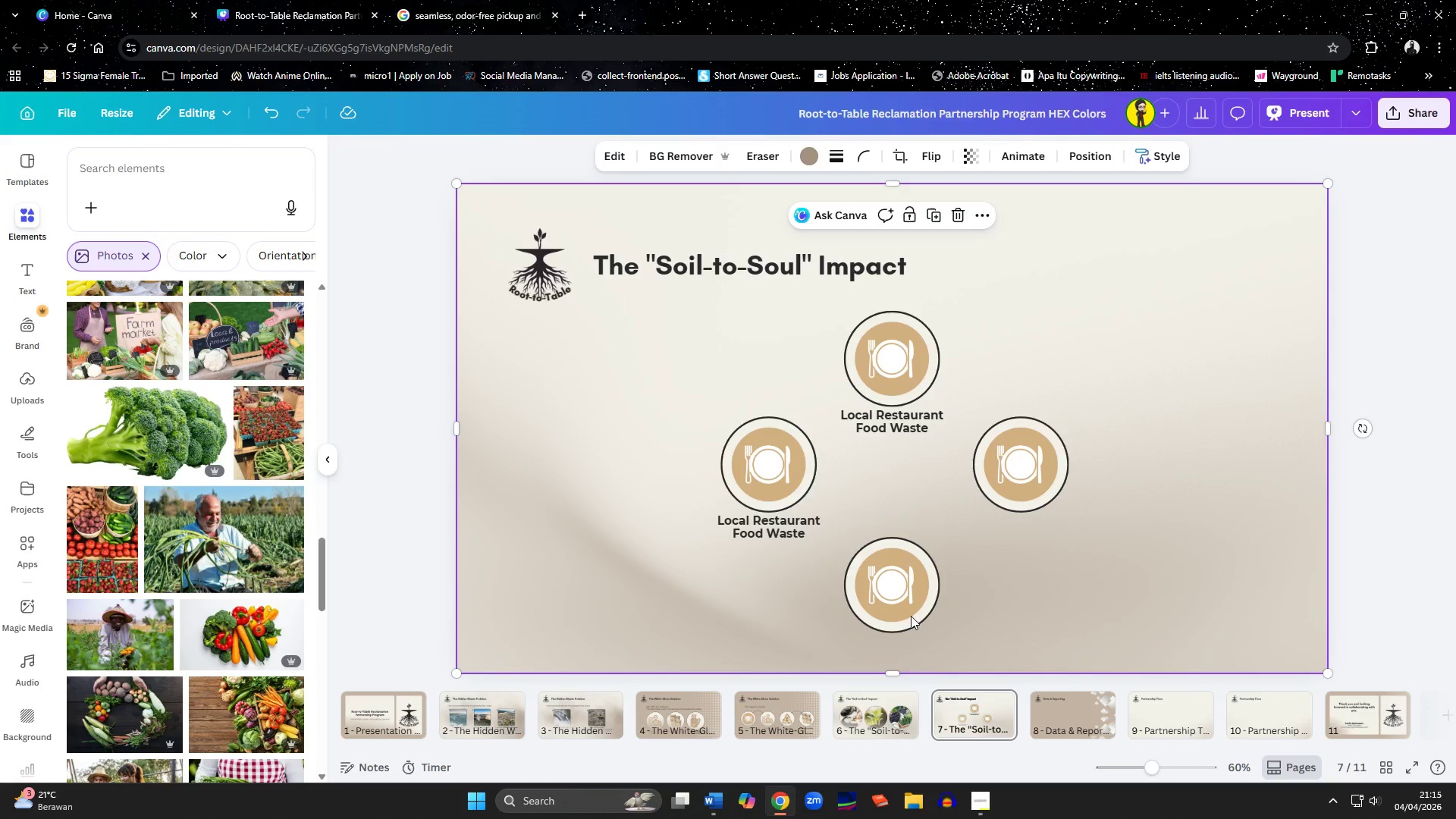 
left_click([890, 713])
 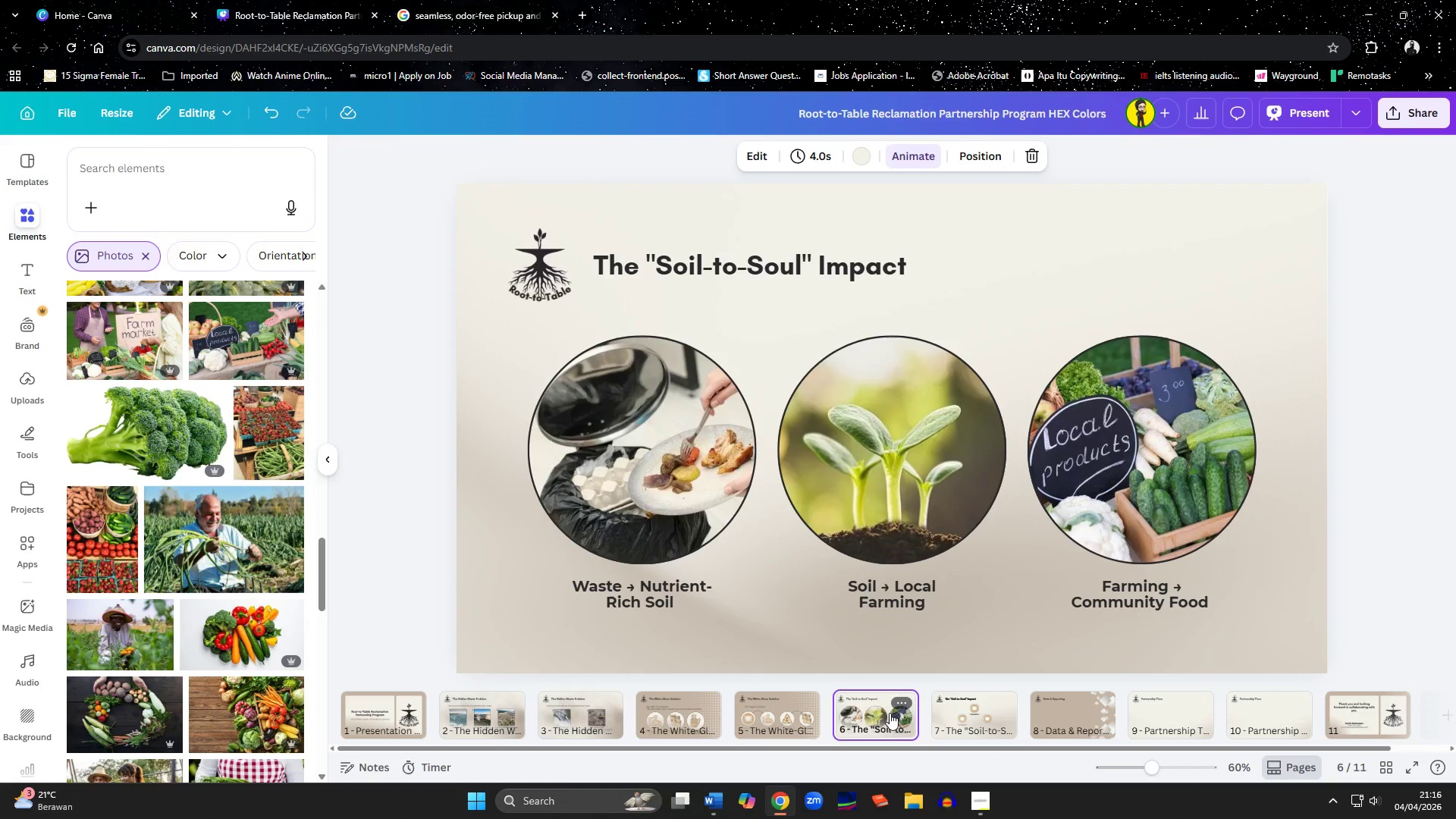 
left_click([959, 714])
 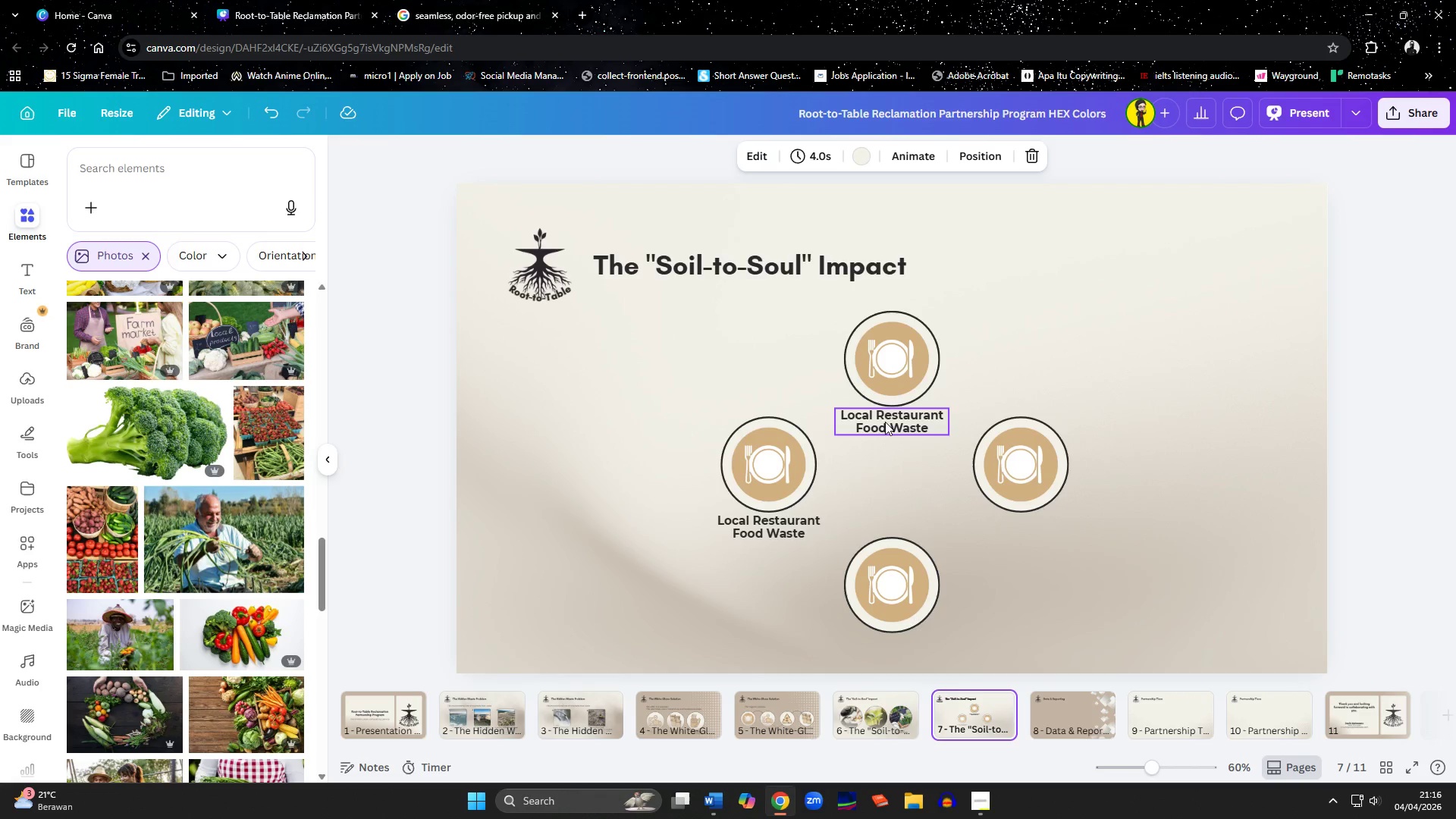 
double_click([886, 419])
 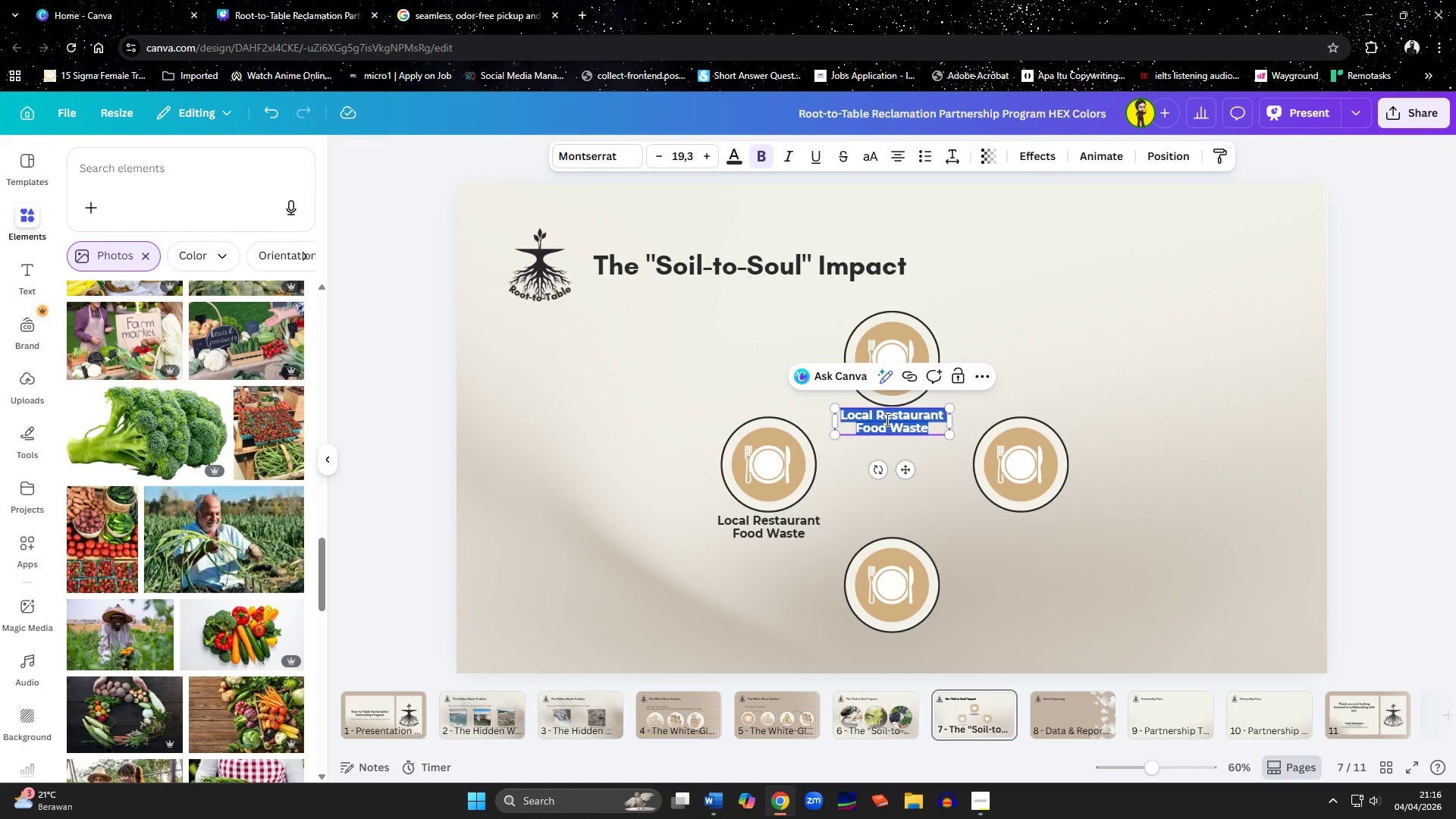 
key(ArrowUp)
 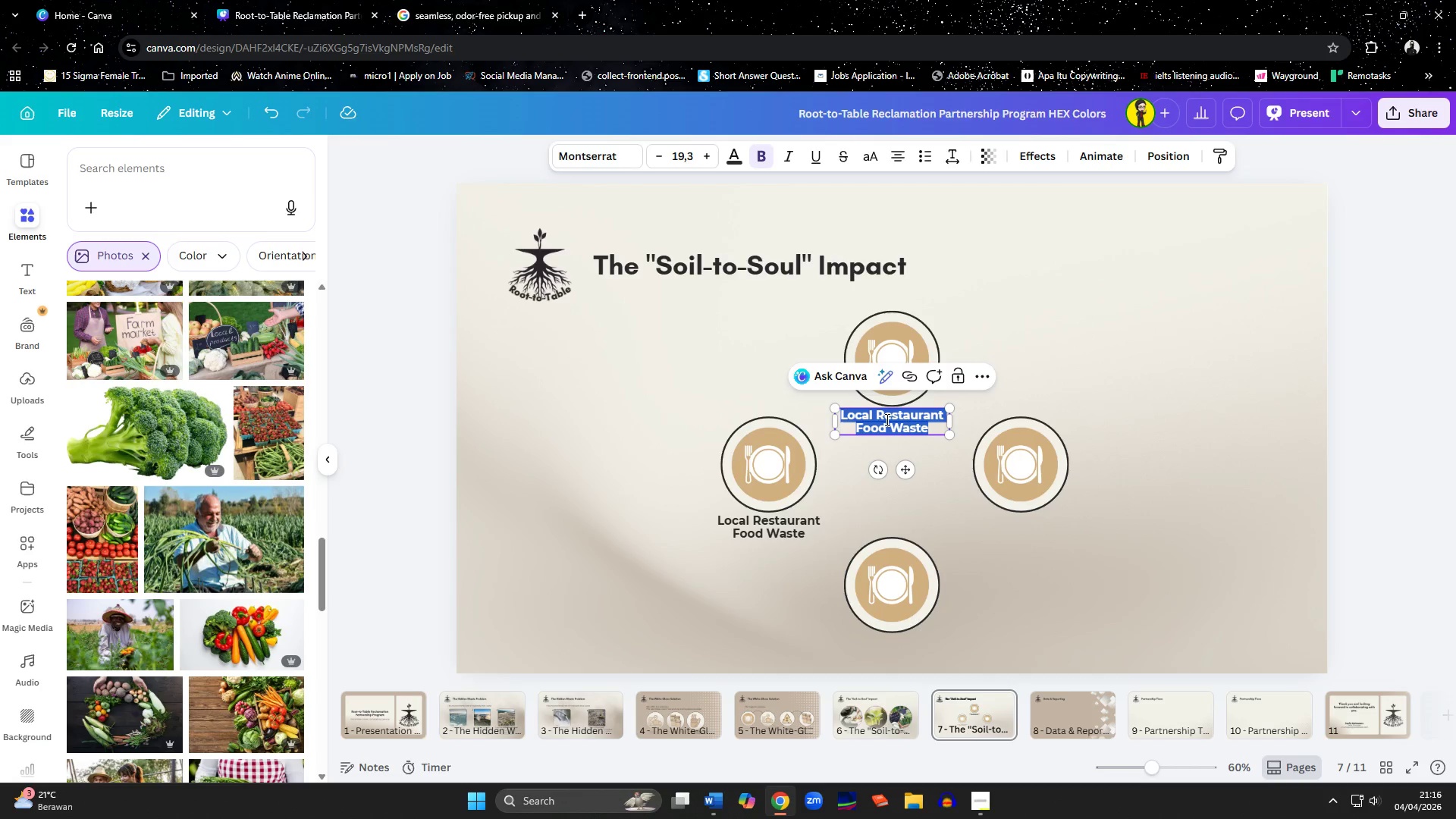 
key(ArrowDown)
 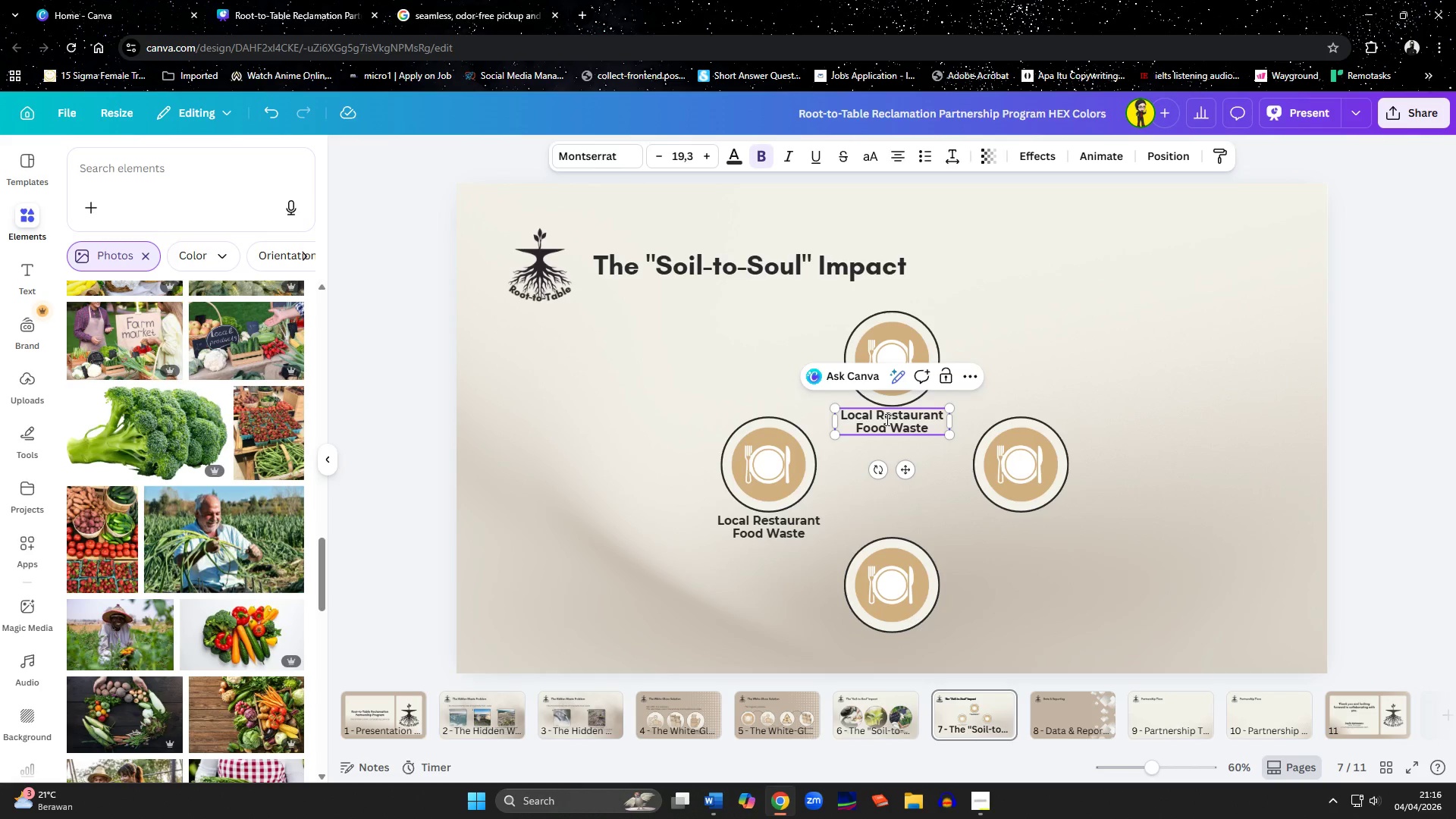 
key(Shift+ArrowLeft)
 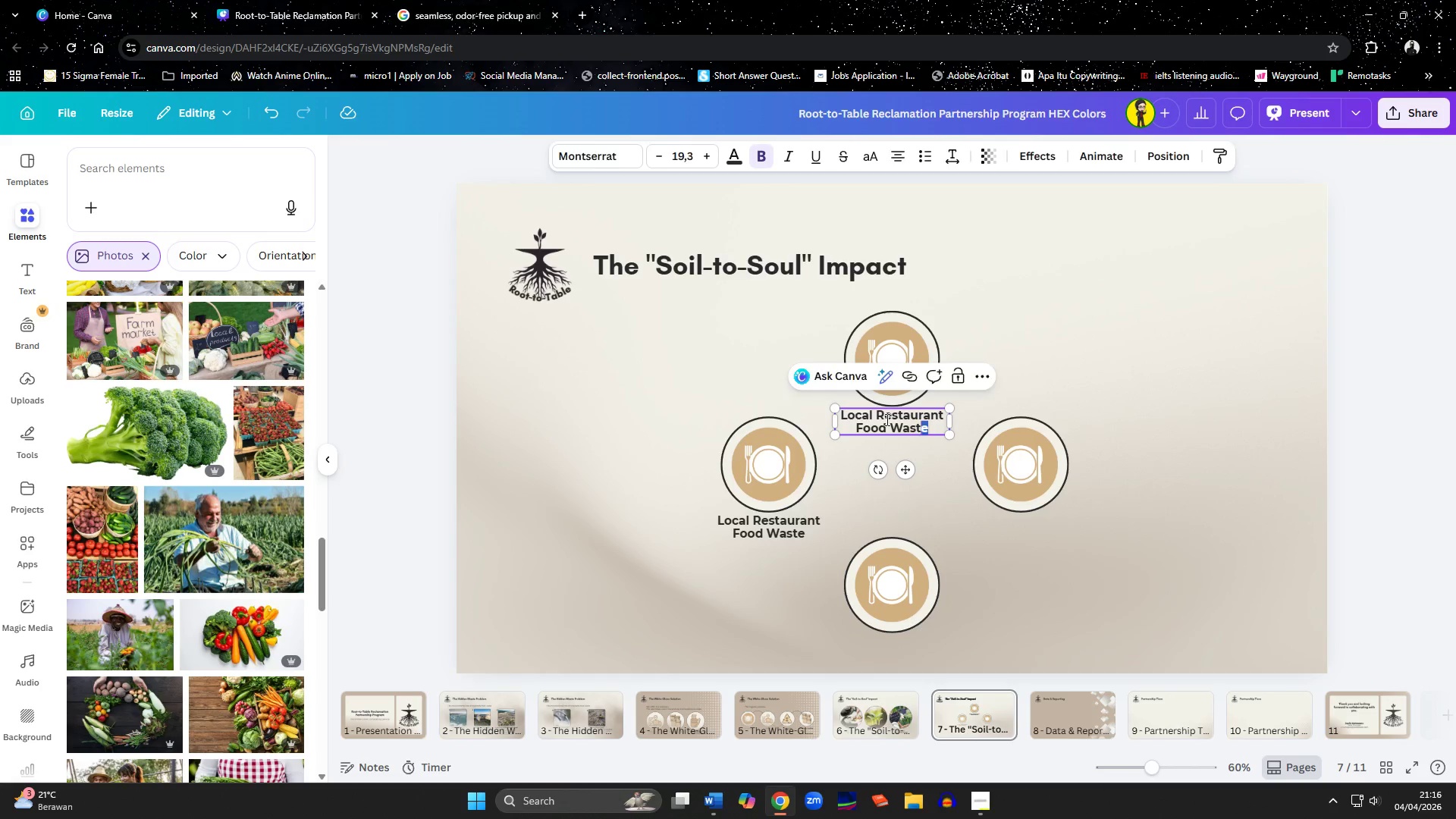 
key(Shift+ArrowLeft)
 